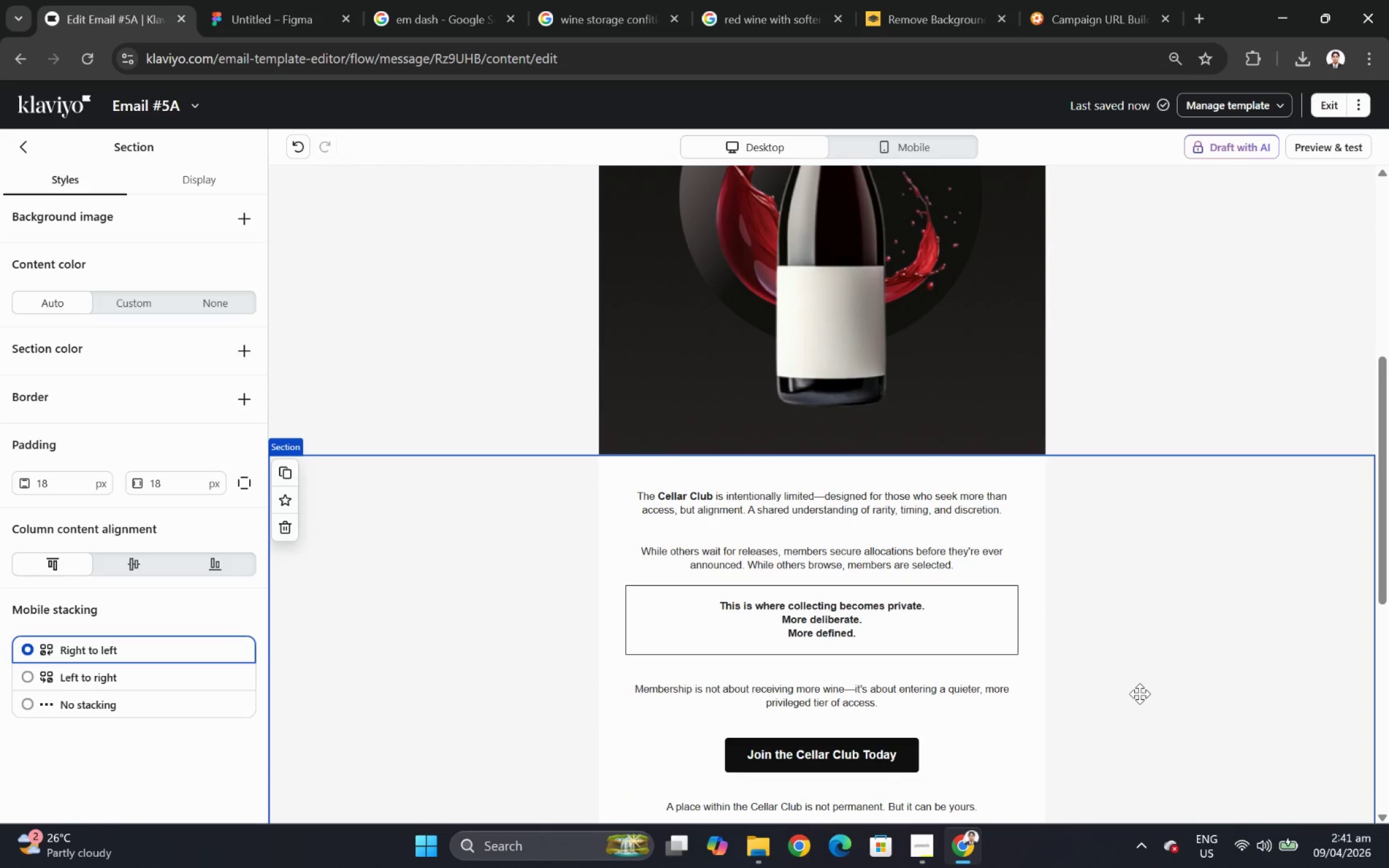 
hold_key(key=ControlLeft, duration=1.08)
 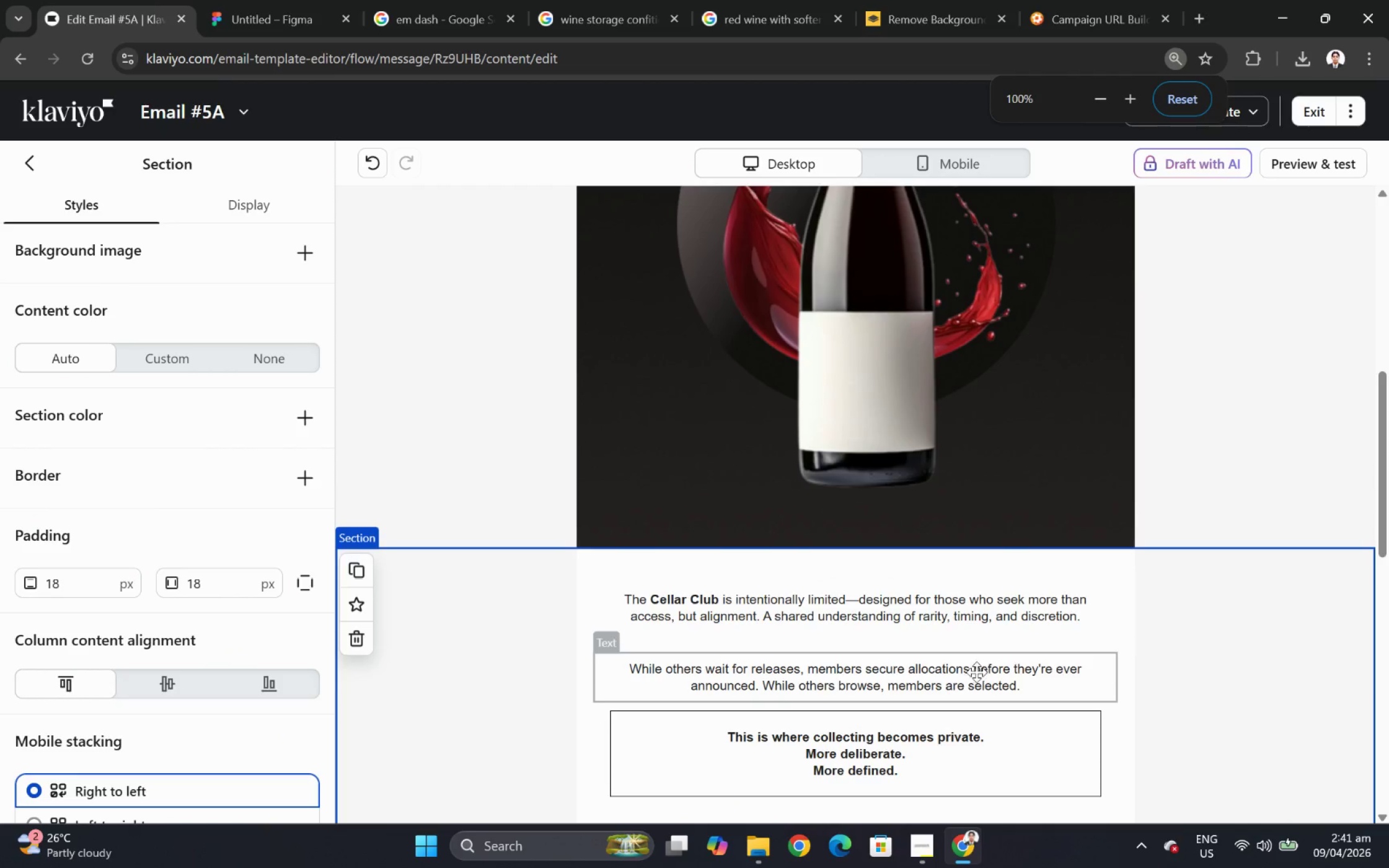 
scroll: coordinate [1139, 693], scroll_direction: up, amount: 2.0
 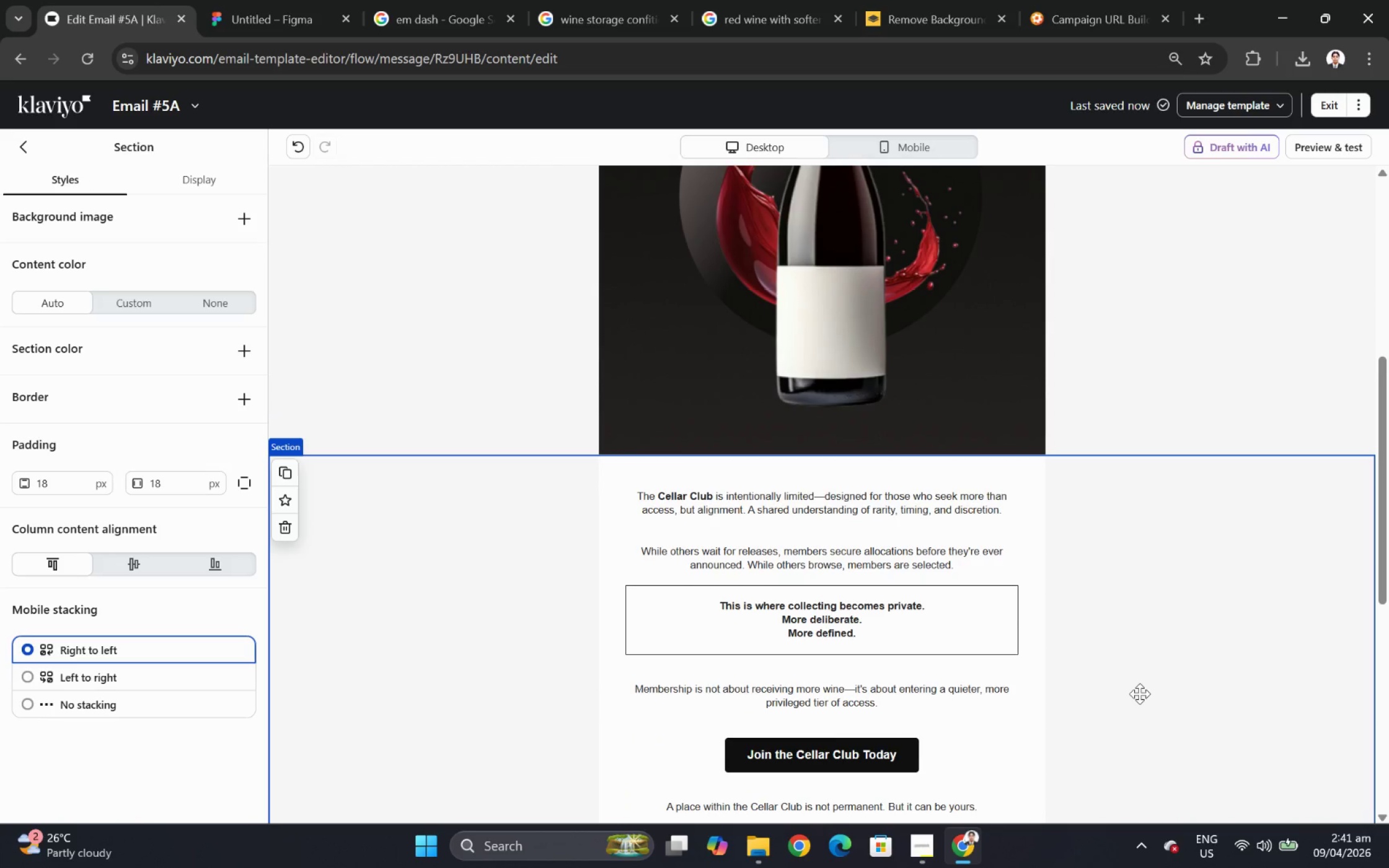 
hold_key(key=ControlLeft, duration=1.72)
 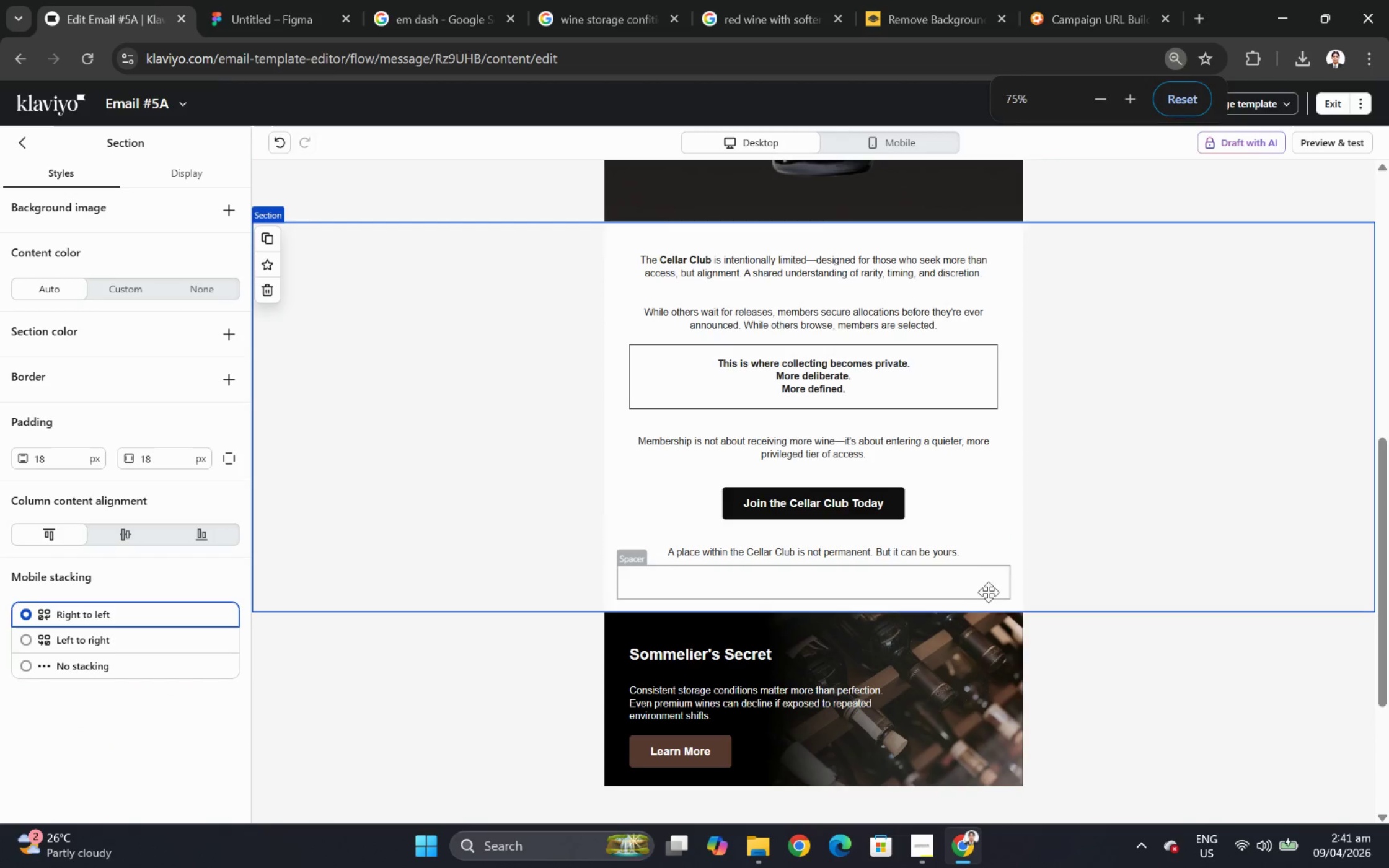 
scroll: coordinate [1139, 693], scroll_direction: down, amount: 3.0
 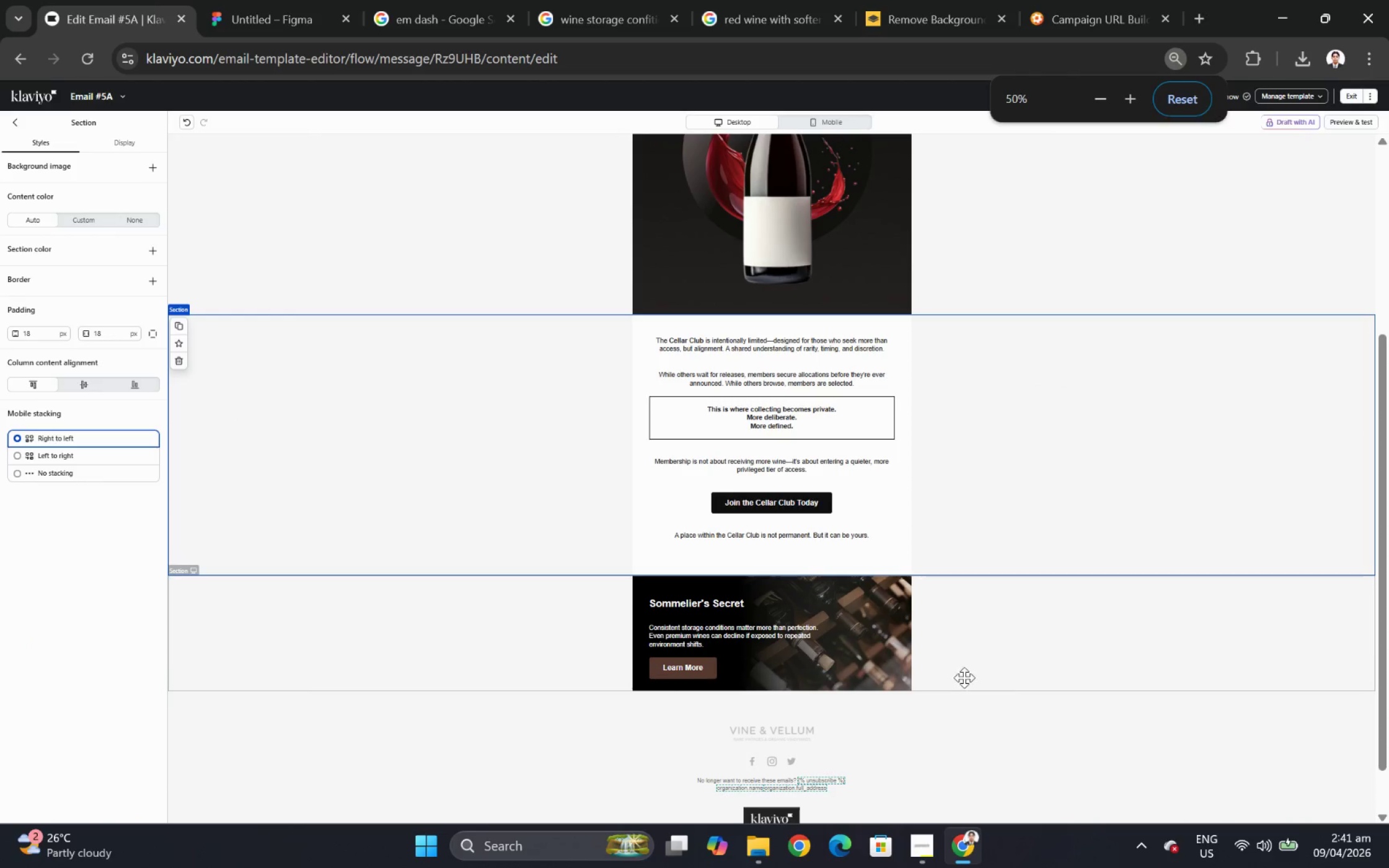 
hold_key(key=ControlLeft, duration=0.77)
 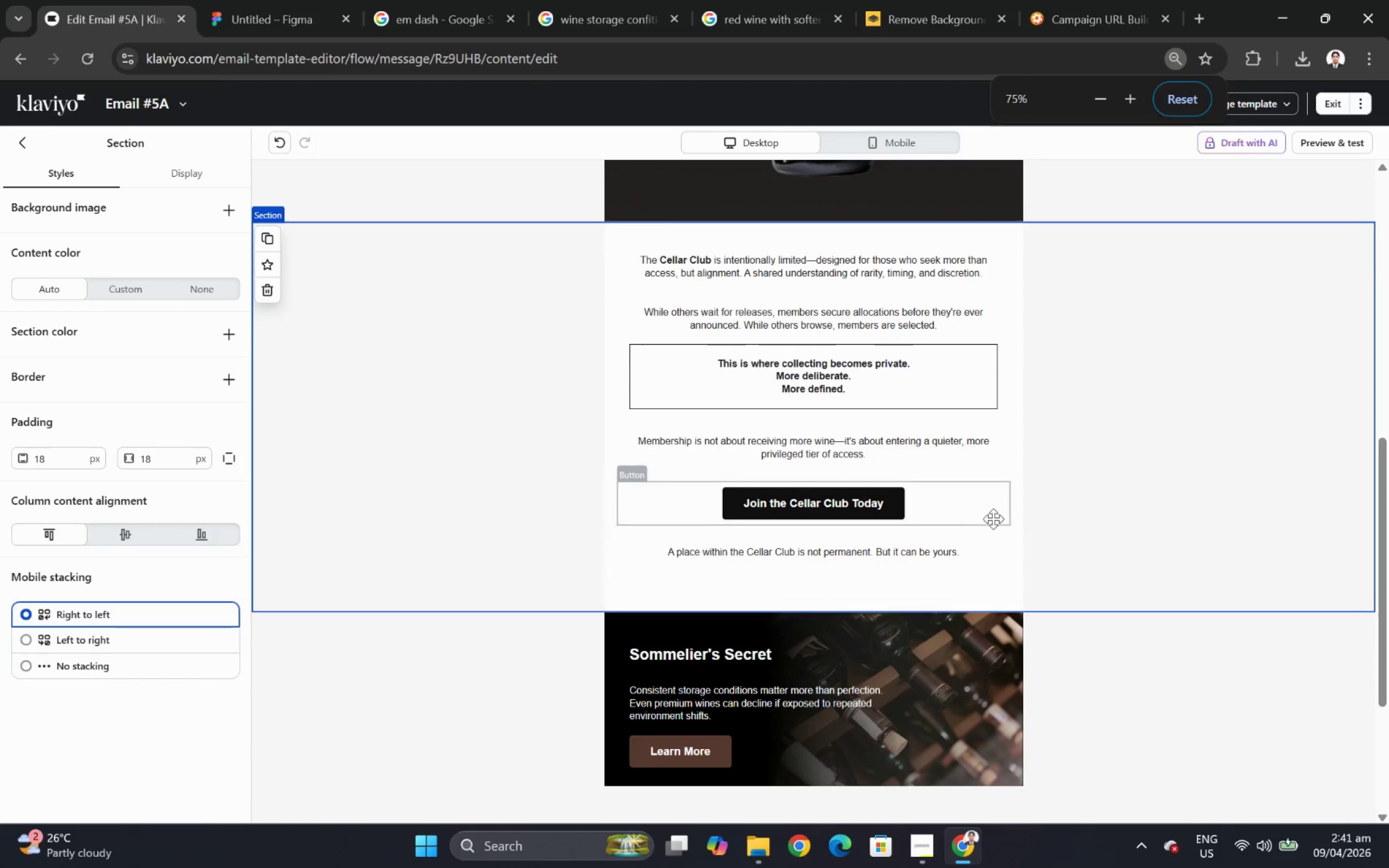 
scroll: coordinate [963, 677], scroll_direction: up, amount: 5.0
 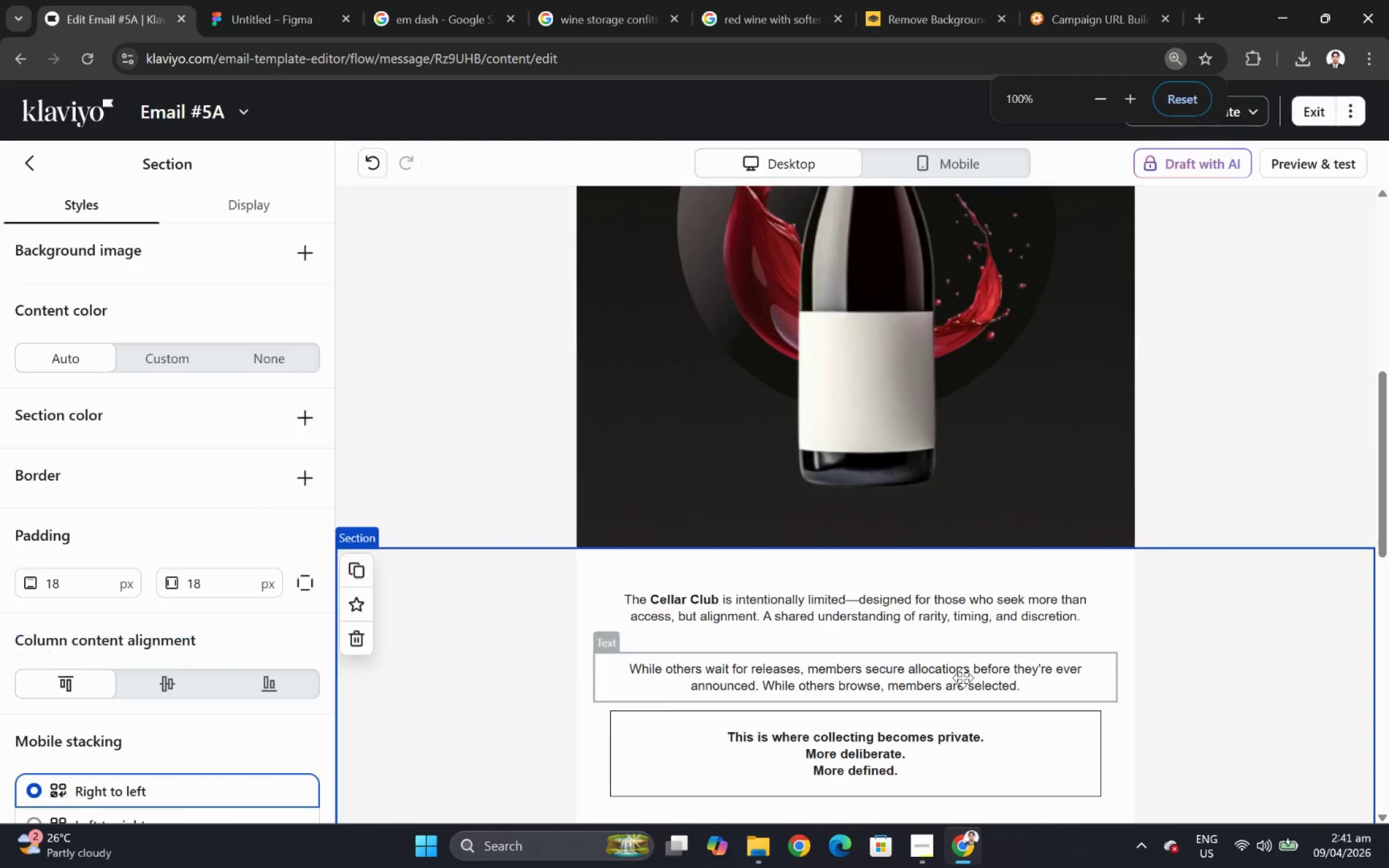 
scroll: coordinate [1000, 595], scroll_direction: down, amount: 6.0
 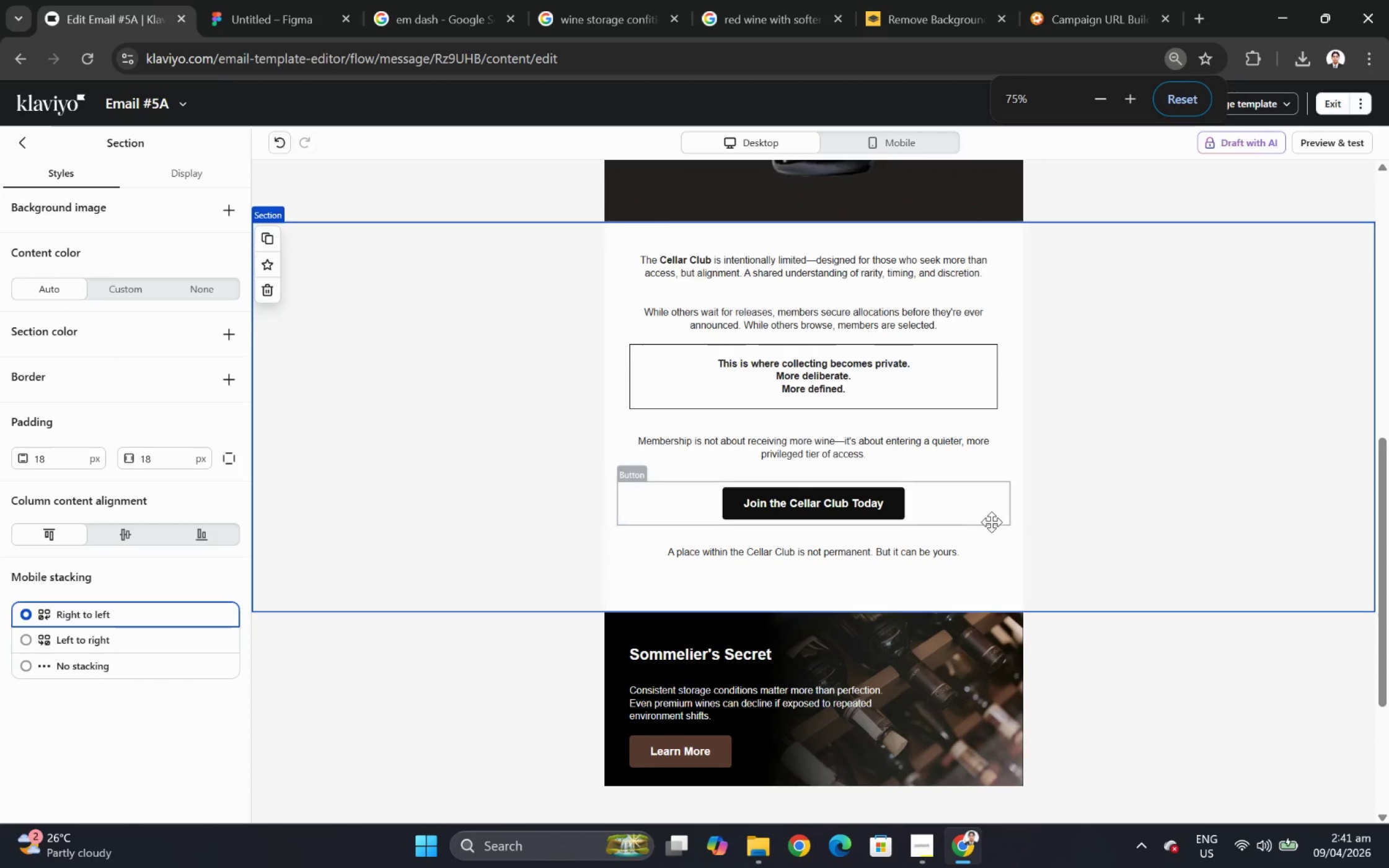 
double_click([847, 284])
 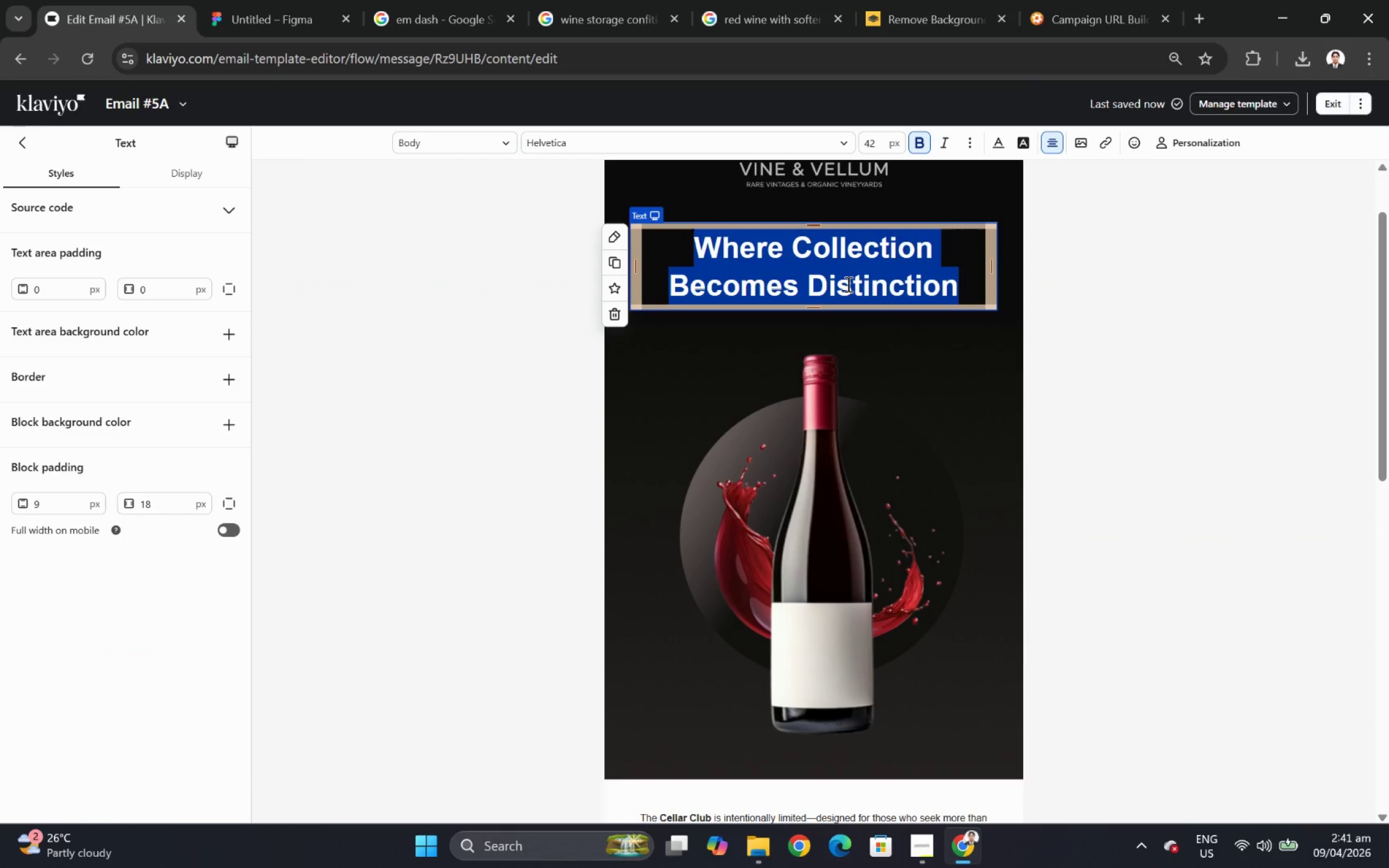 
scroll: coordinate [848, 255], scroll_direction: up, amount: 6.0
 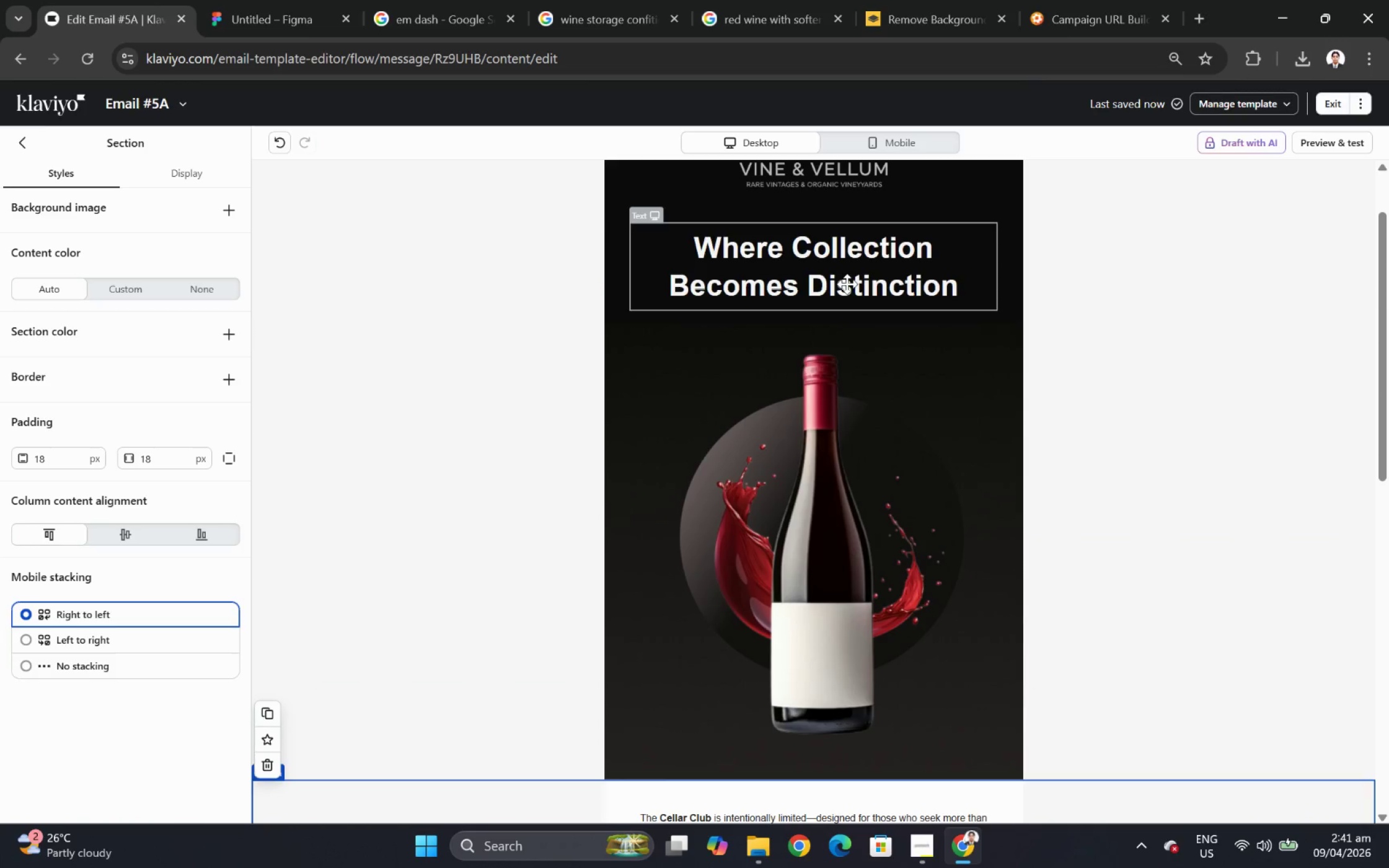 
type(Noy)
key(Backspace)
type(t every collector)
 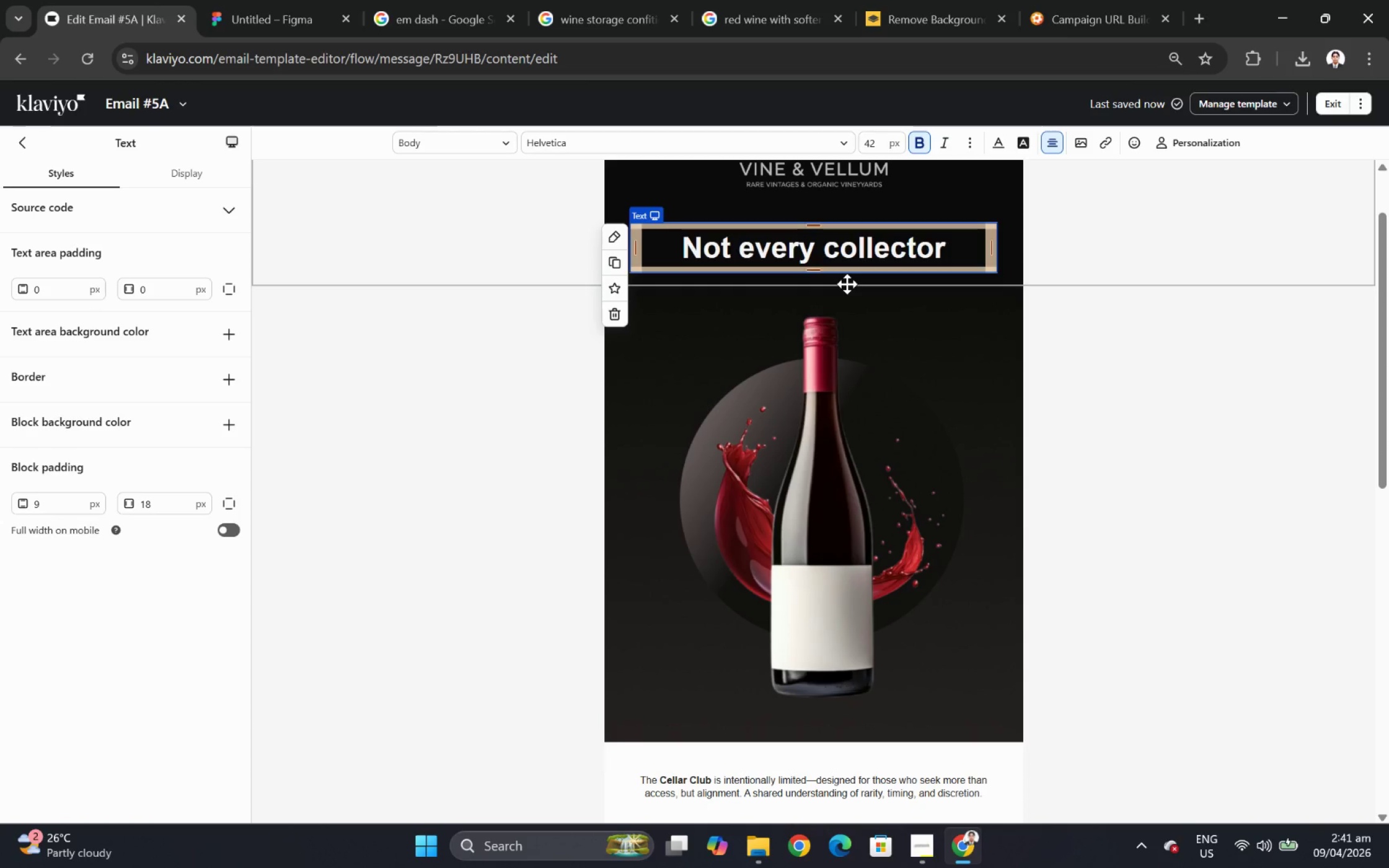 
wait(6.66)
 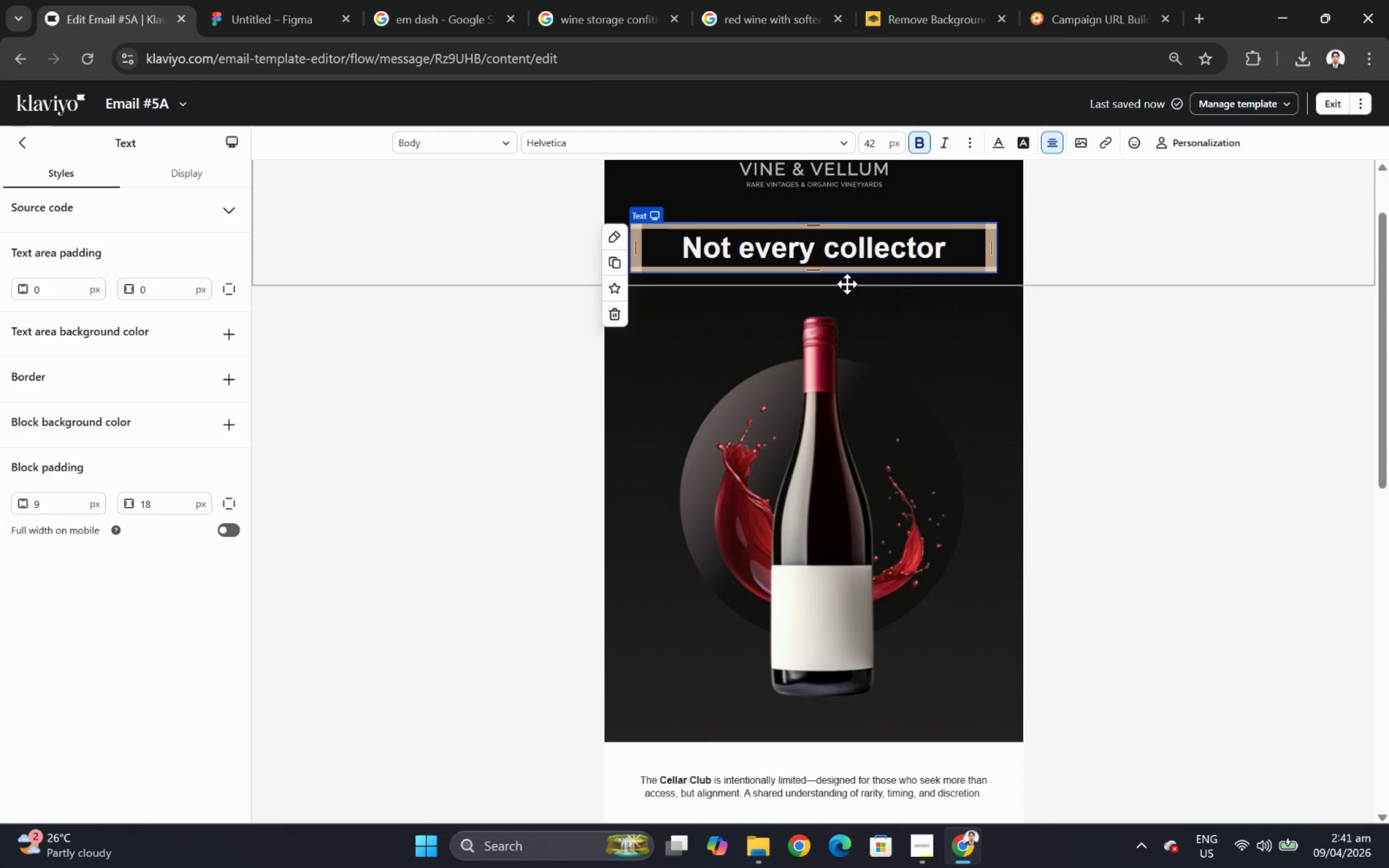 
key(Space)
 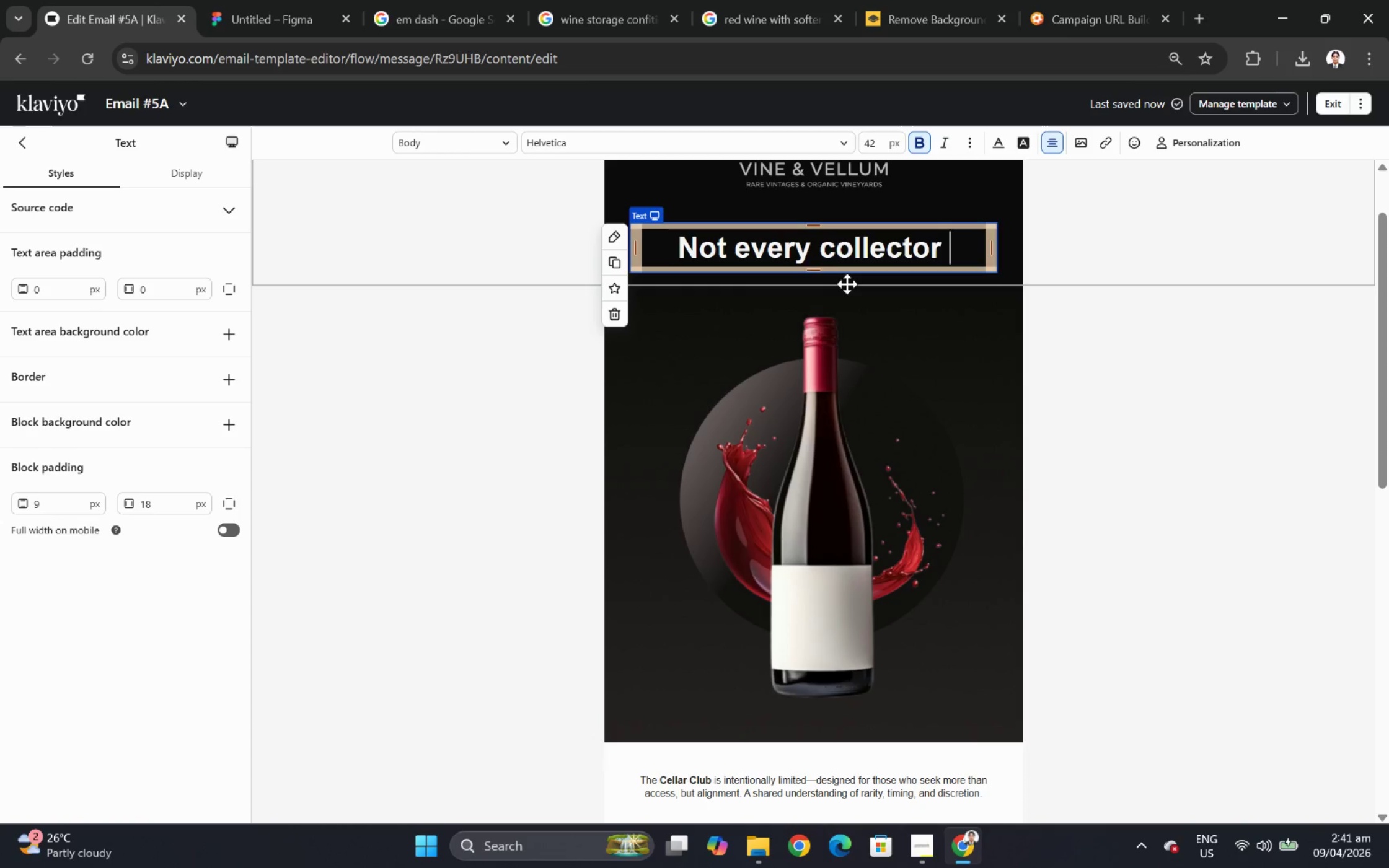 
wait(14.73)
 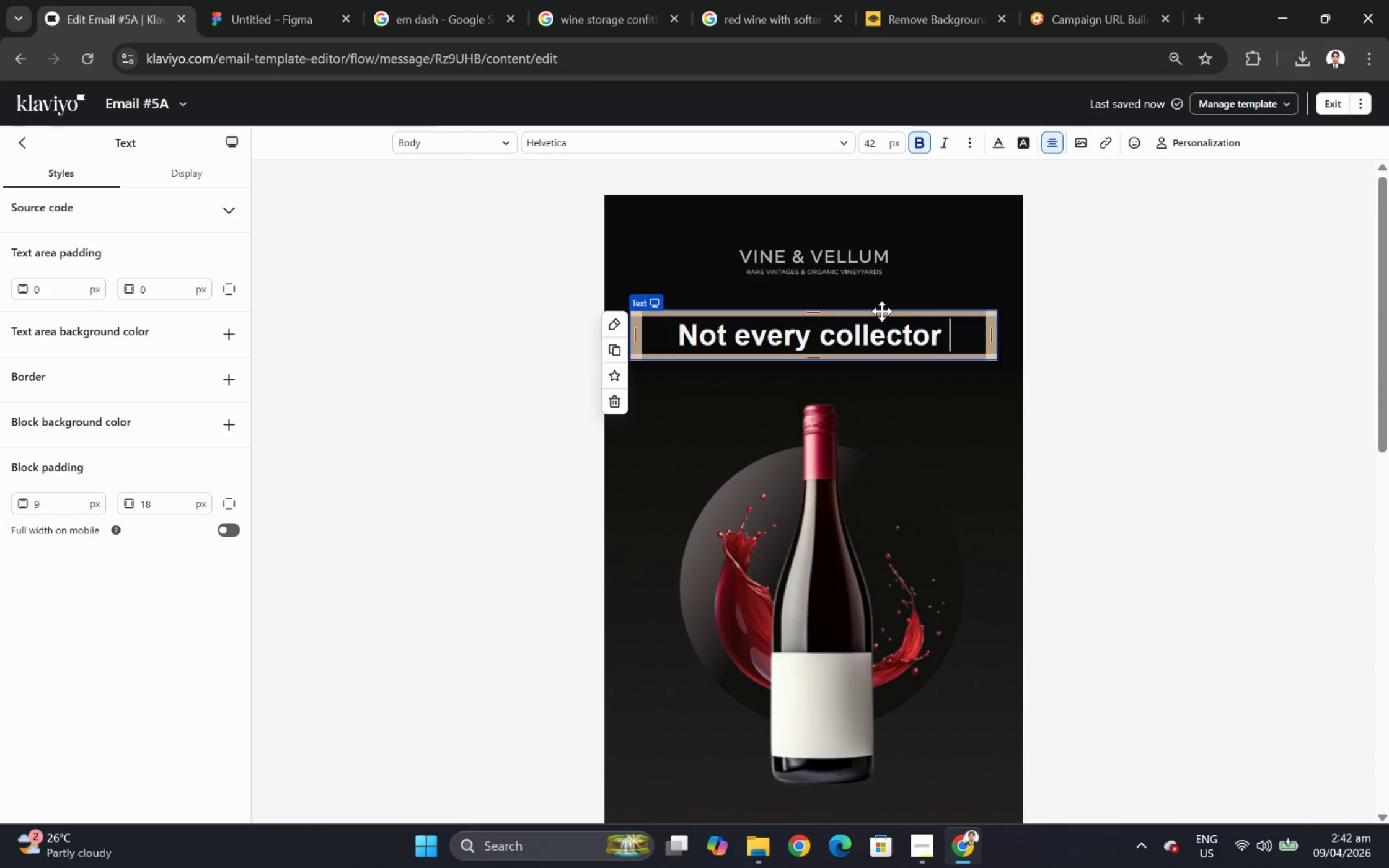 
left_click([931, 335])
 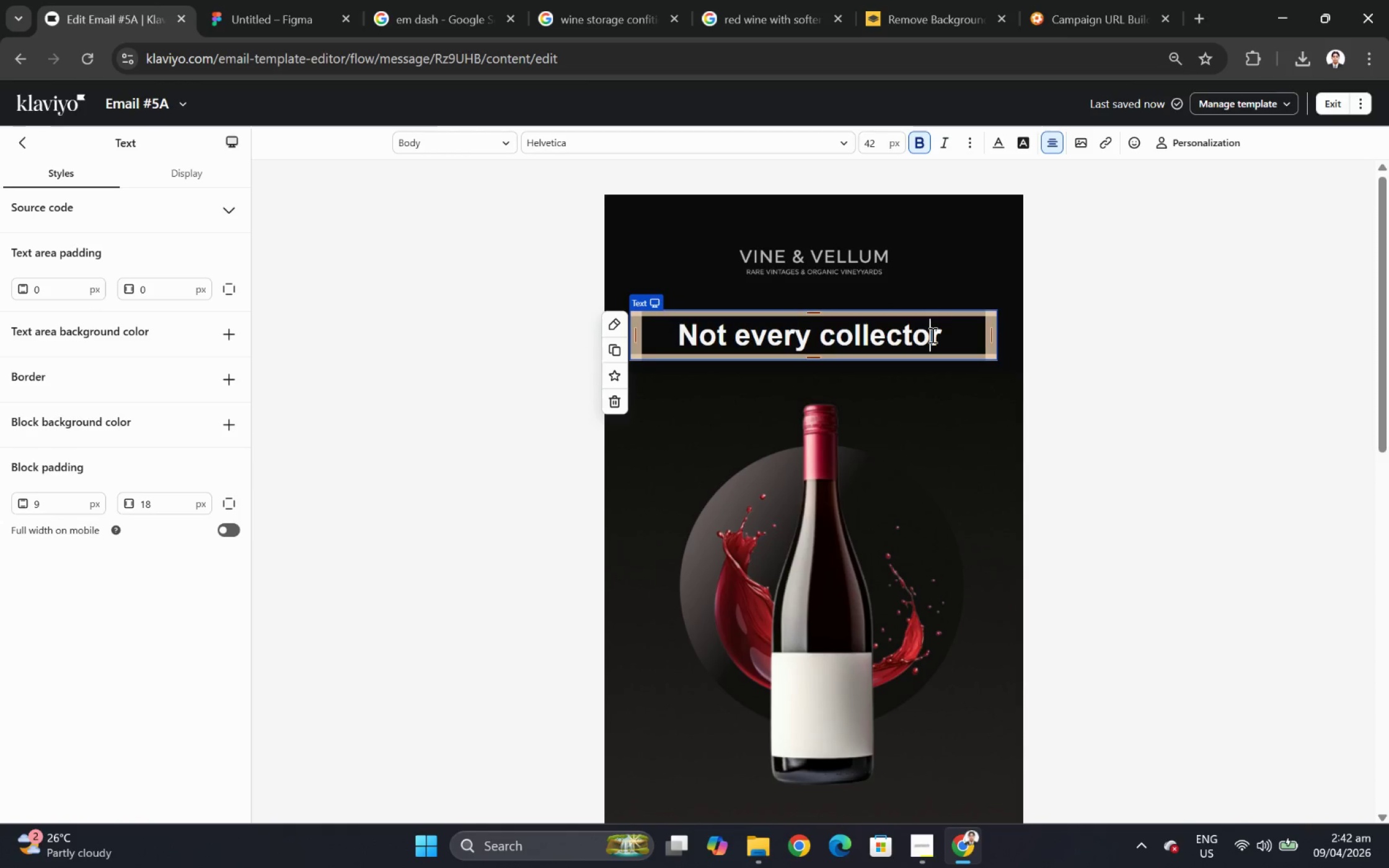 
double_click([931, 335])
 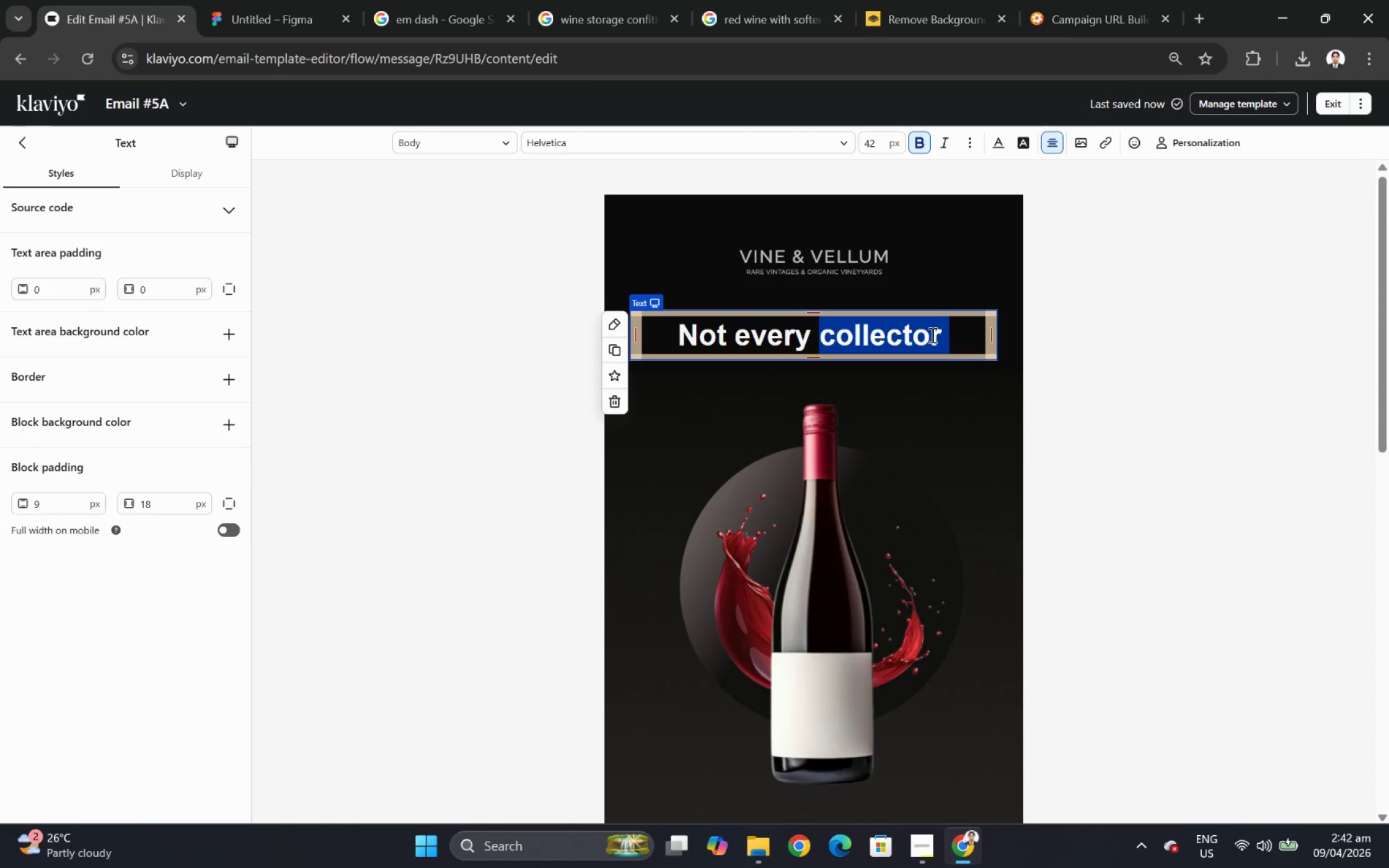 
triple_click([931, 335])
 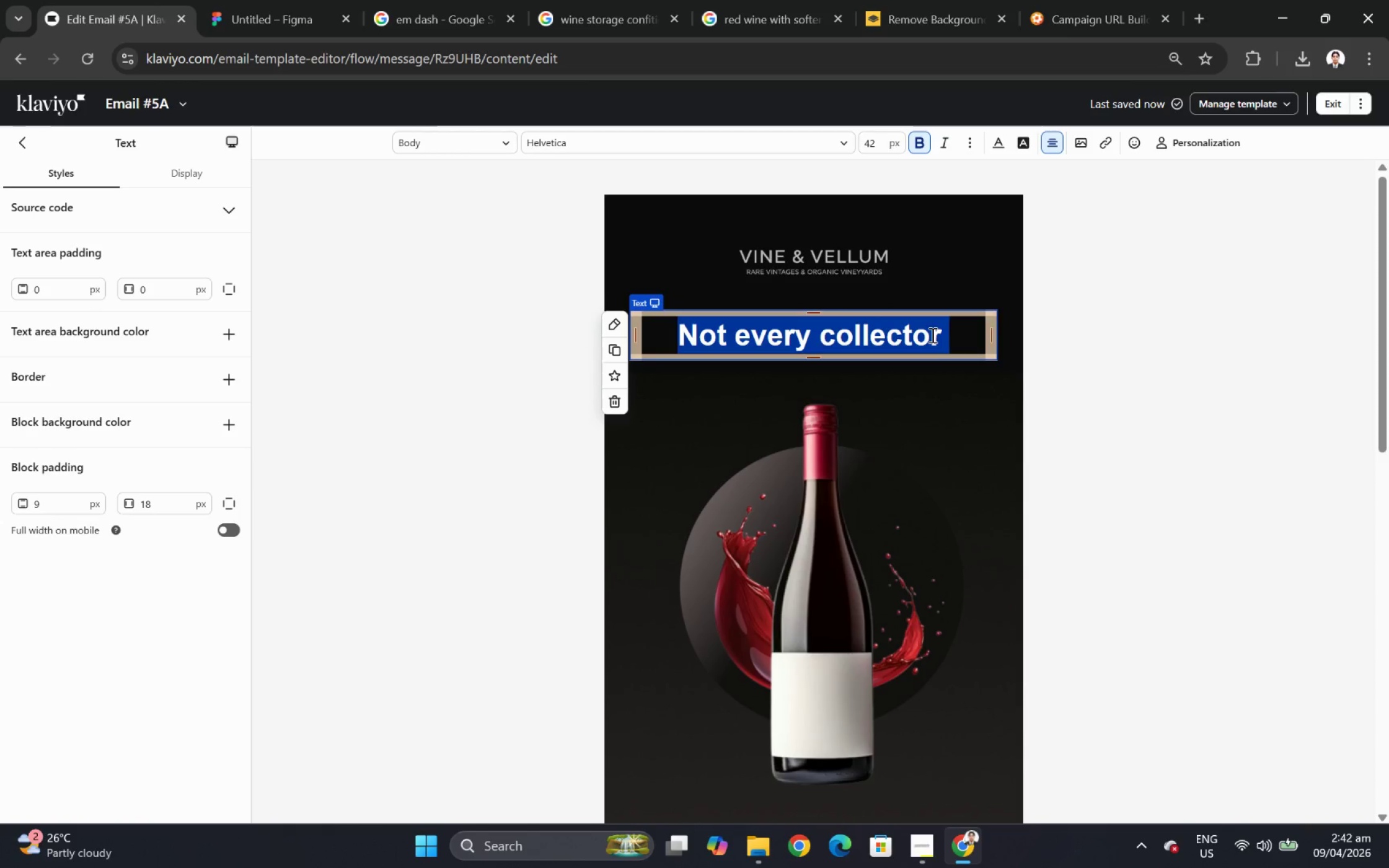 
hold_key(key=ShiftLeft, duration=0.88)
 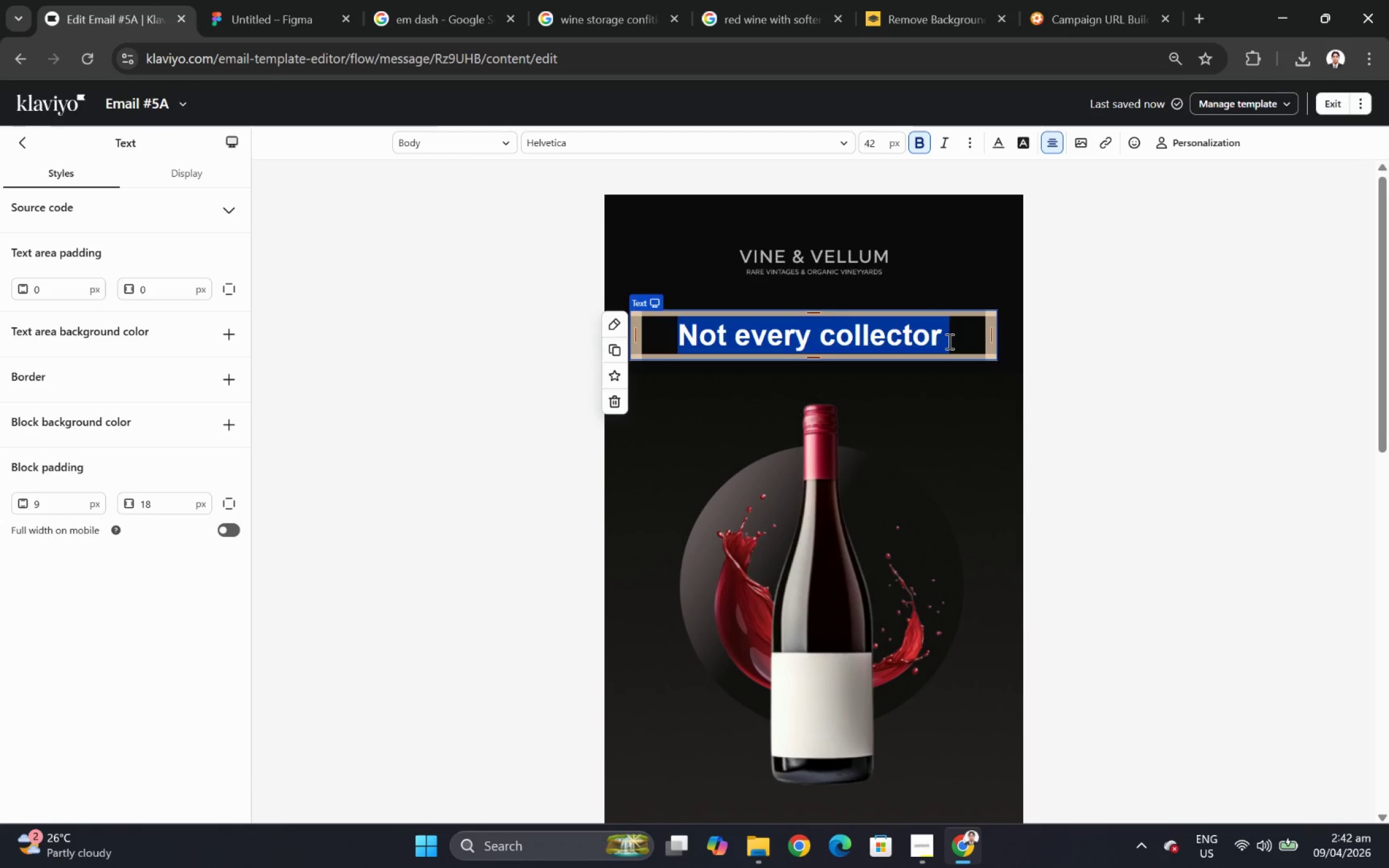 
scroll: coordinate [871, 302], scroll_direction: up, amount: 2.0
 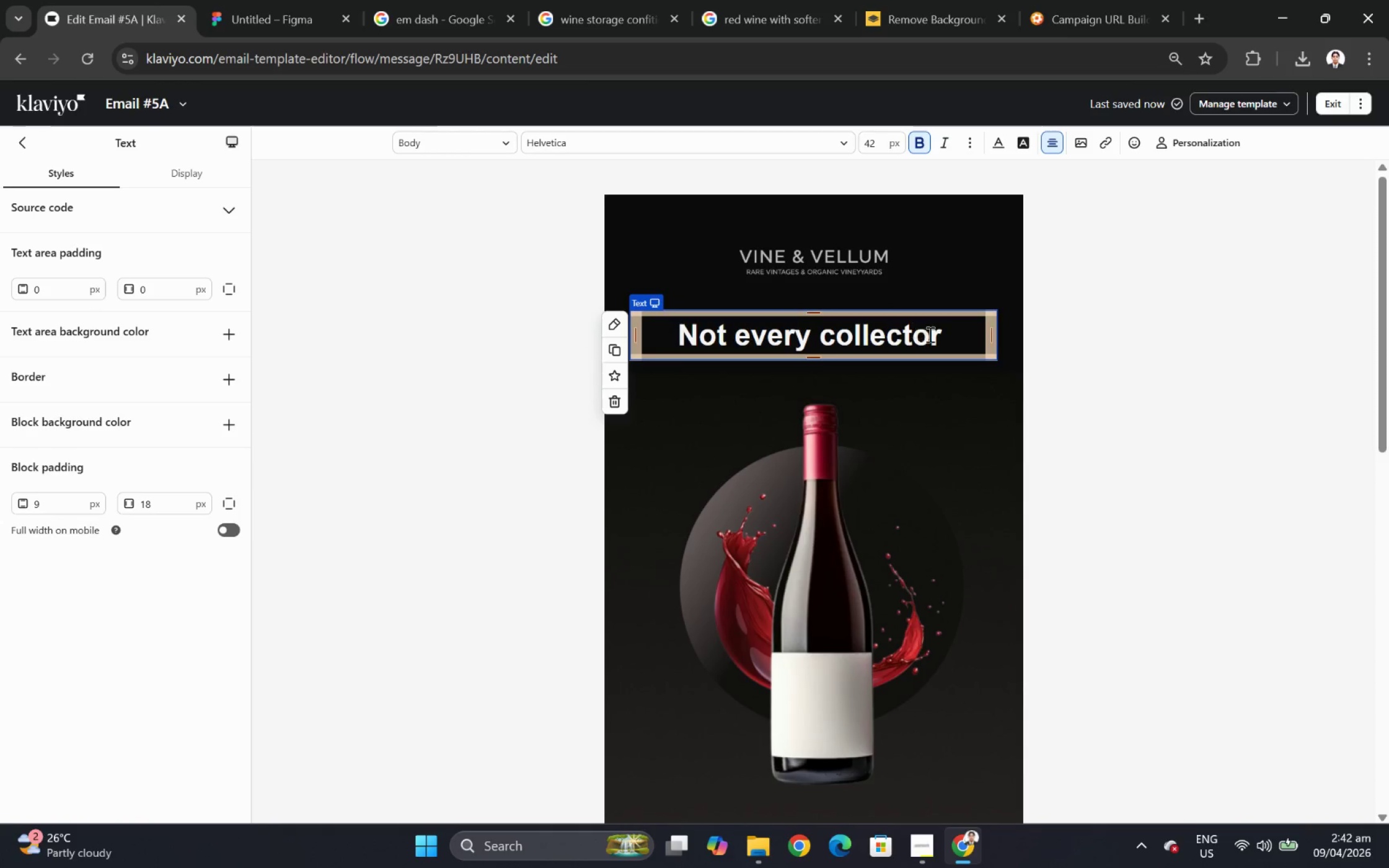 
left_click([948, 341])
 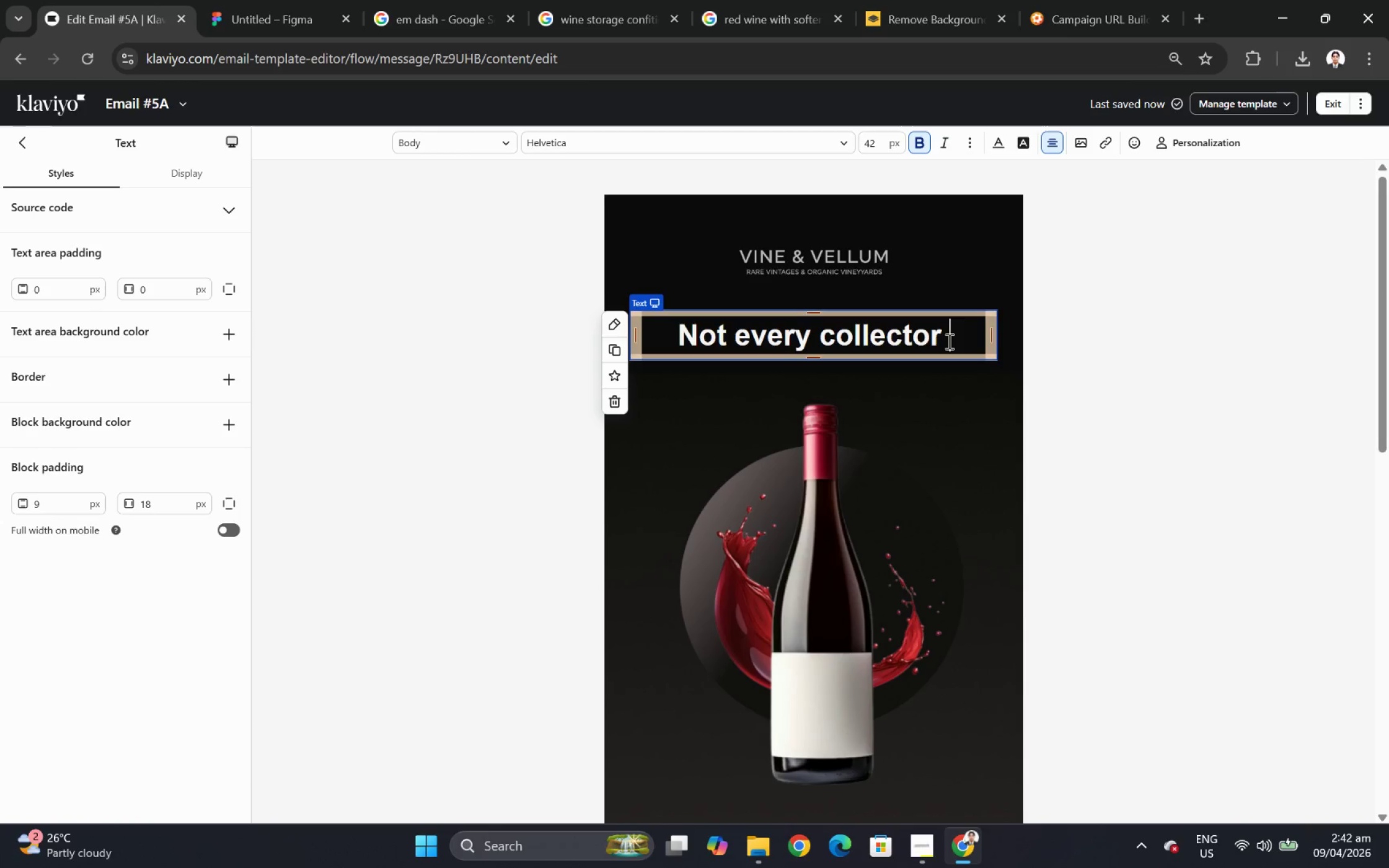 
left_click([948, 341])
 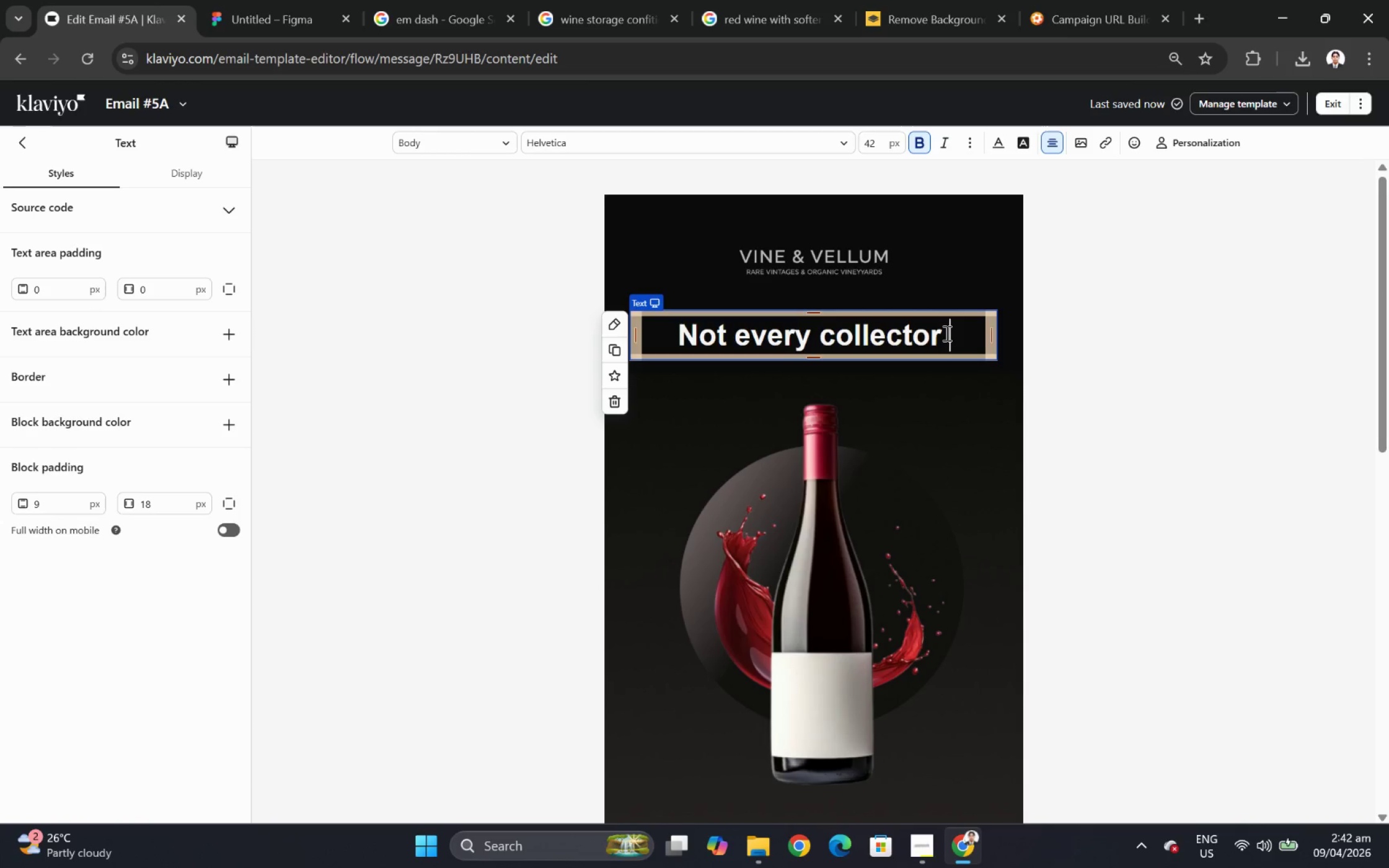 
wait(15.11)
 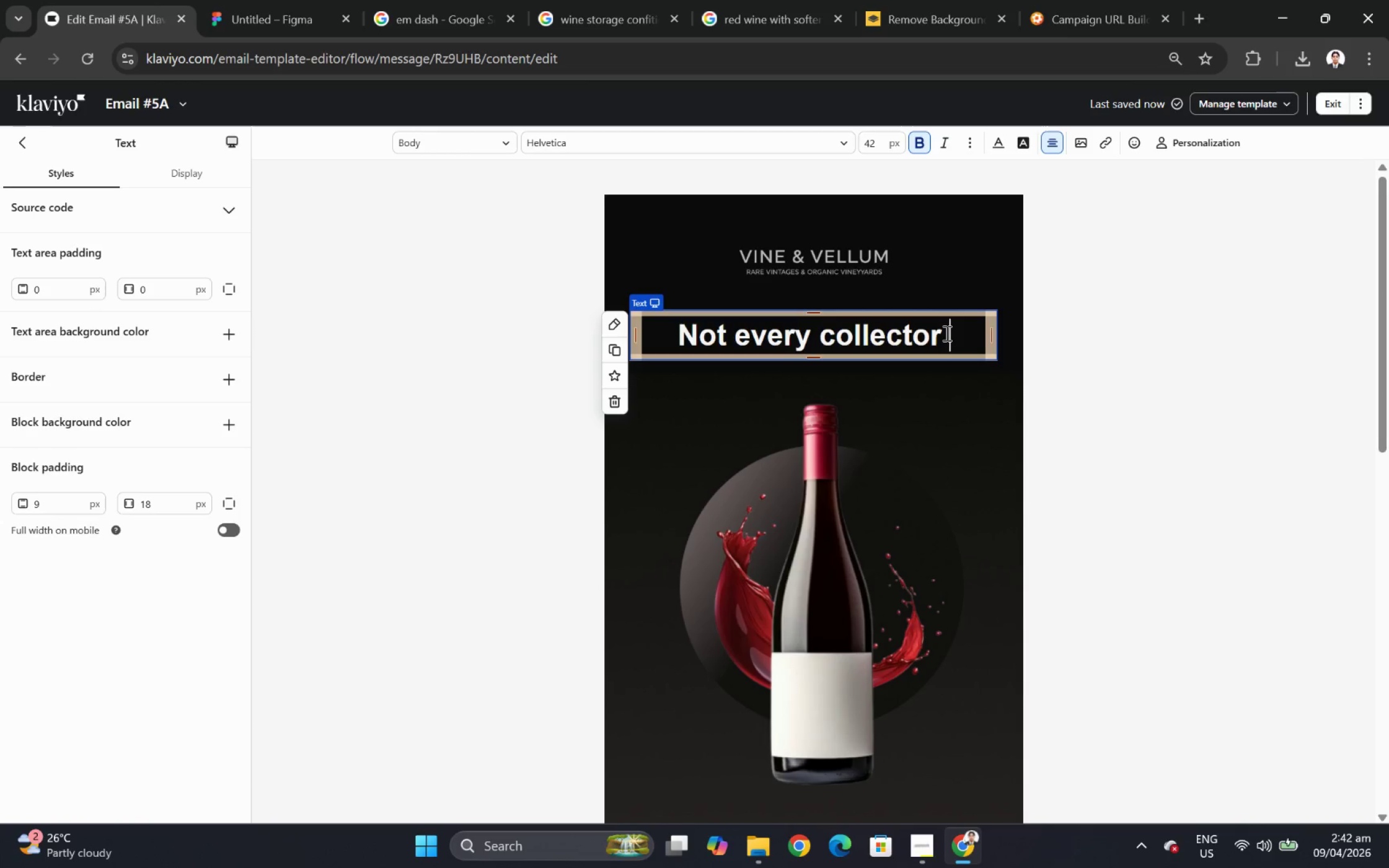 
type(is offered etry,)
key(Backspace)
type(.)
 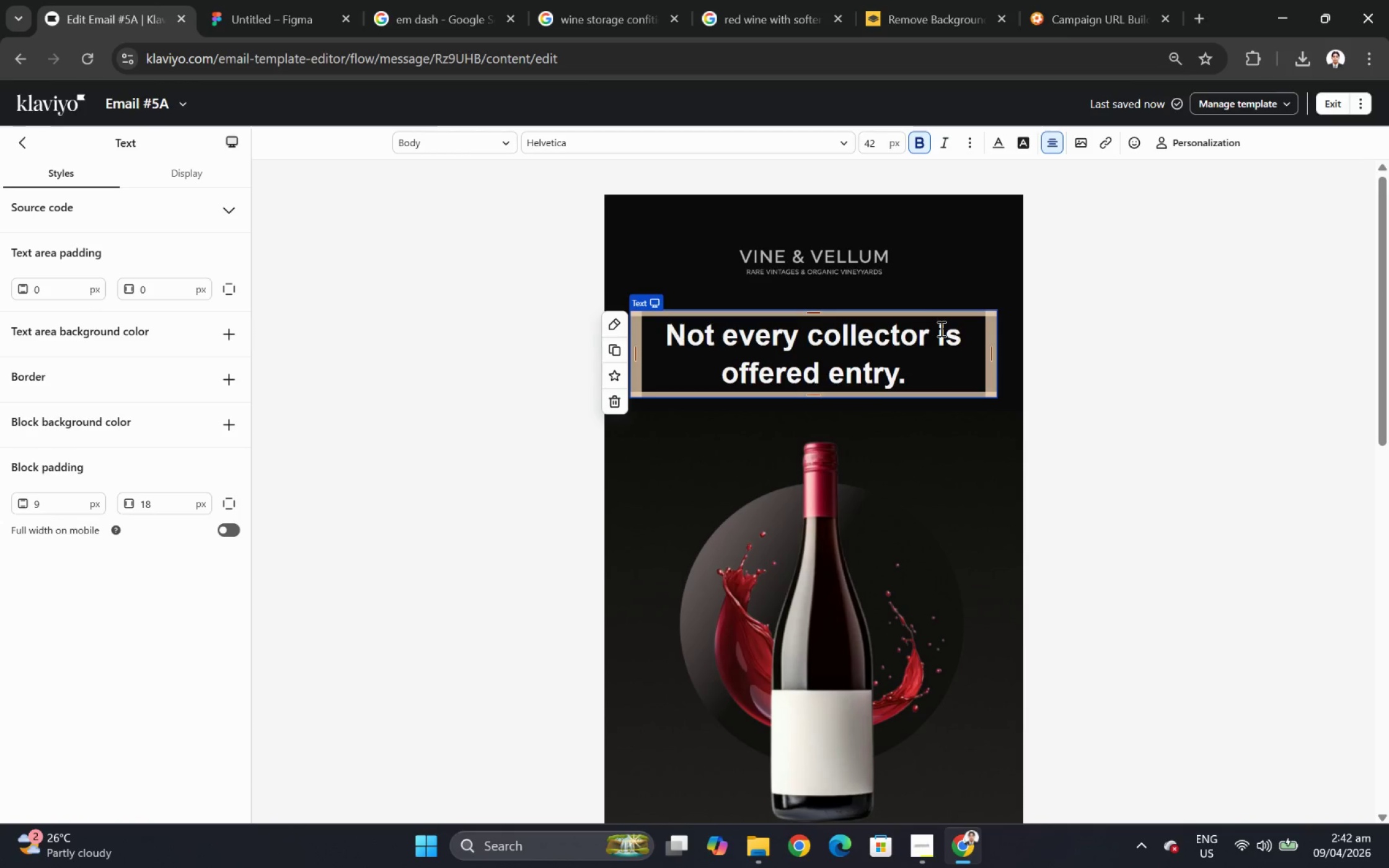 
hold_key(key=N, duration=0.33)
 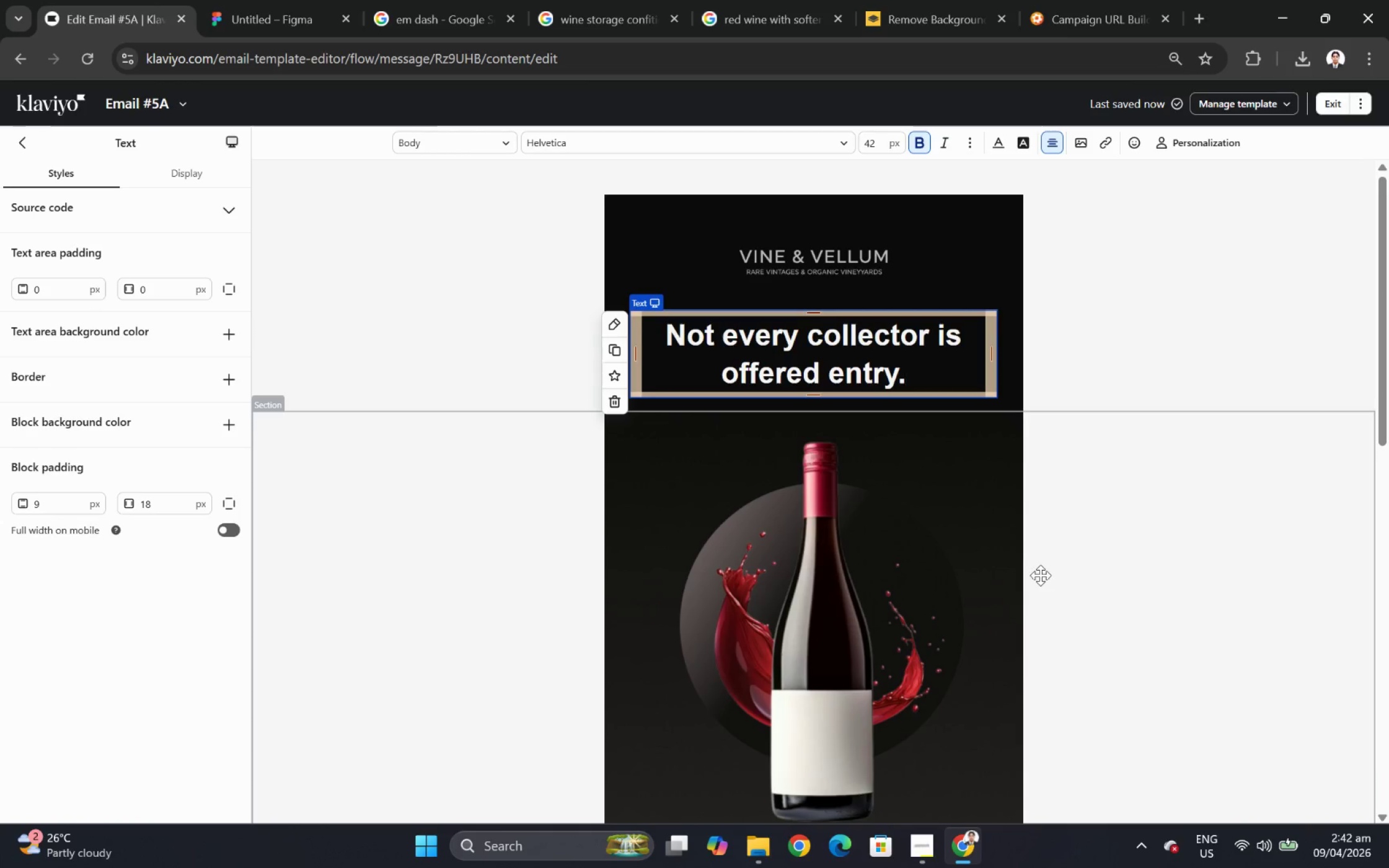 
wait(11.8)
 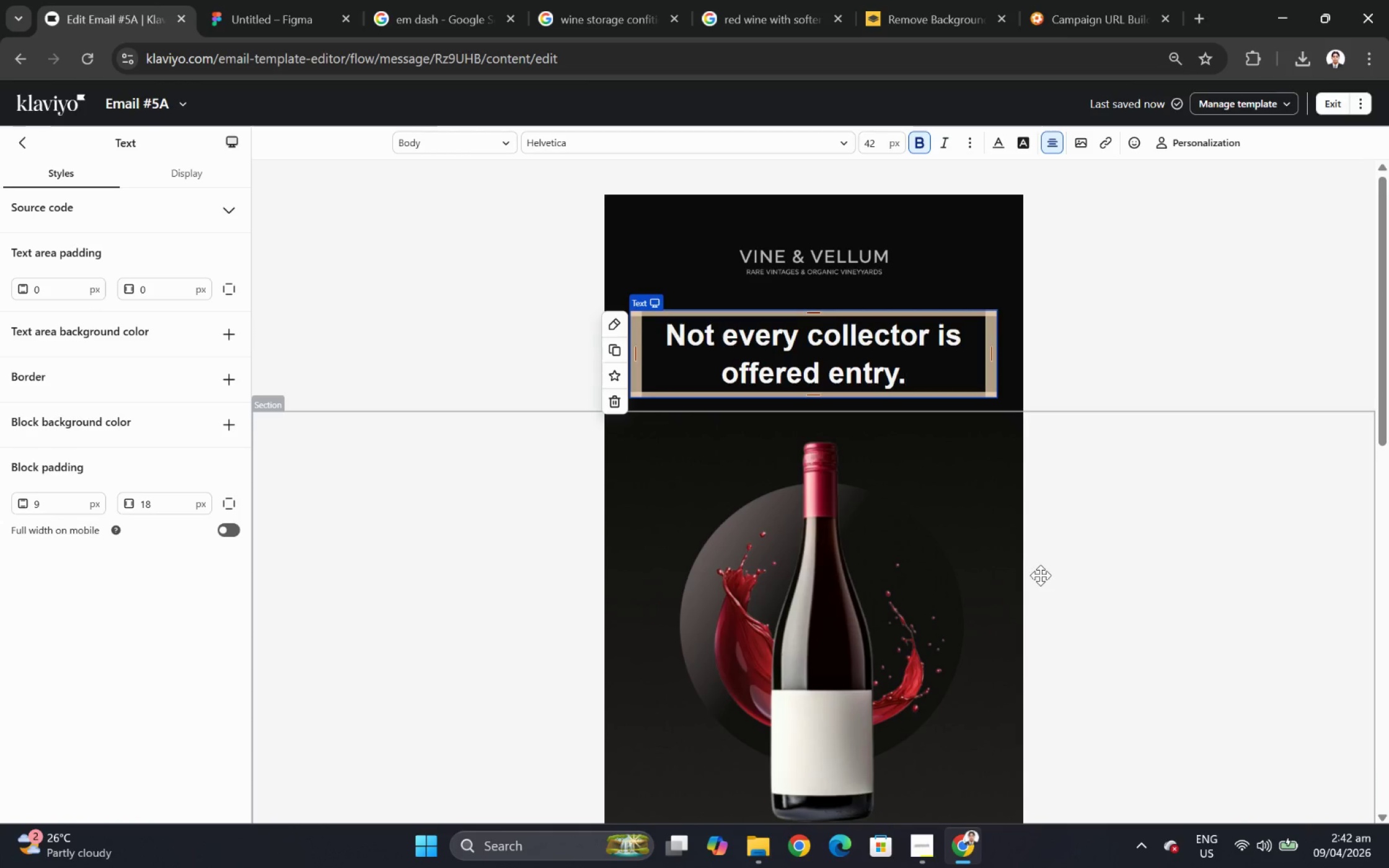 
scroll: coordinate [1109, 680], scroll_direction: down, amount: 5.0
 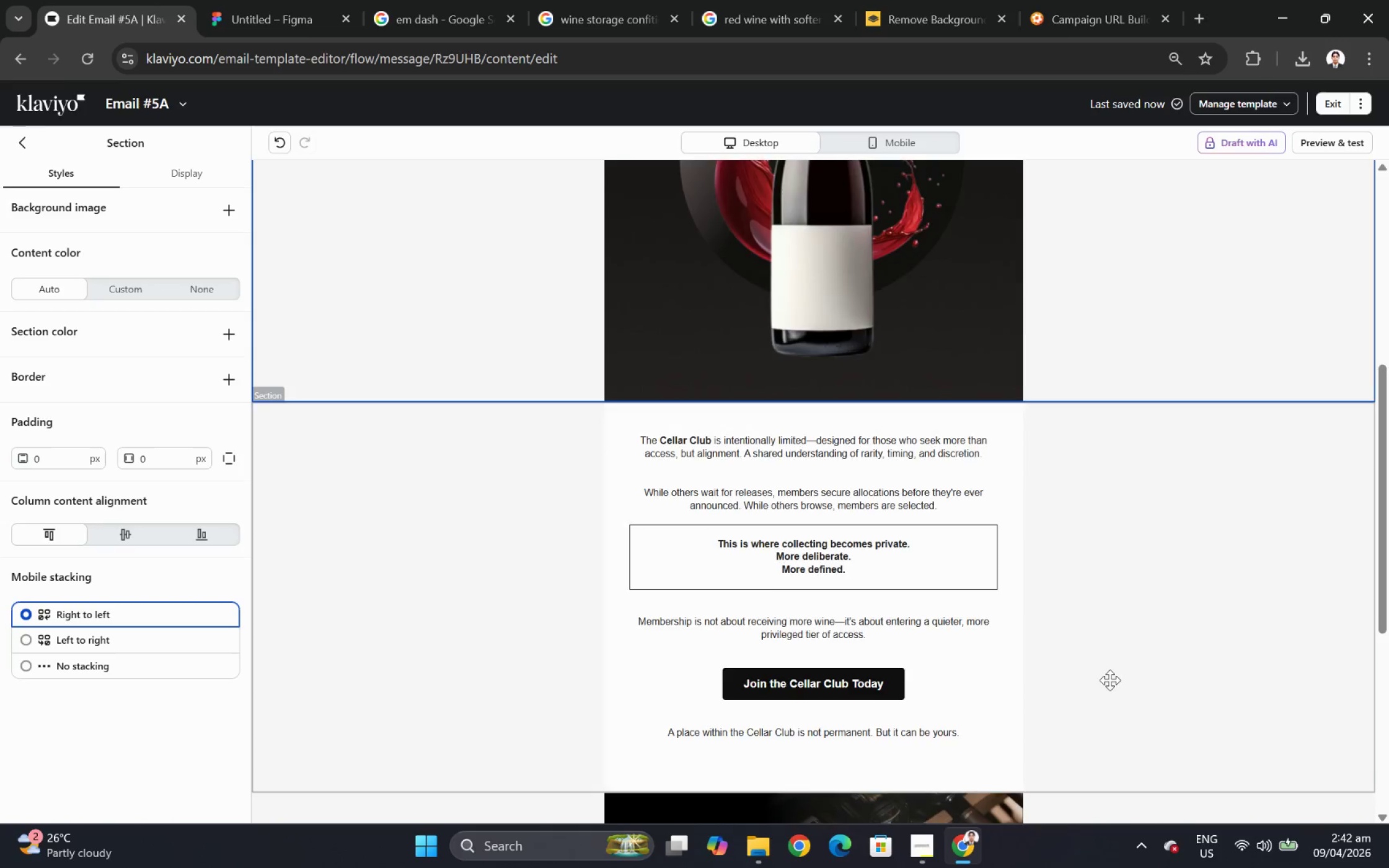 
scroll: coordinate [1109, 680], scroll_direction: up, amount: 5.0
 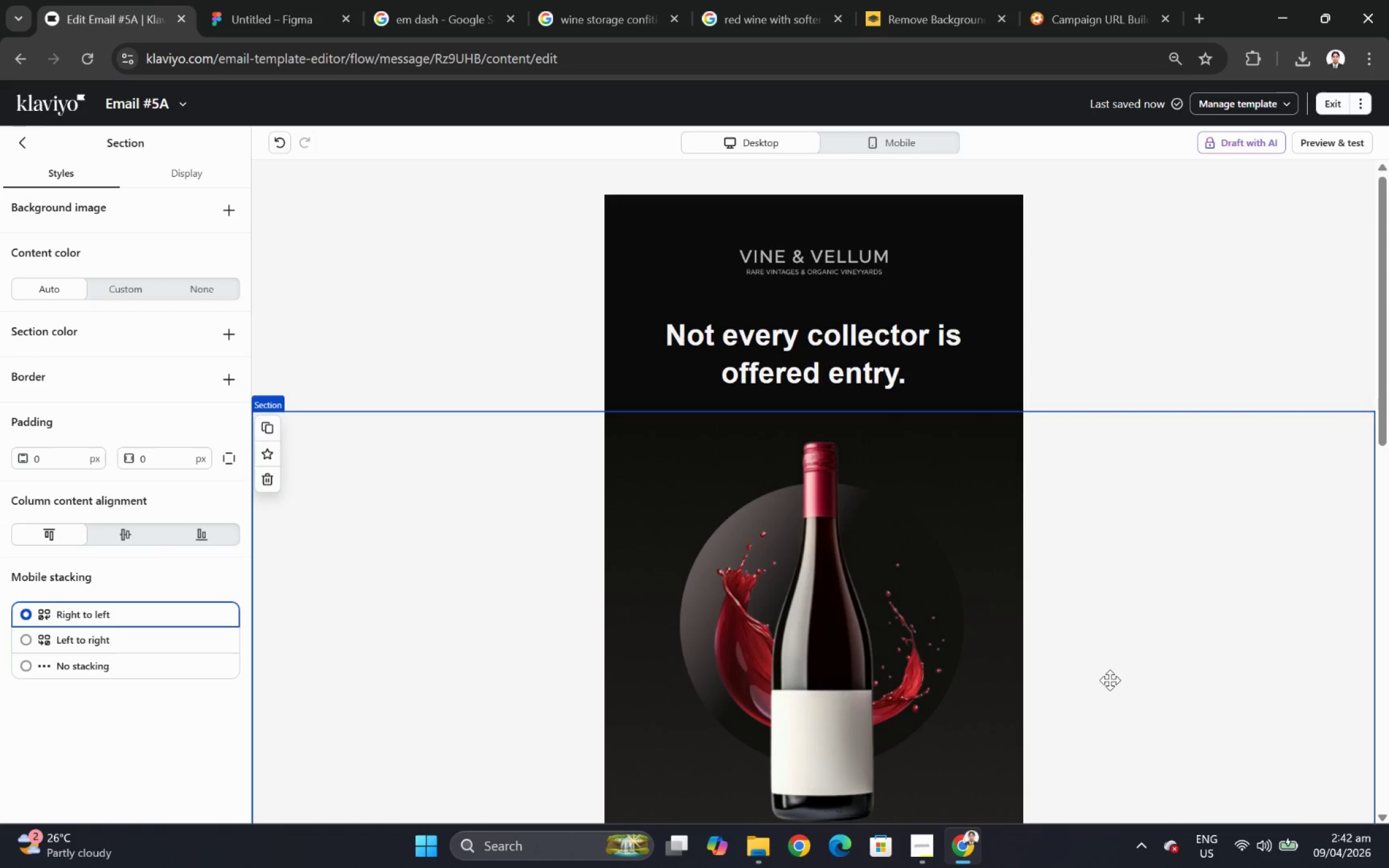 
scroll: coordinate [1109, 680], scroll_direction: down, amount: 4.0
 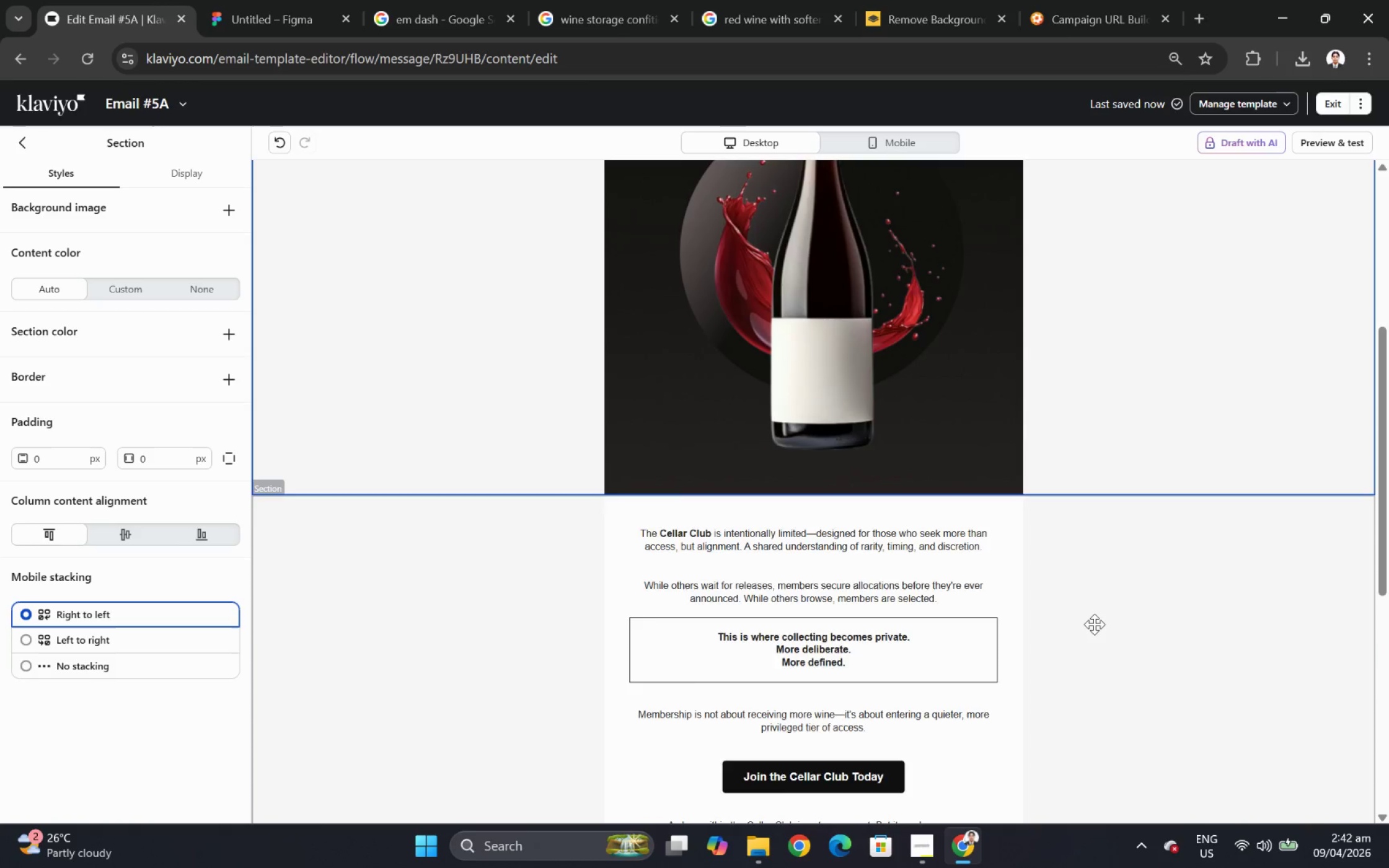 
scroll: coordinate [1093, 623], scroll_direction: up, amount: 2.0
 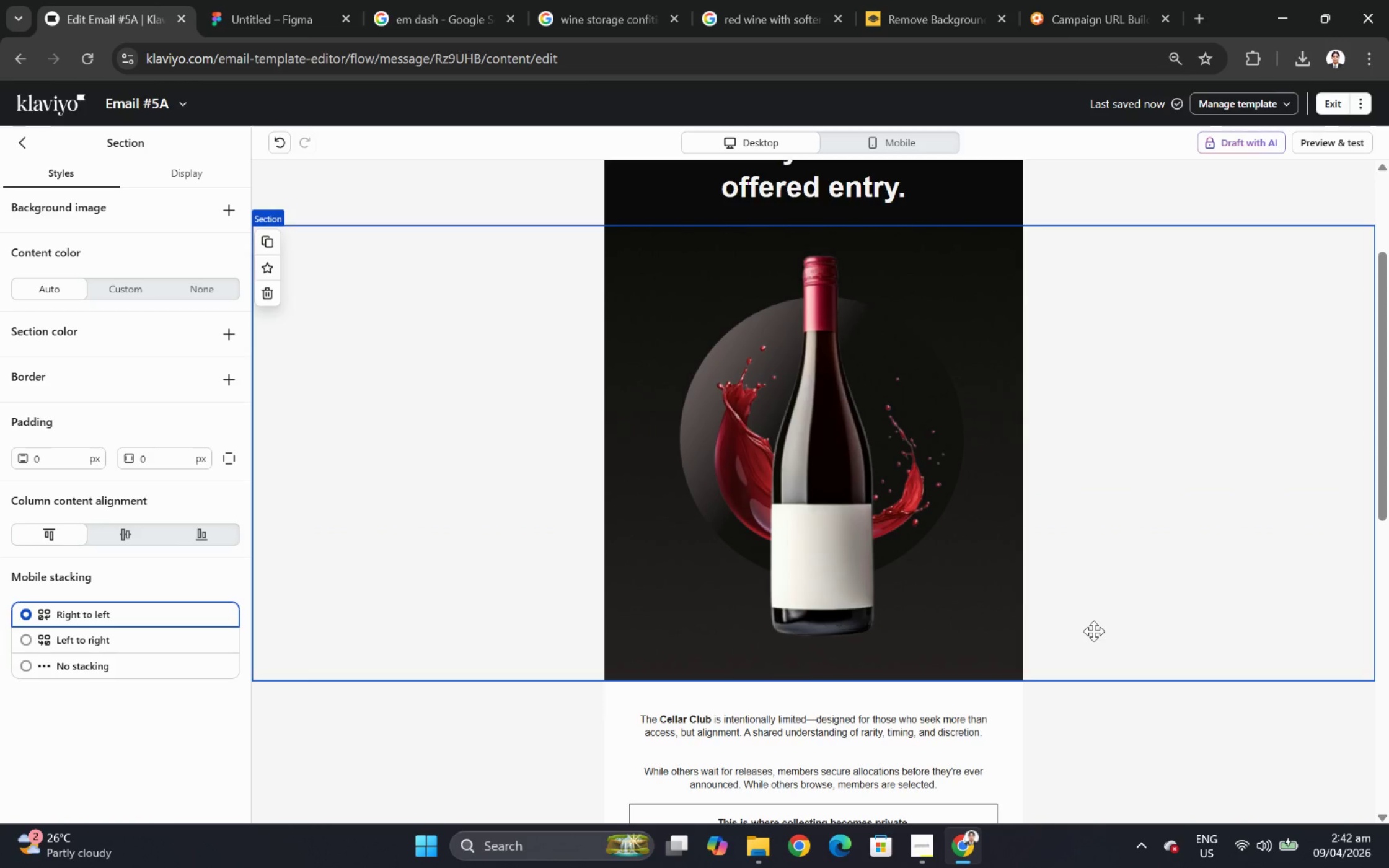 
wait(6.26)
 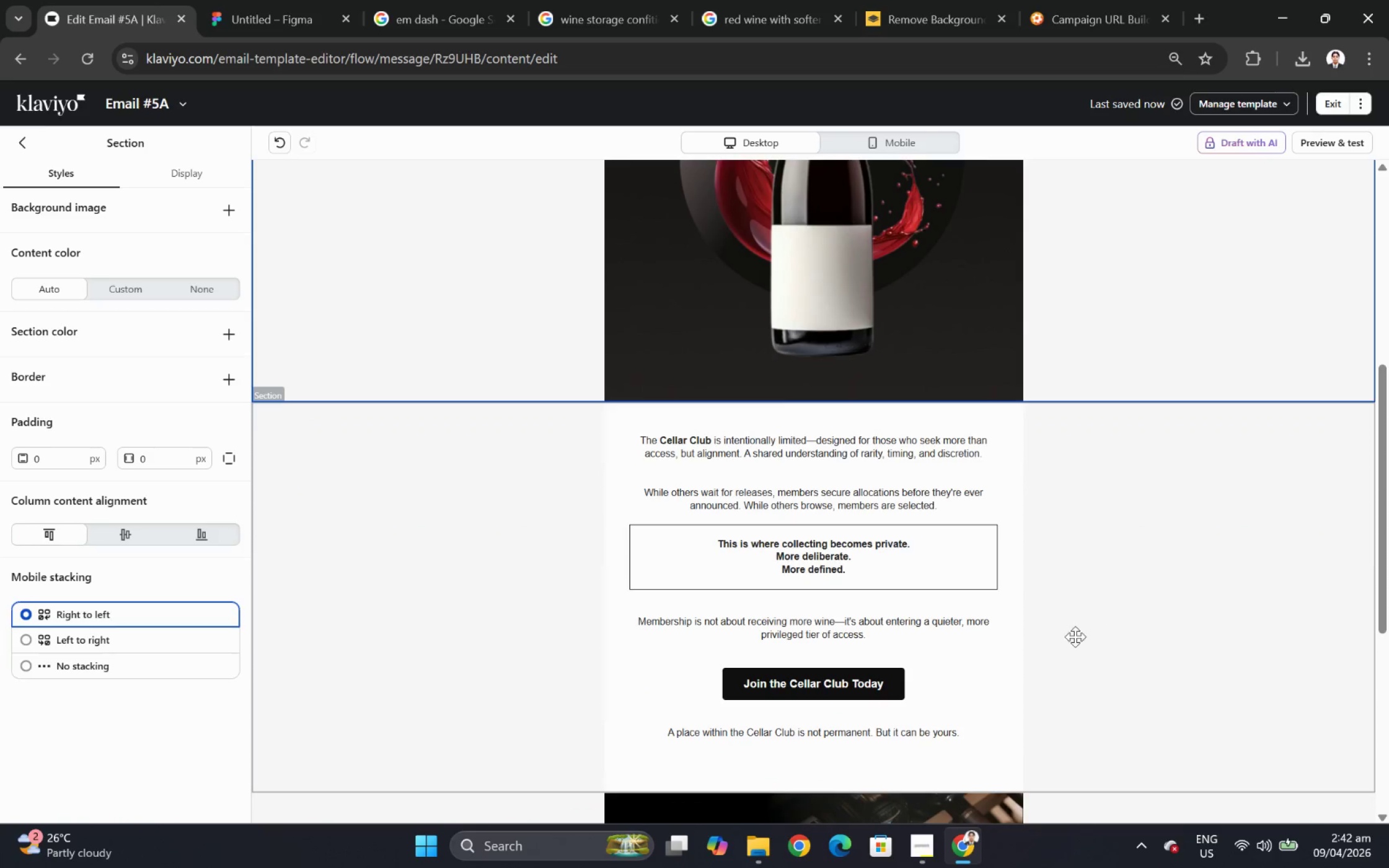 
hold_key(key=ControlLeft, duration=1.11)
 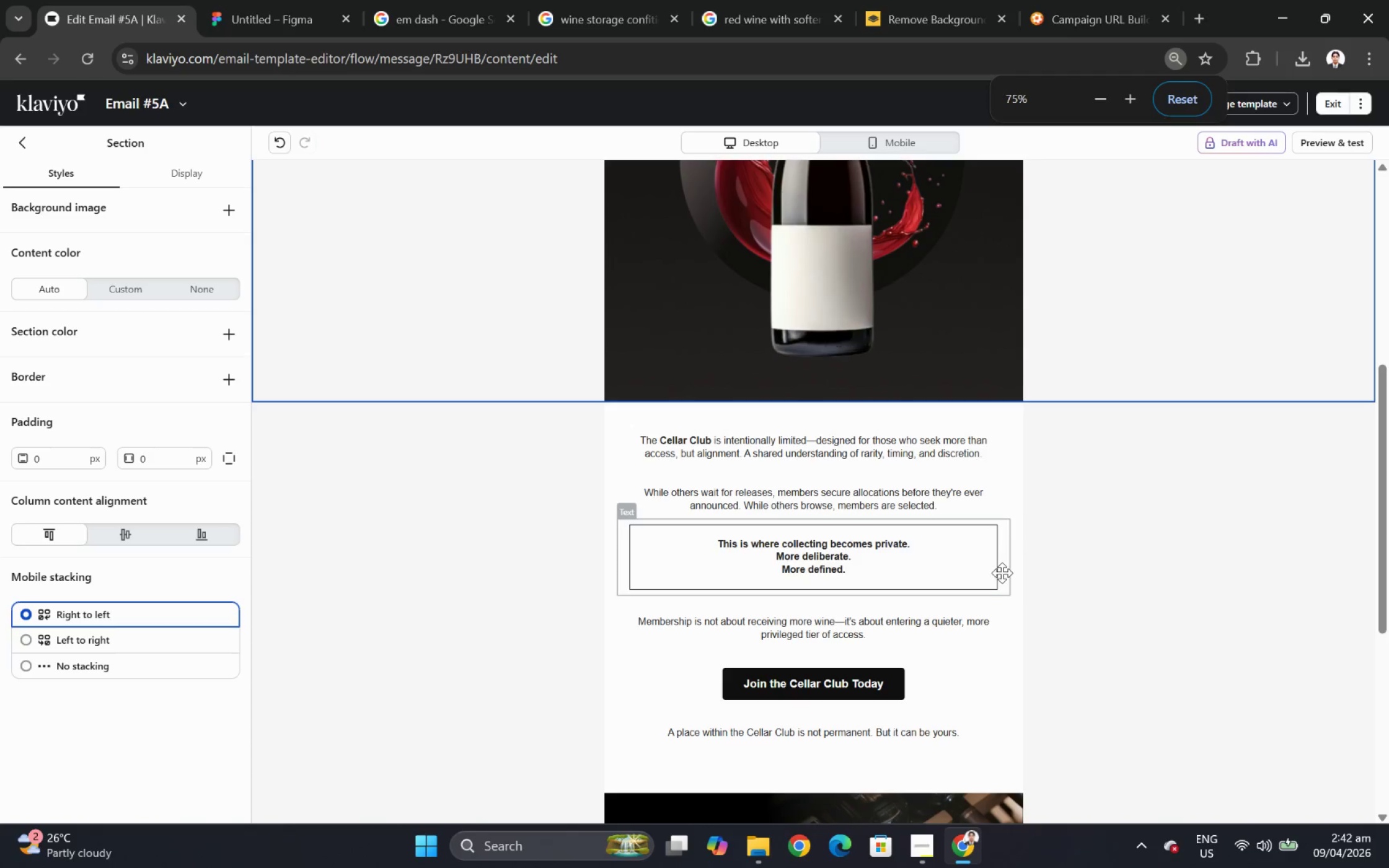 
scroll: coordinate [1077, 631], scroll_direction: down, amount: 3.0
 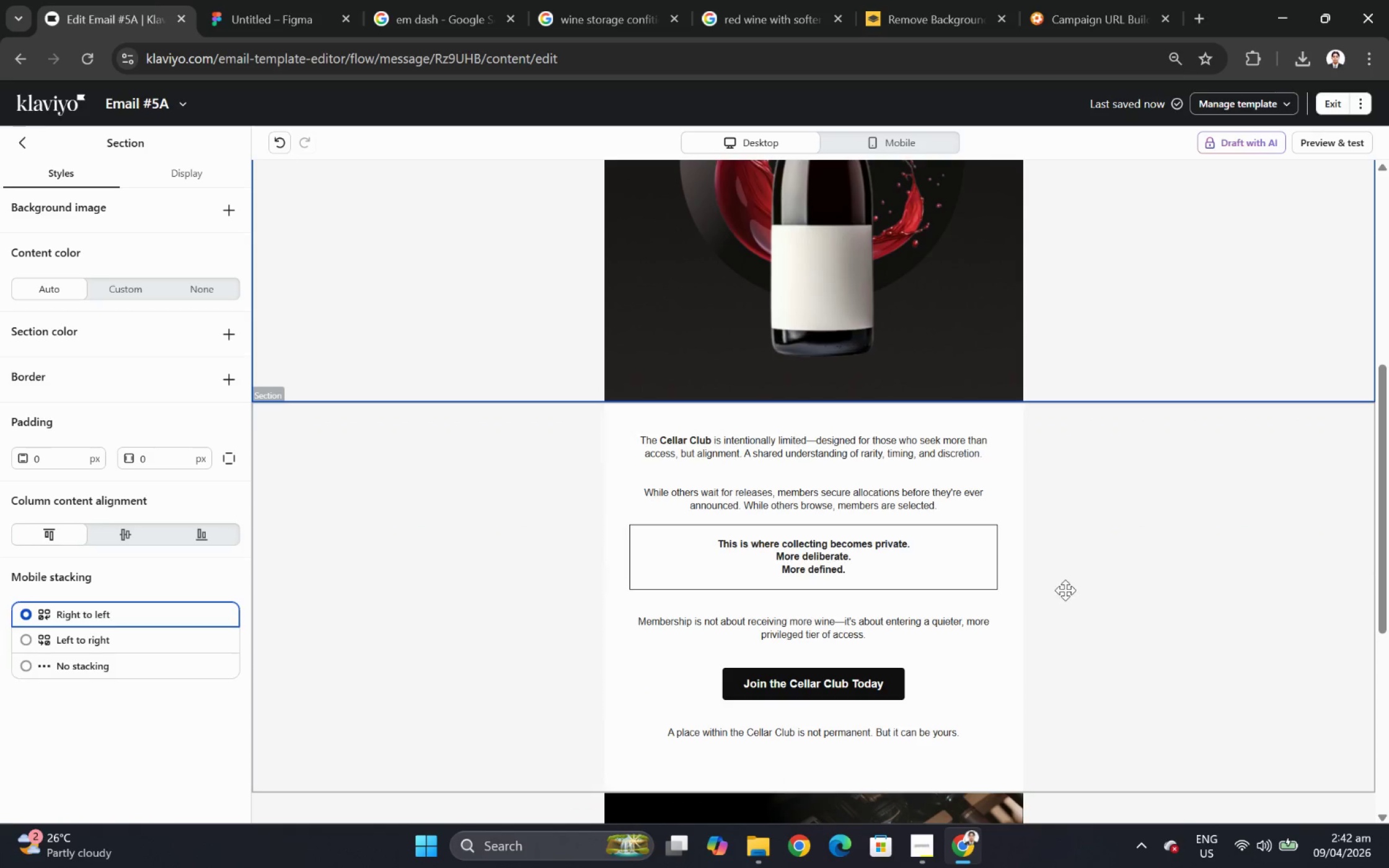 
hold_key(key=ControlLeft, duration=0.44)
 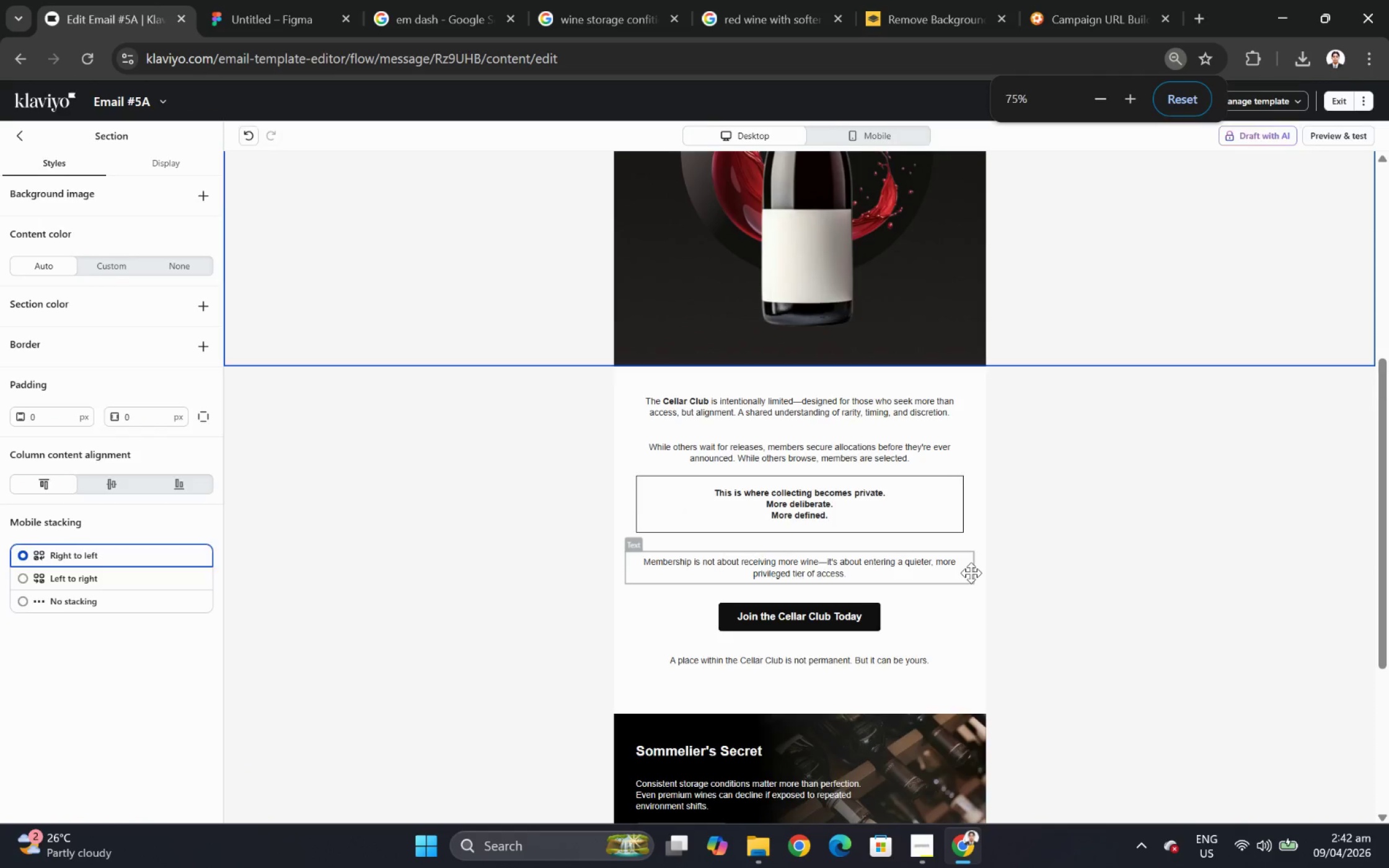 
scroll: coordinate [1067, 577], scroll_direction: down, amount: 3.0
 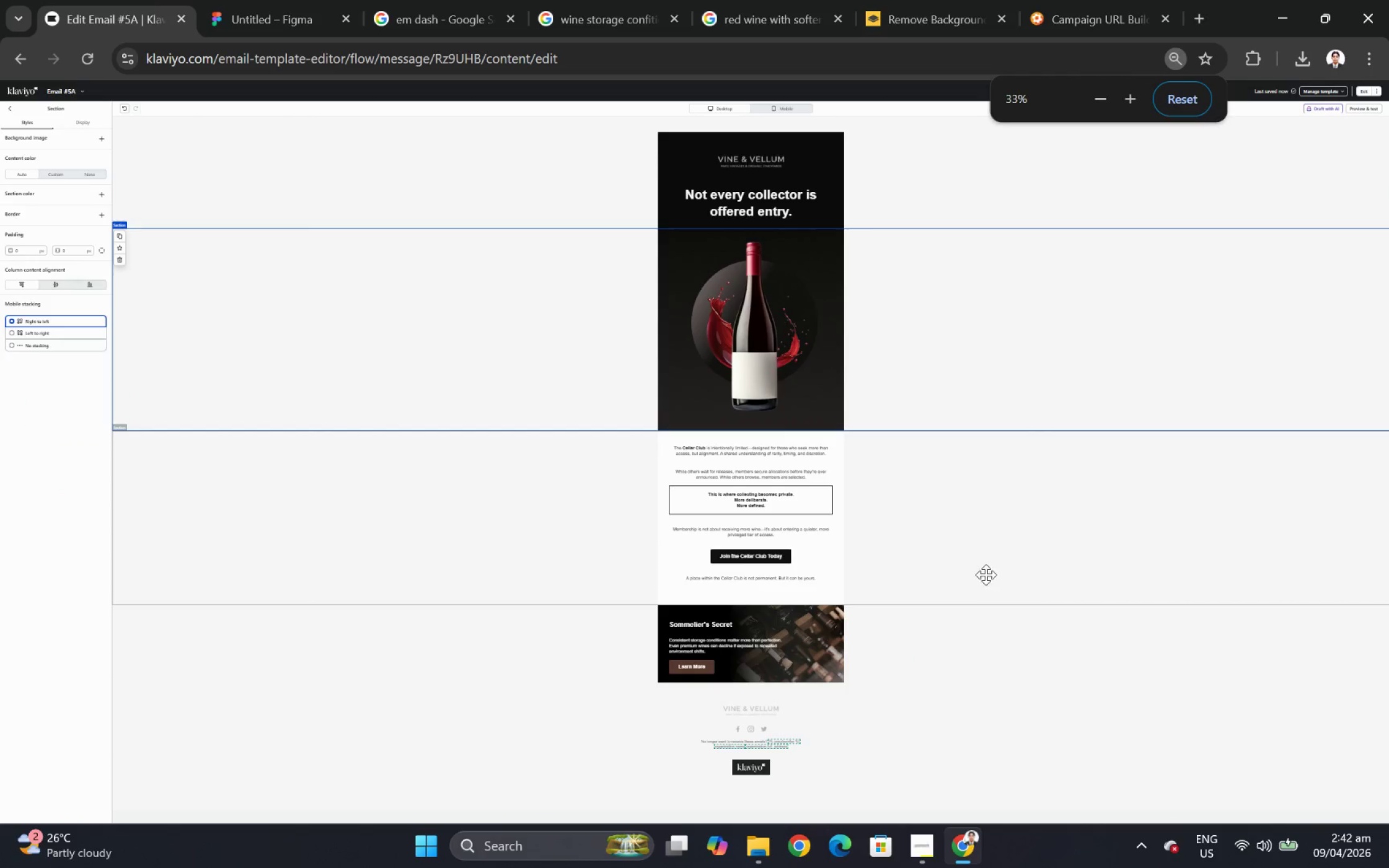 
hold_key(key=ControlLeft, duration=0.39)
 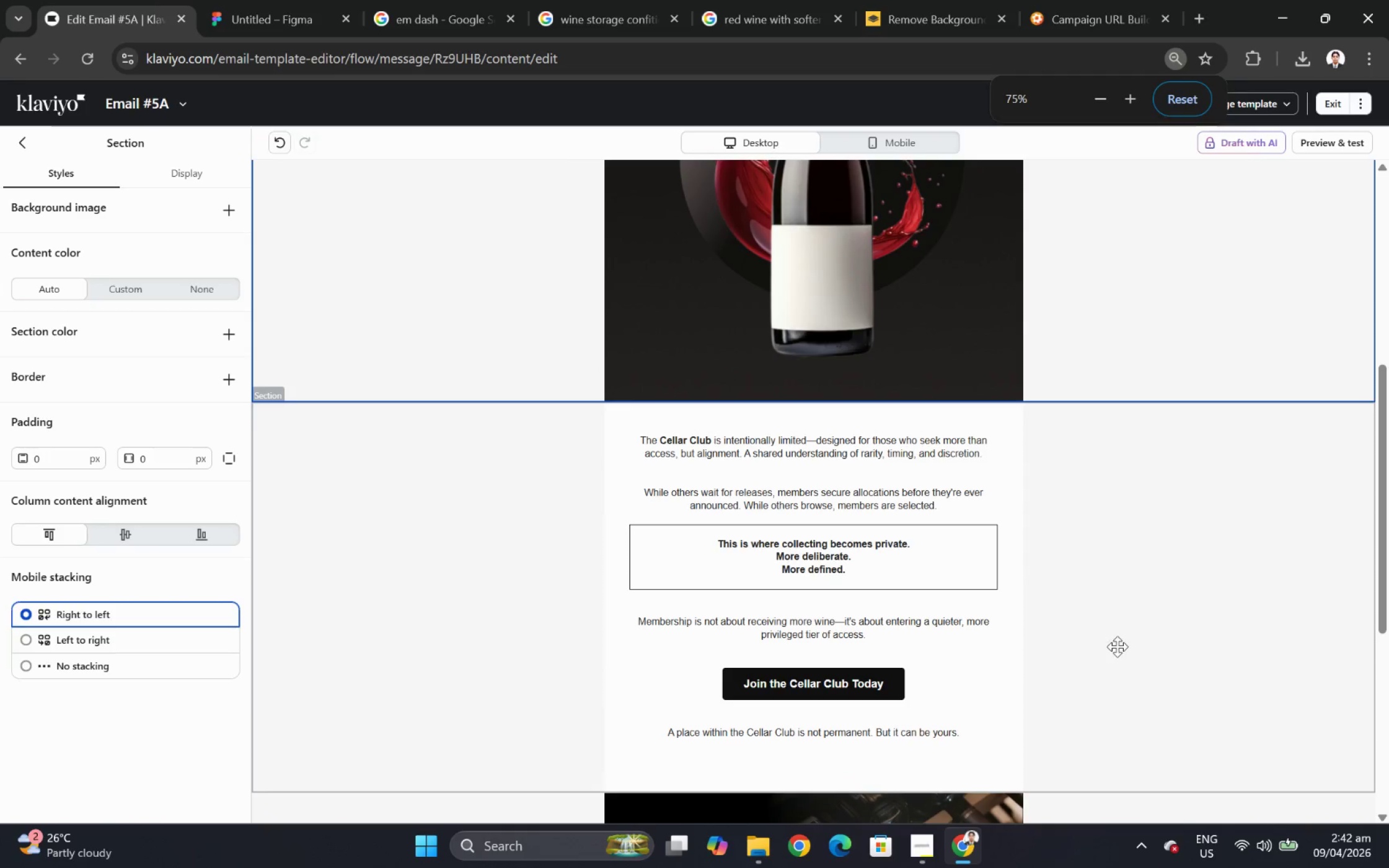 
scroll: coordinate [1002, 570], scroll_direction: down, amount: 4.0
 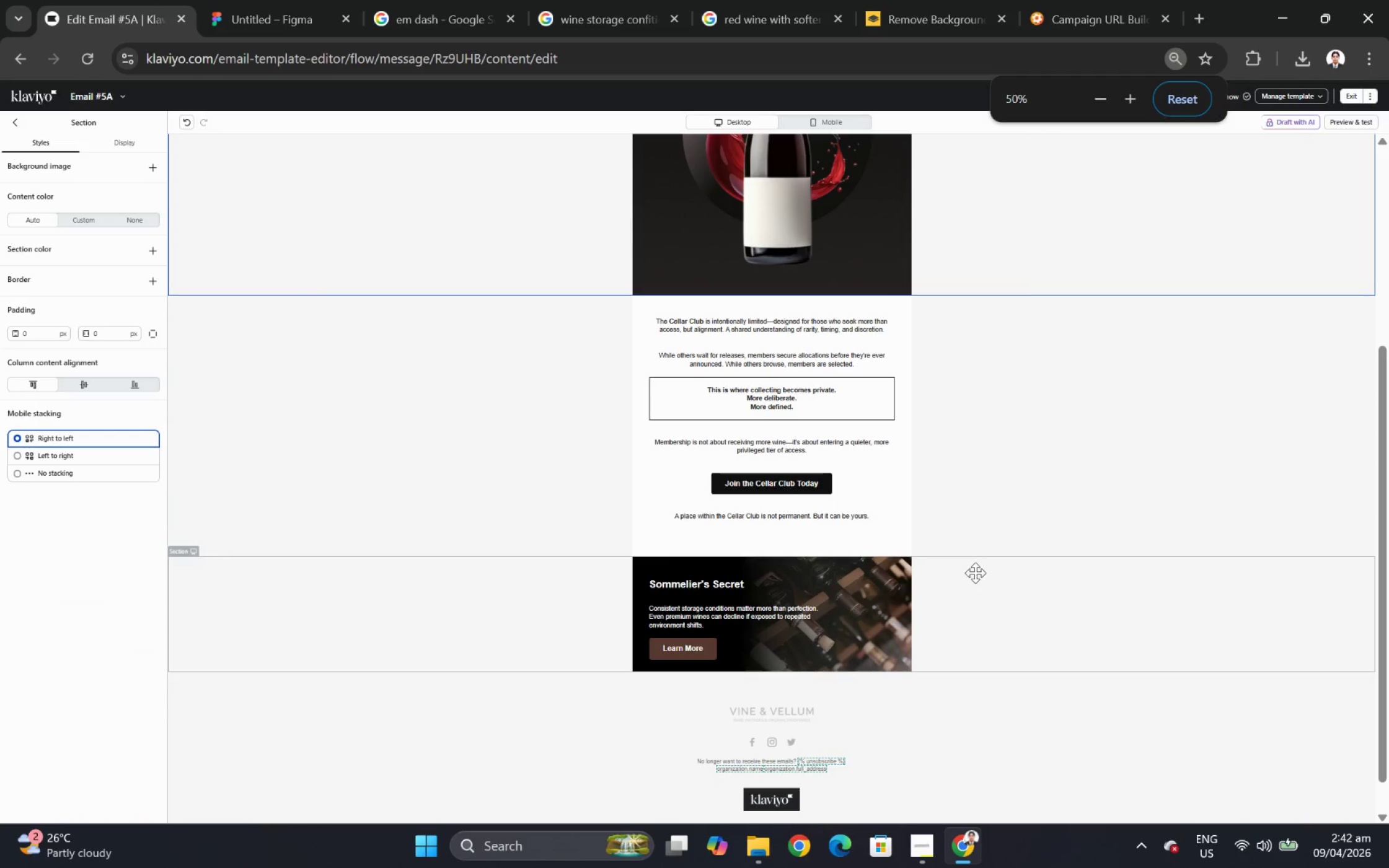 
scroll: coordinate [971, 572], scroll_direction: up, amount: 2.0
 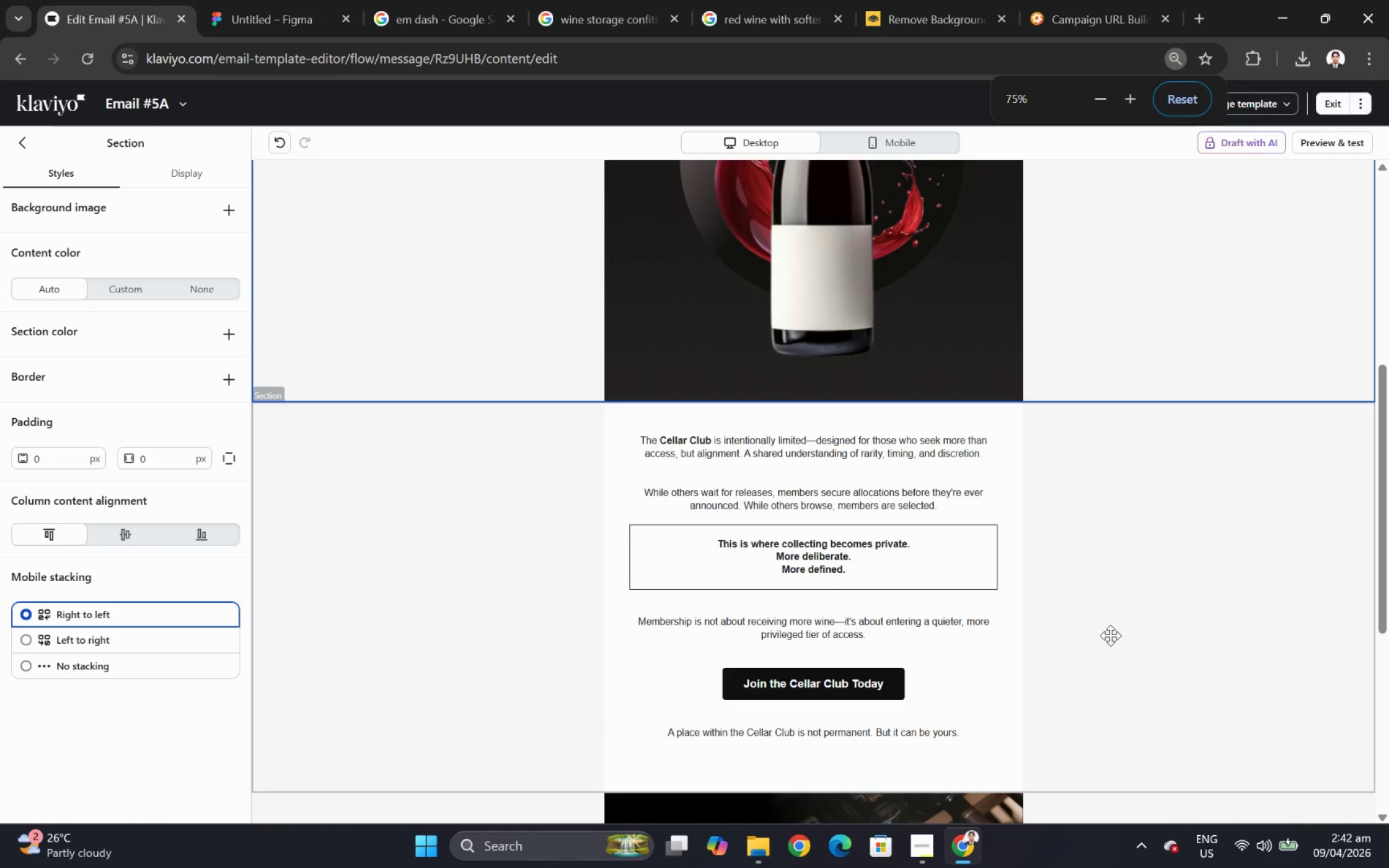 
scroll: coordinate [1110, 635], scroll_direction: down, amount: 3.0
 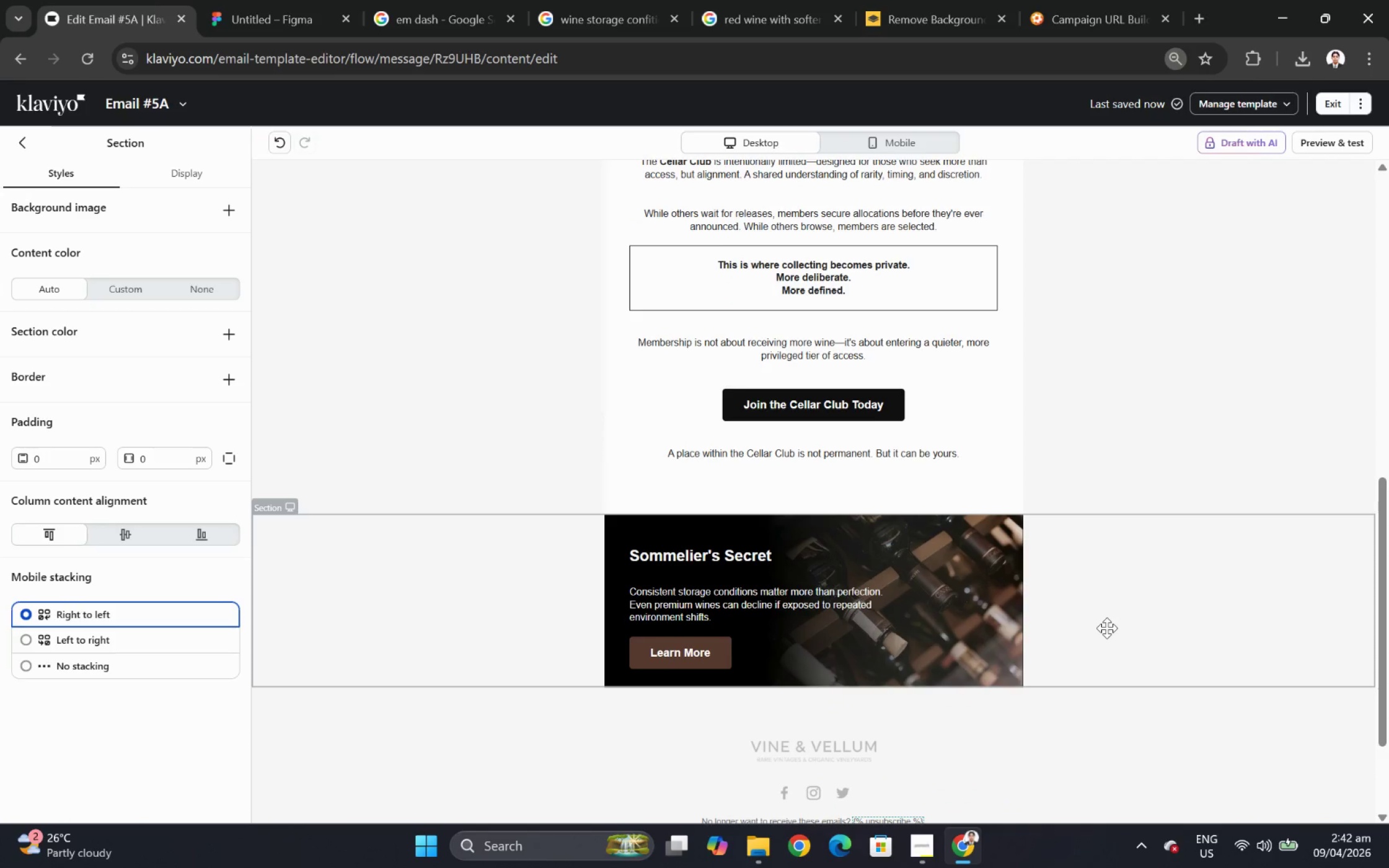 
scroll: coordinate [1106, 628], scroll_direction: up, amount: 2.0
 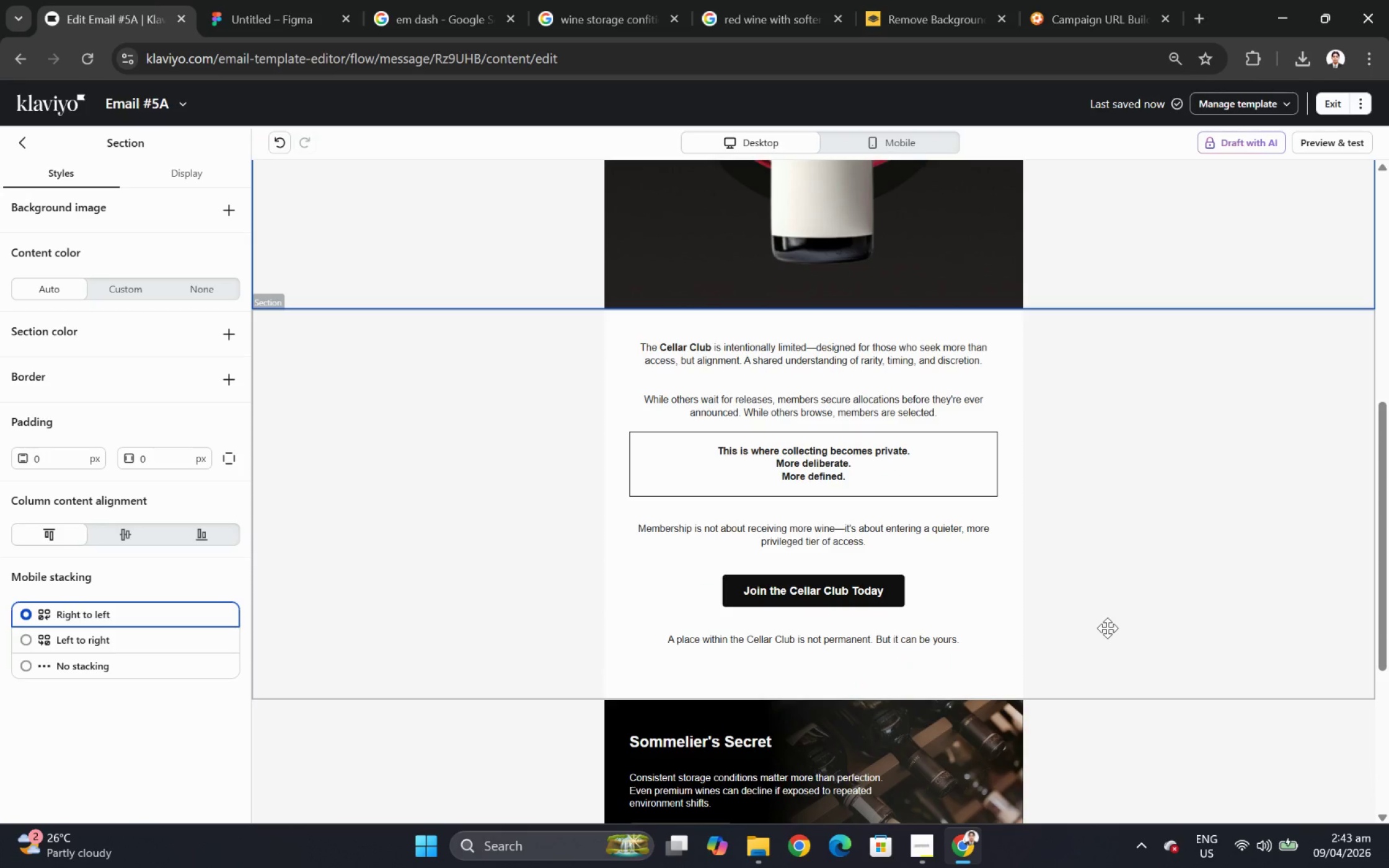 
scroll: coordinate [1123, 585], scroll_direction: down, amount: 3.0
 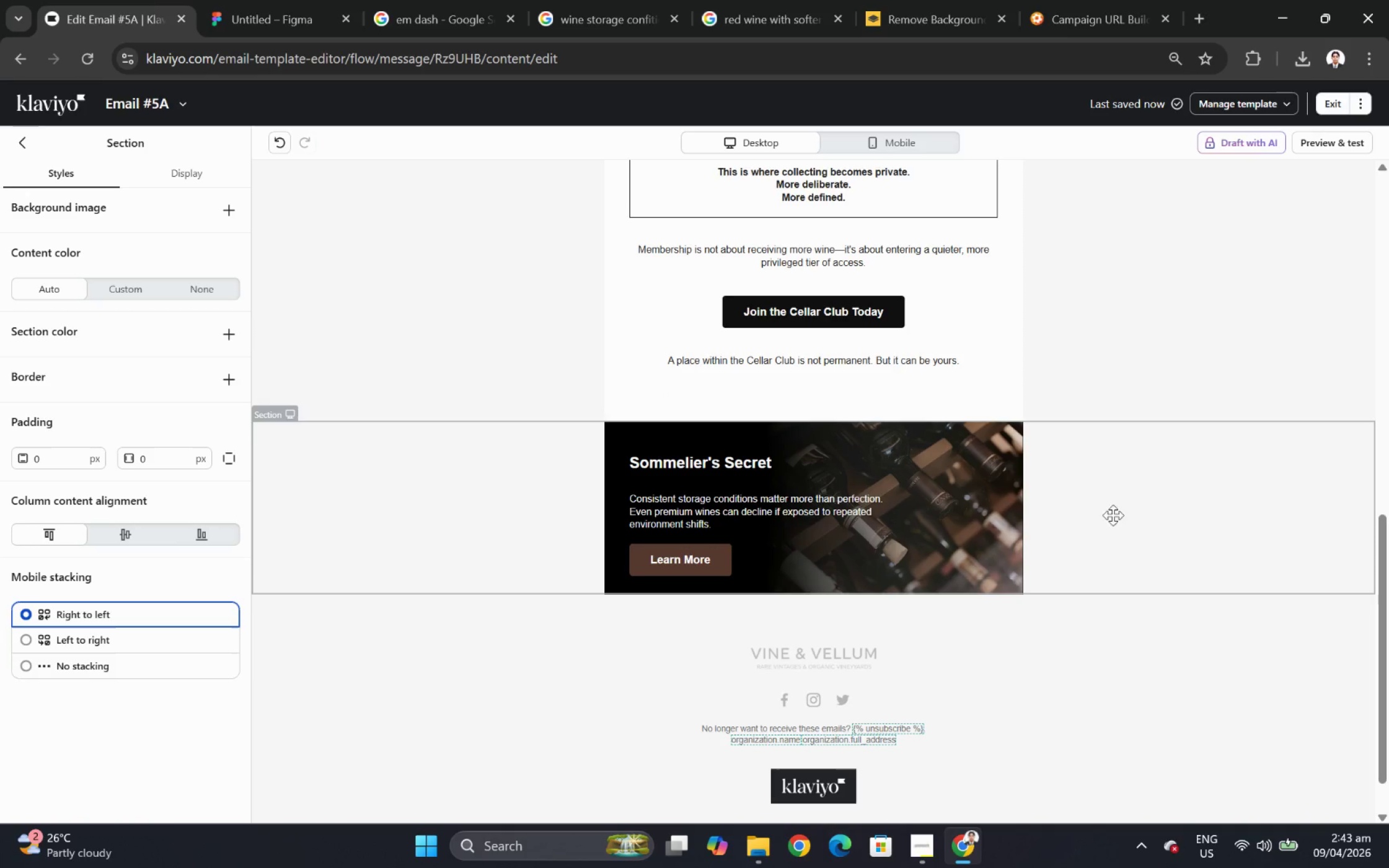 
hold_key(key=ControlLeft, duration=0.52)
 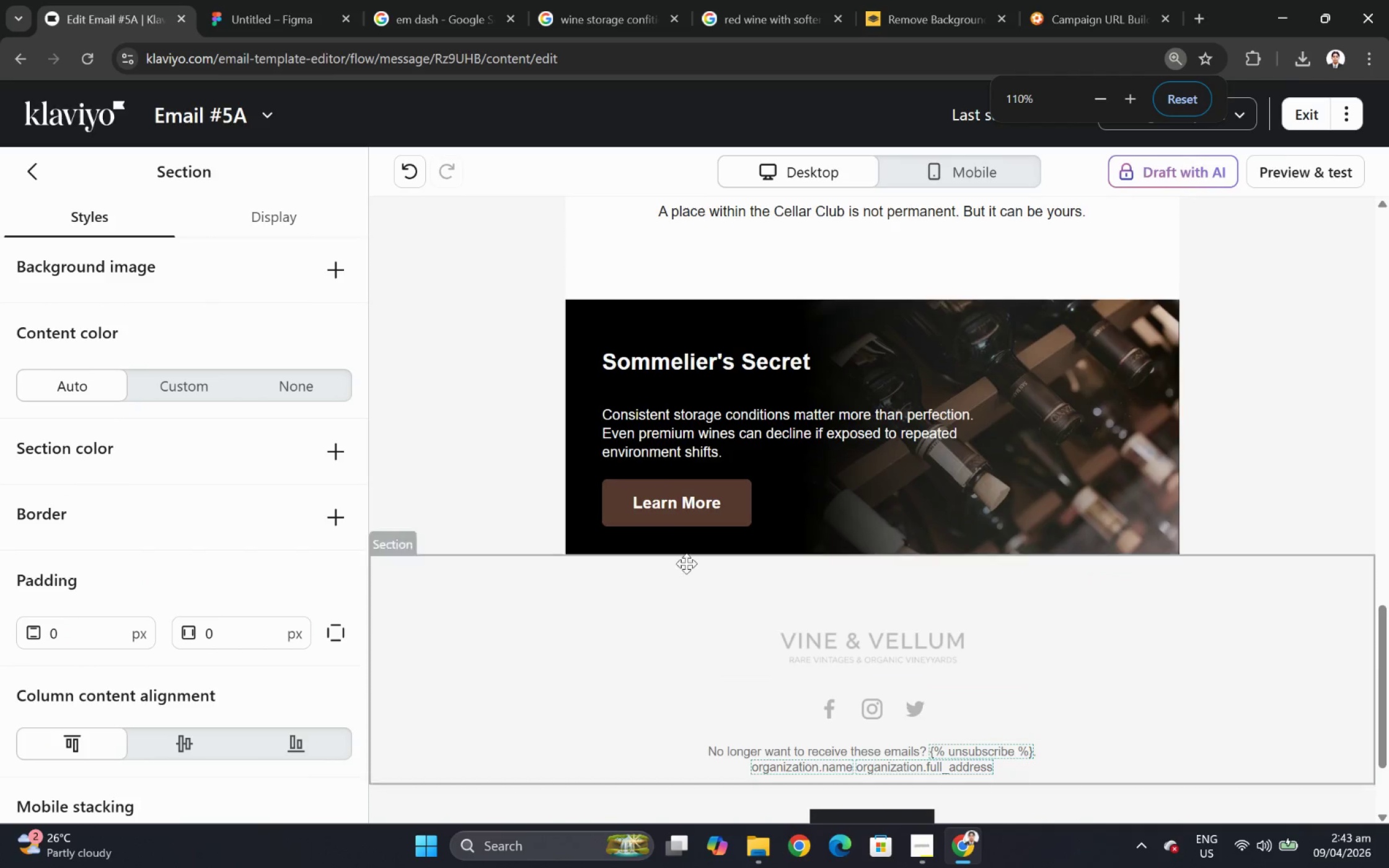 
double_click([686, 438])
 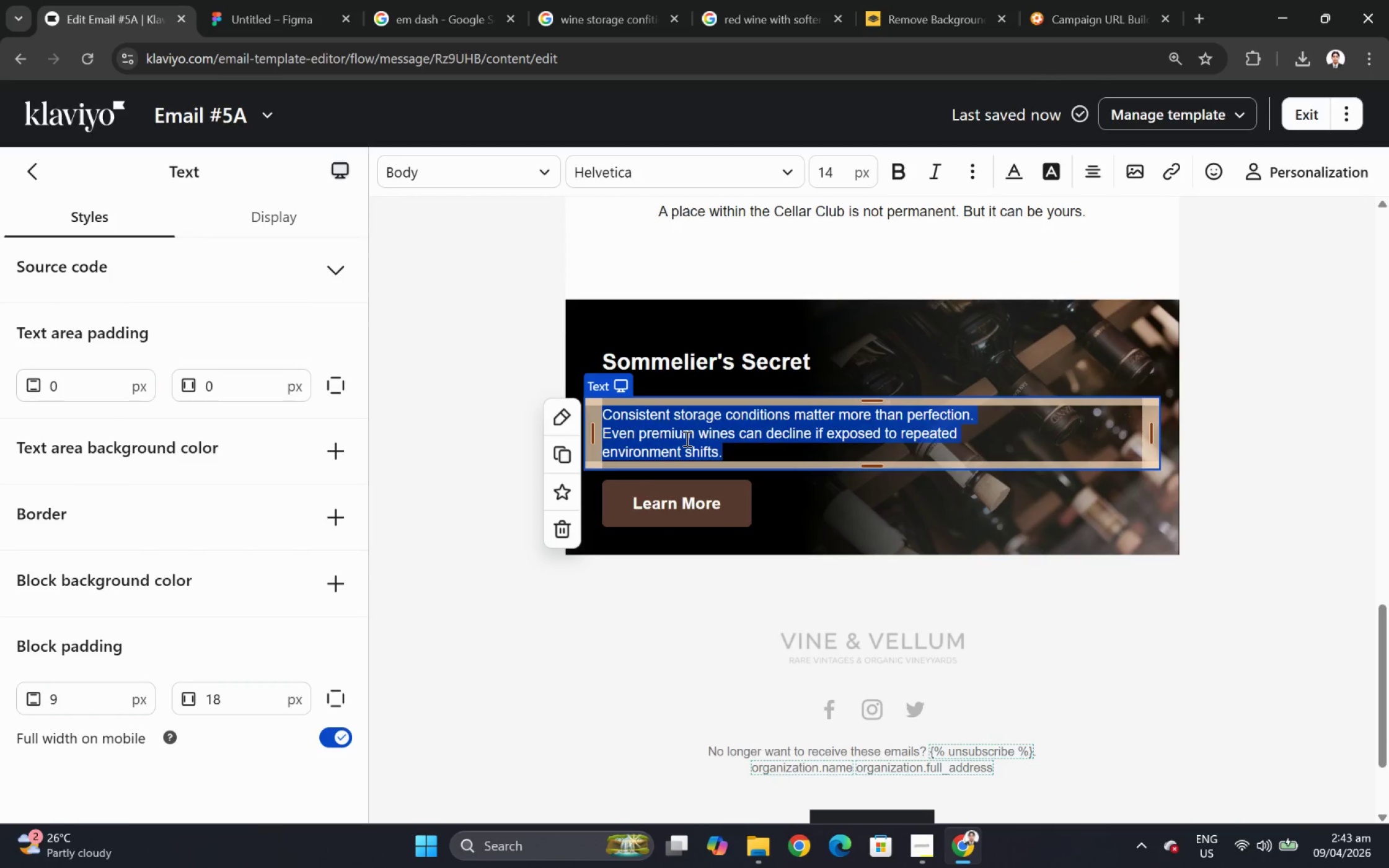 
scroll: coordinate [729, 636], scroll_direction: up, amount: 1.0
 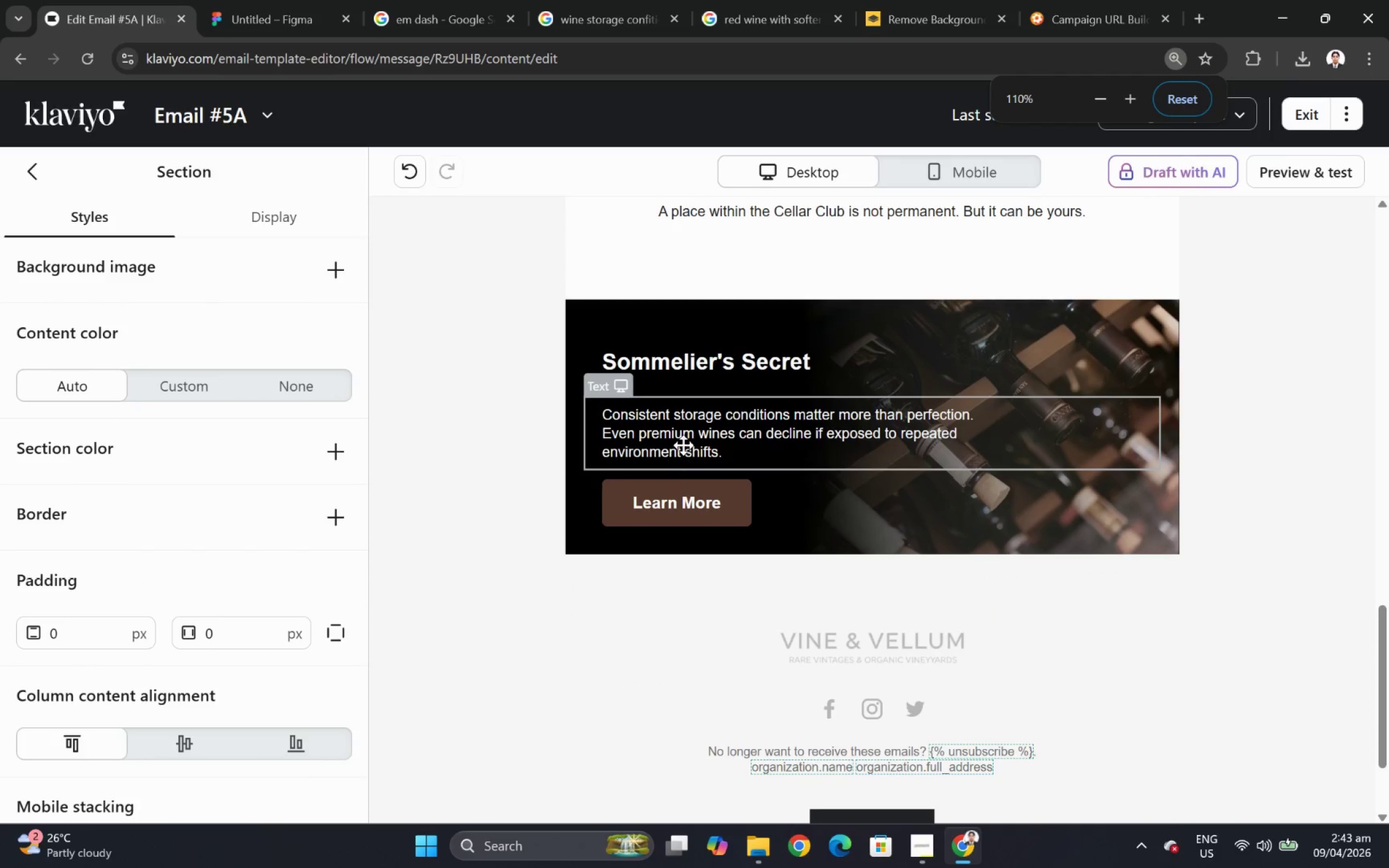 
type(The mnosy)
key(Backspace)
key(Backspace)
type(t)
key(Backspace)
type(st sought)
 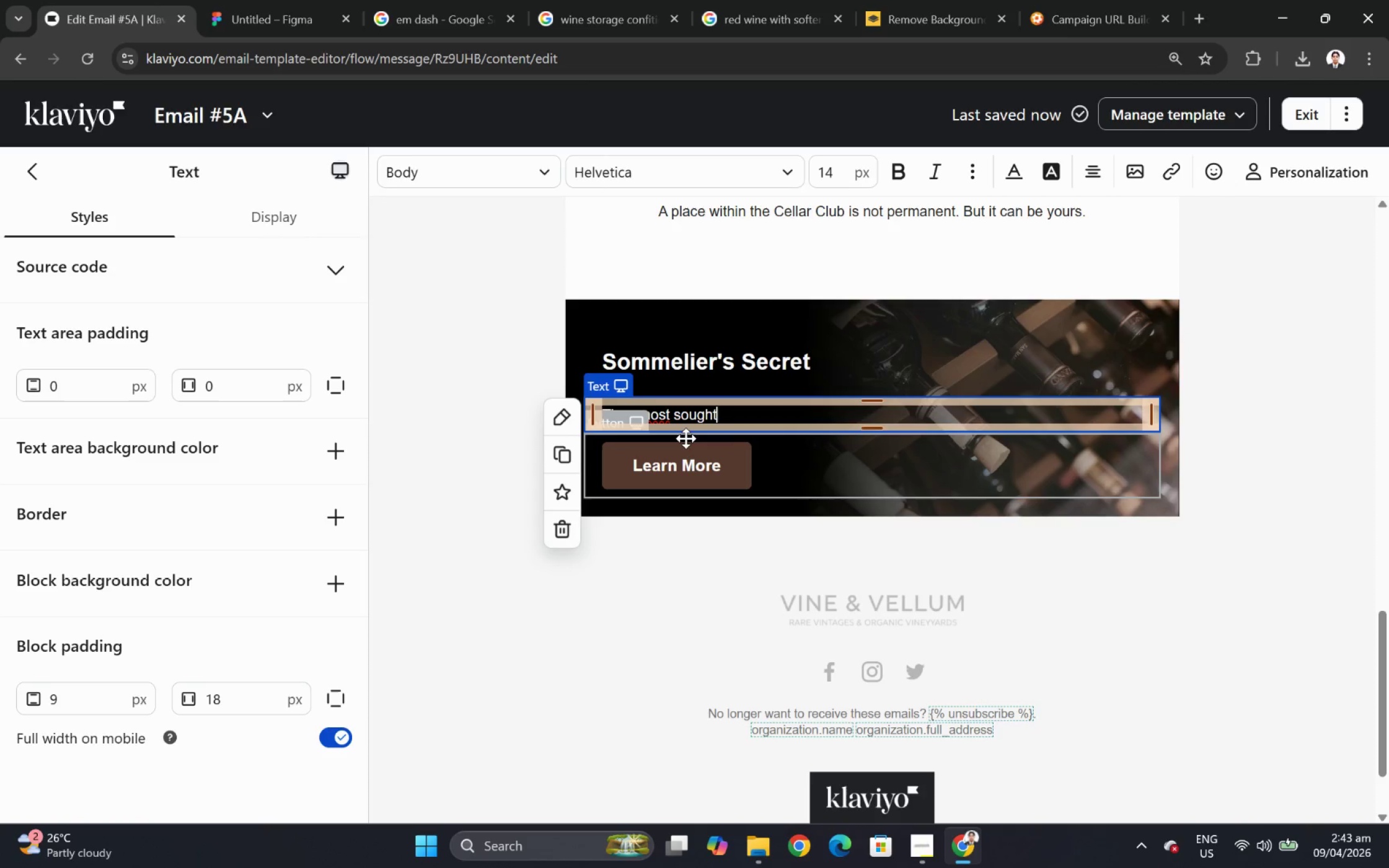 
hold_key(key=ControlLeft, duration=1.5)
 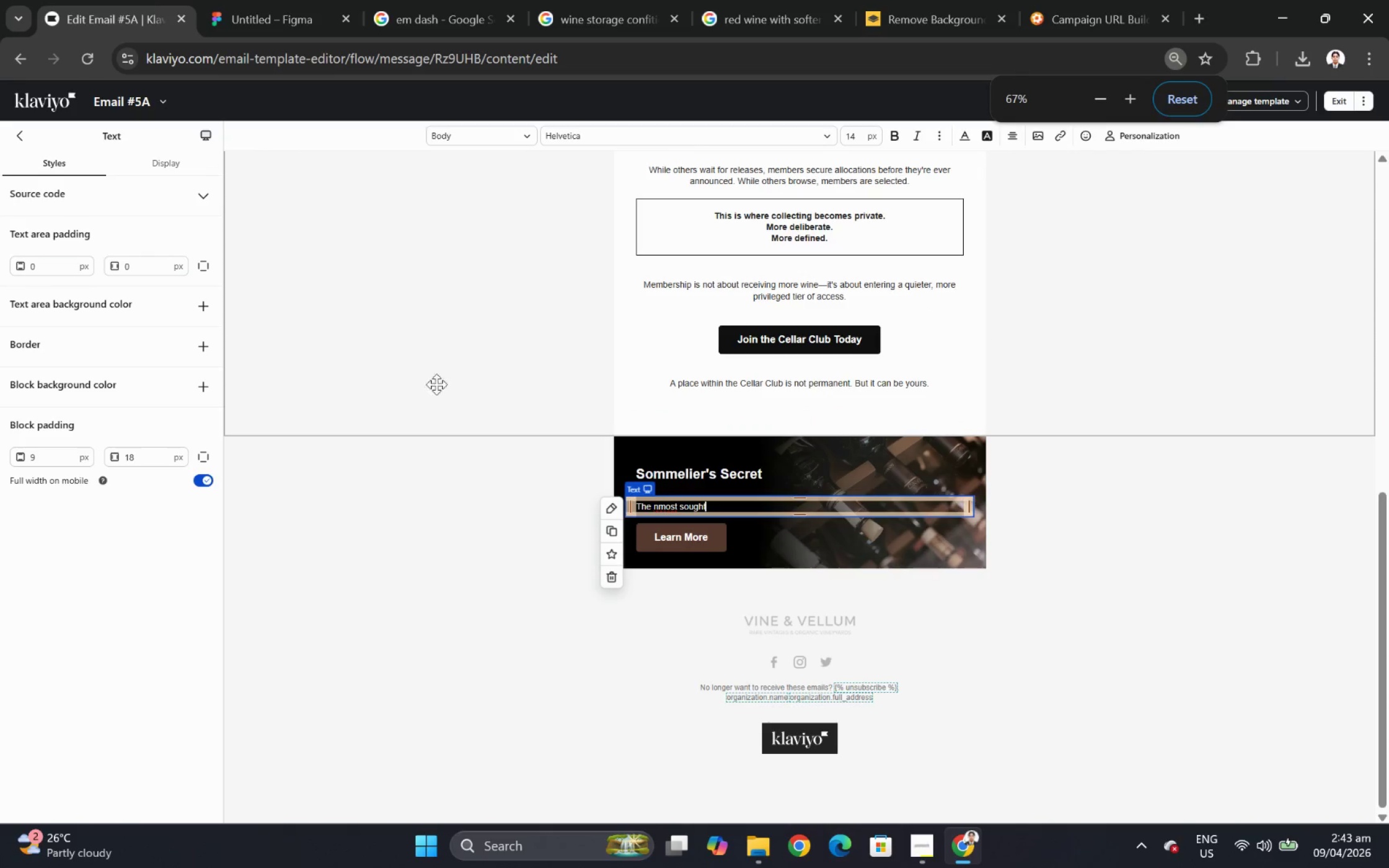 
hold_key(key=ControlLeft, duration=1.52)
 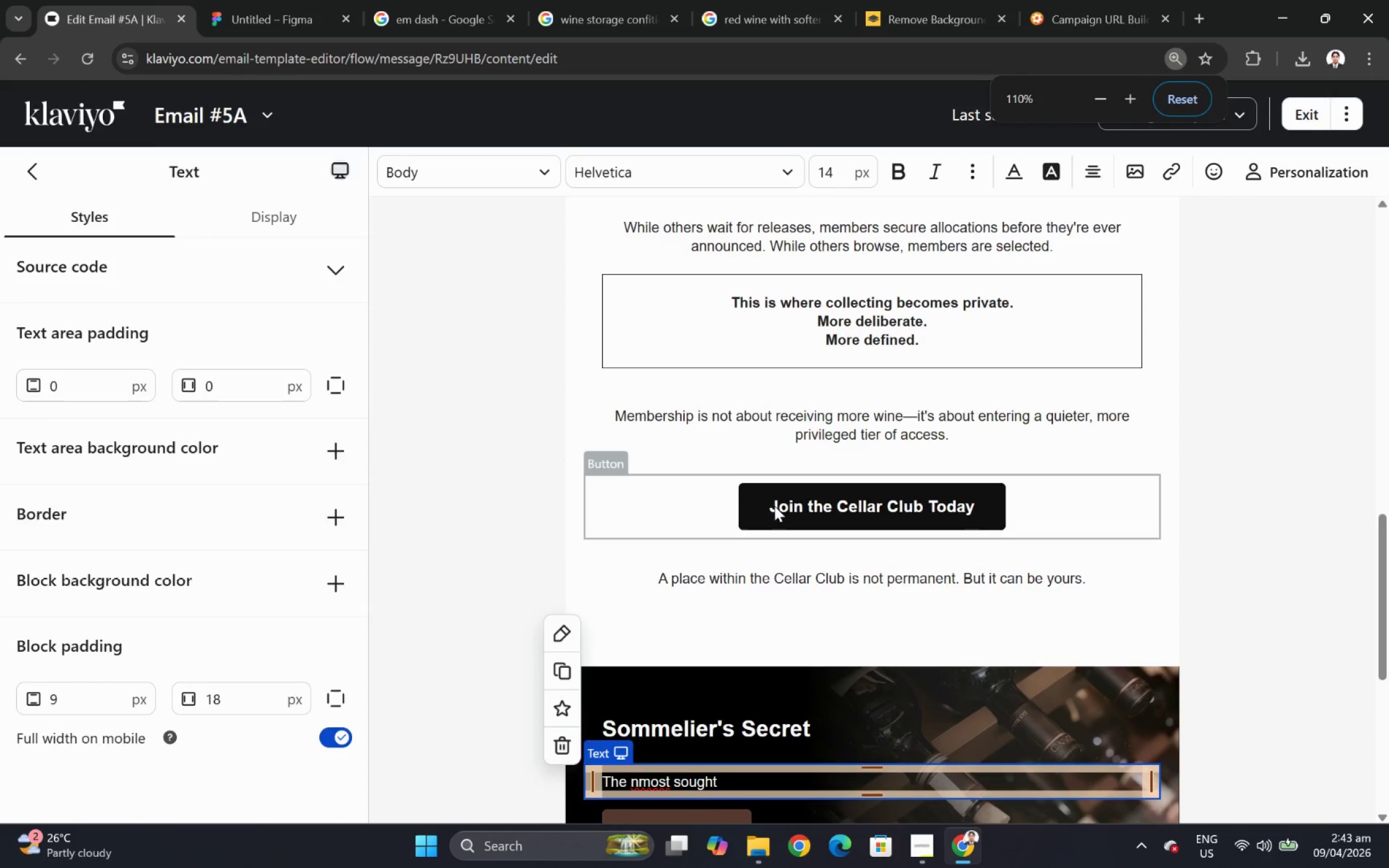 
scroll: coordinate [686, 438], scroll_direction: down, amount: 2.0
 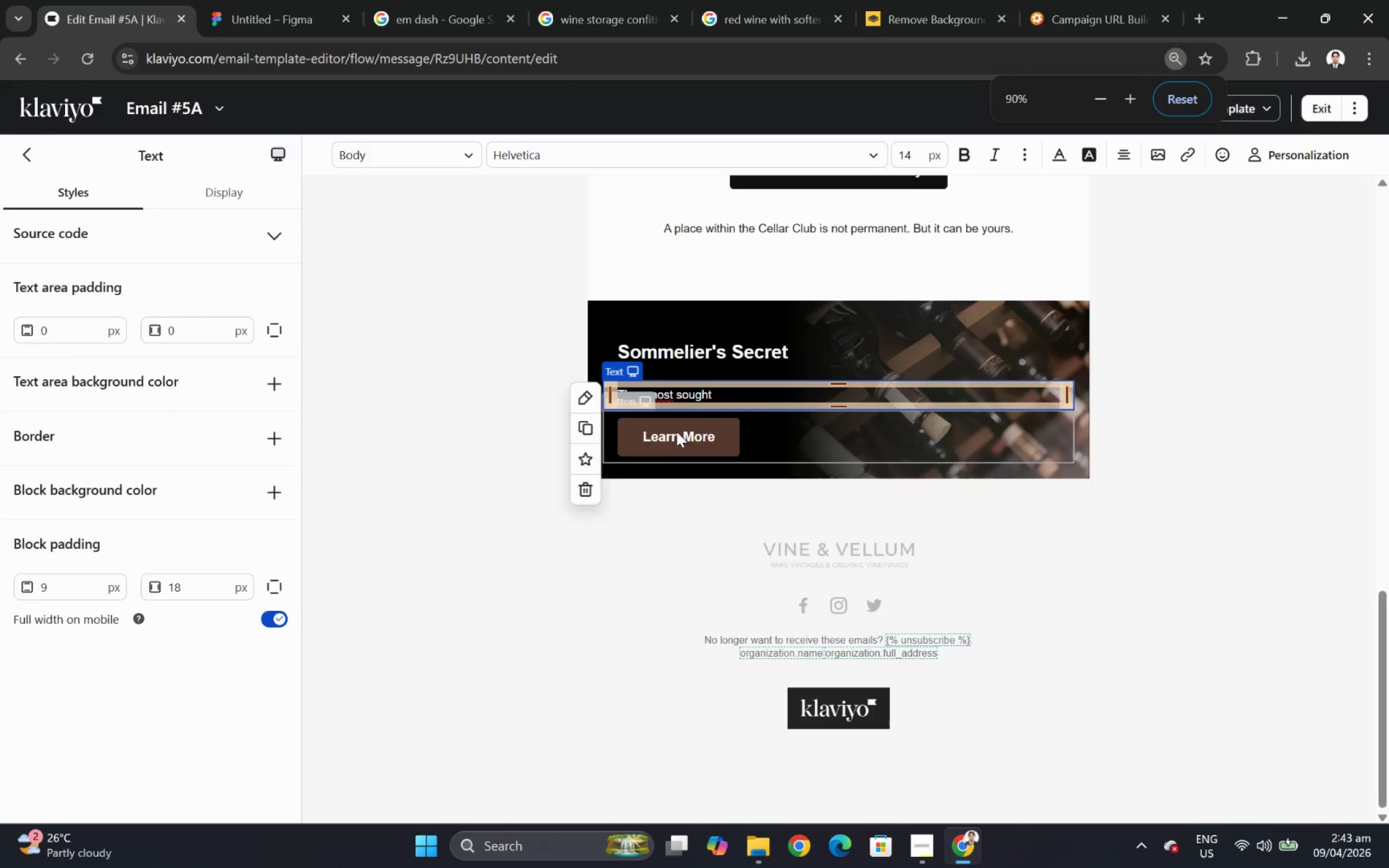 
key(Control+ControlLeft)
 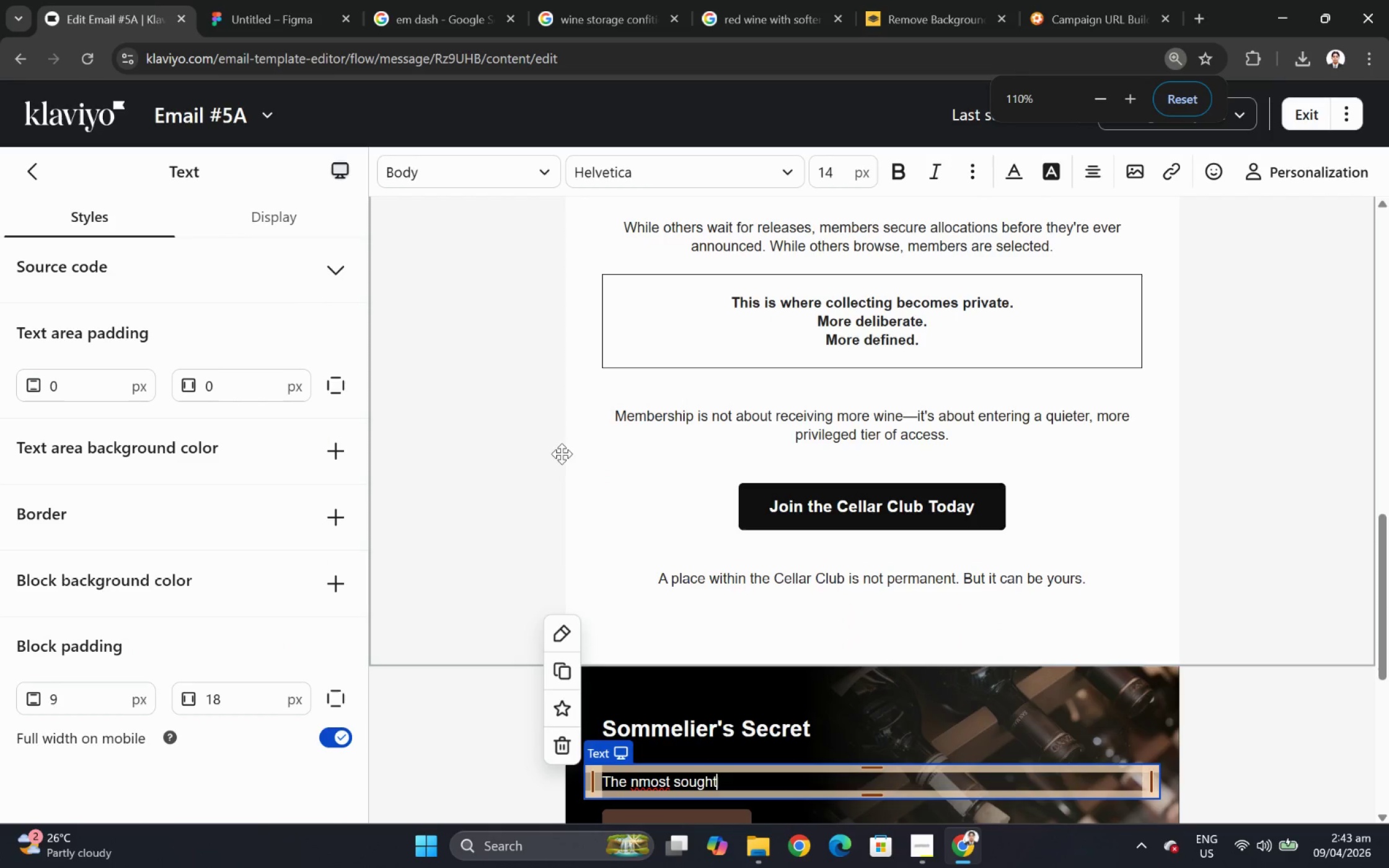 
key(Control+ControlLeft)
 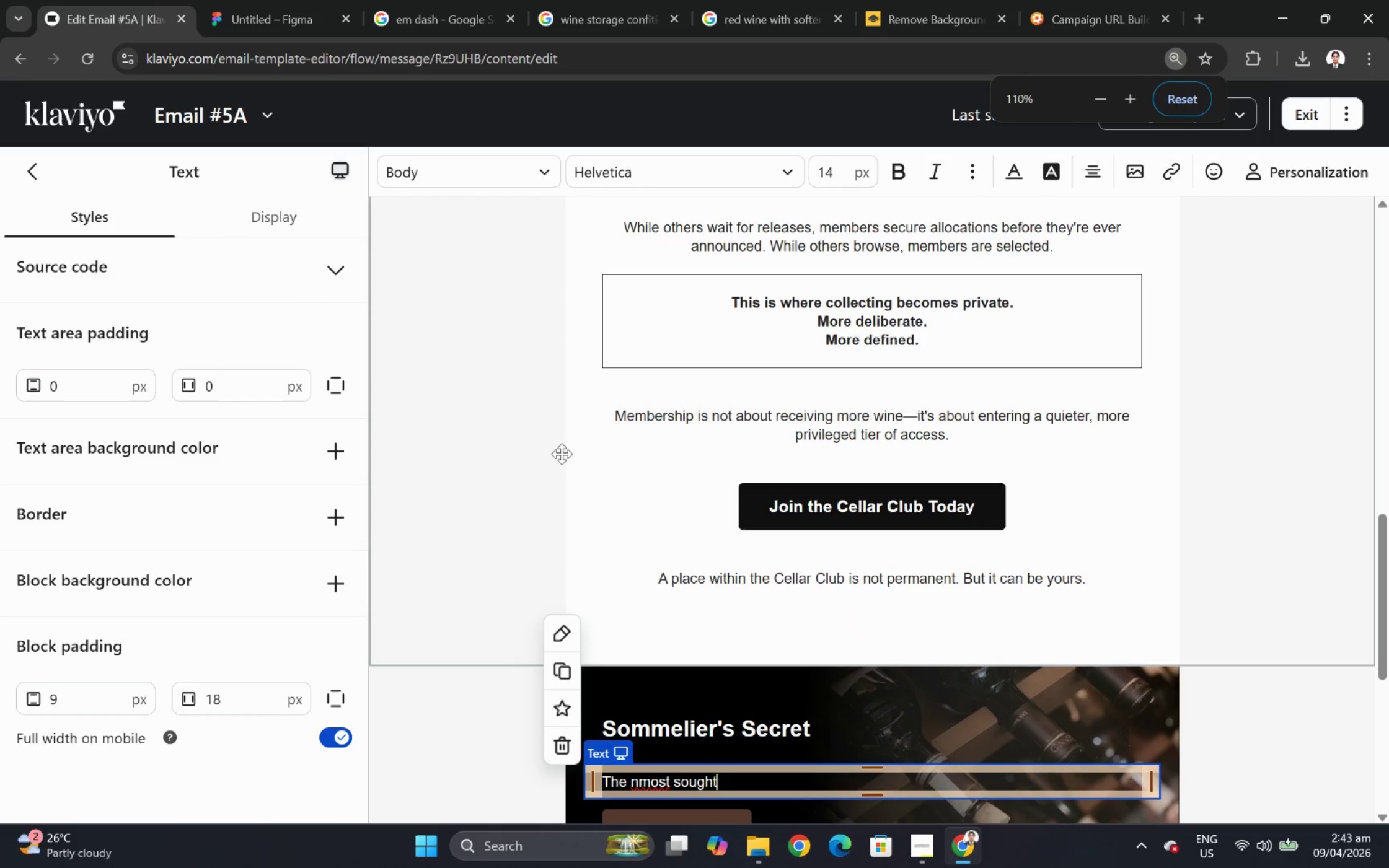 
key(Control+ControlLeft)
 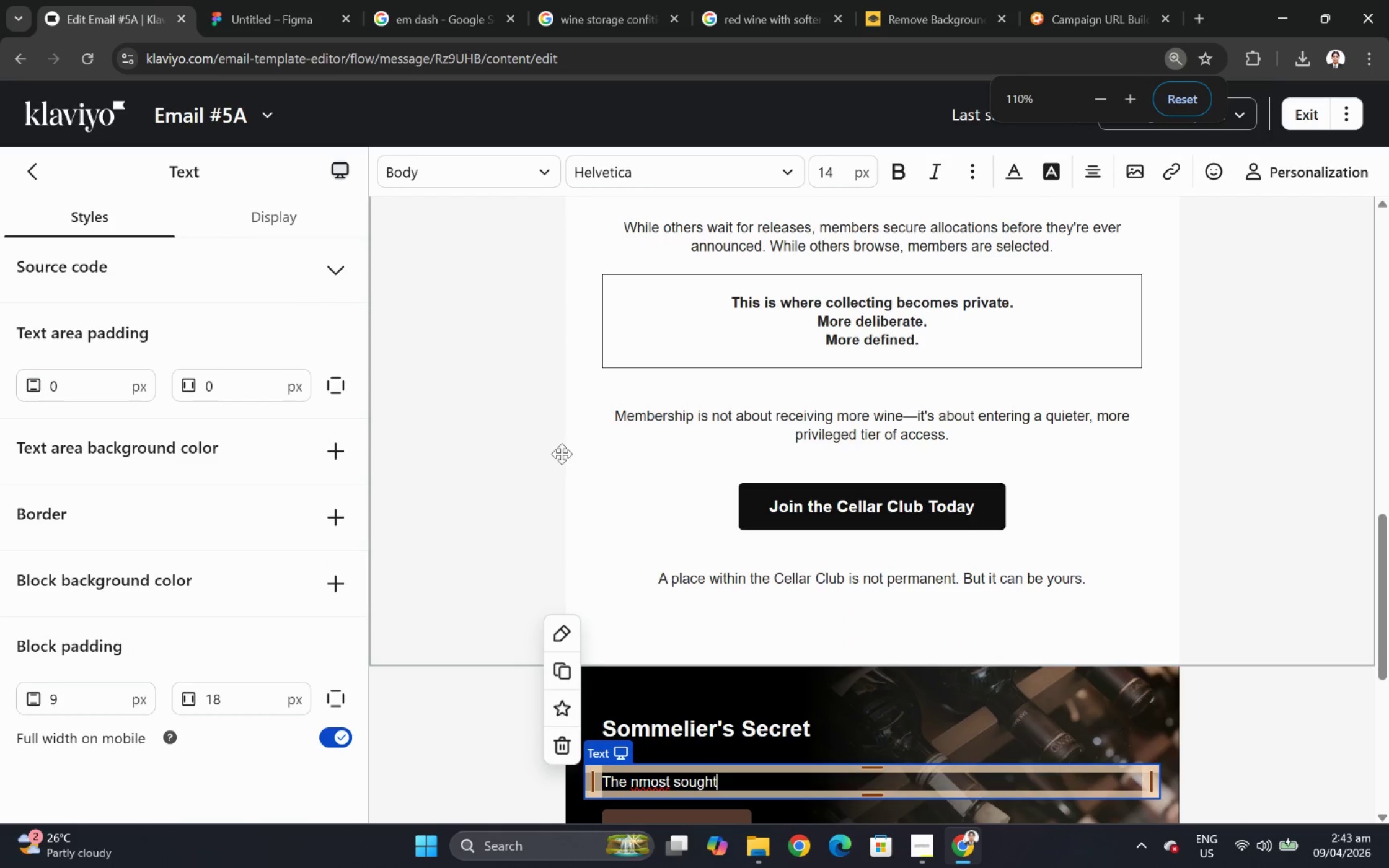 
key(Control+ControlLeft)
 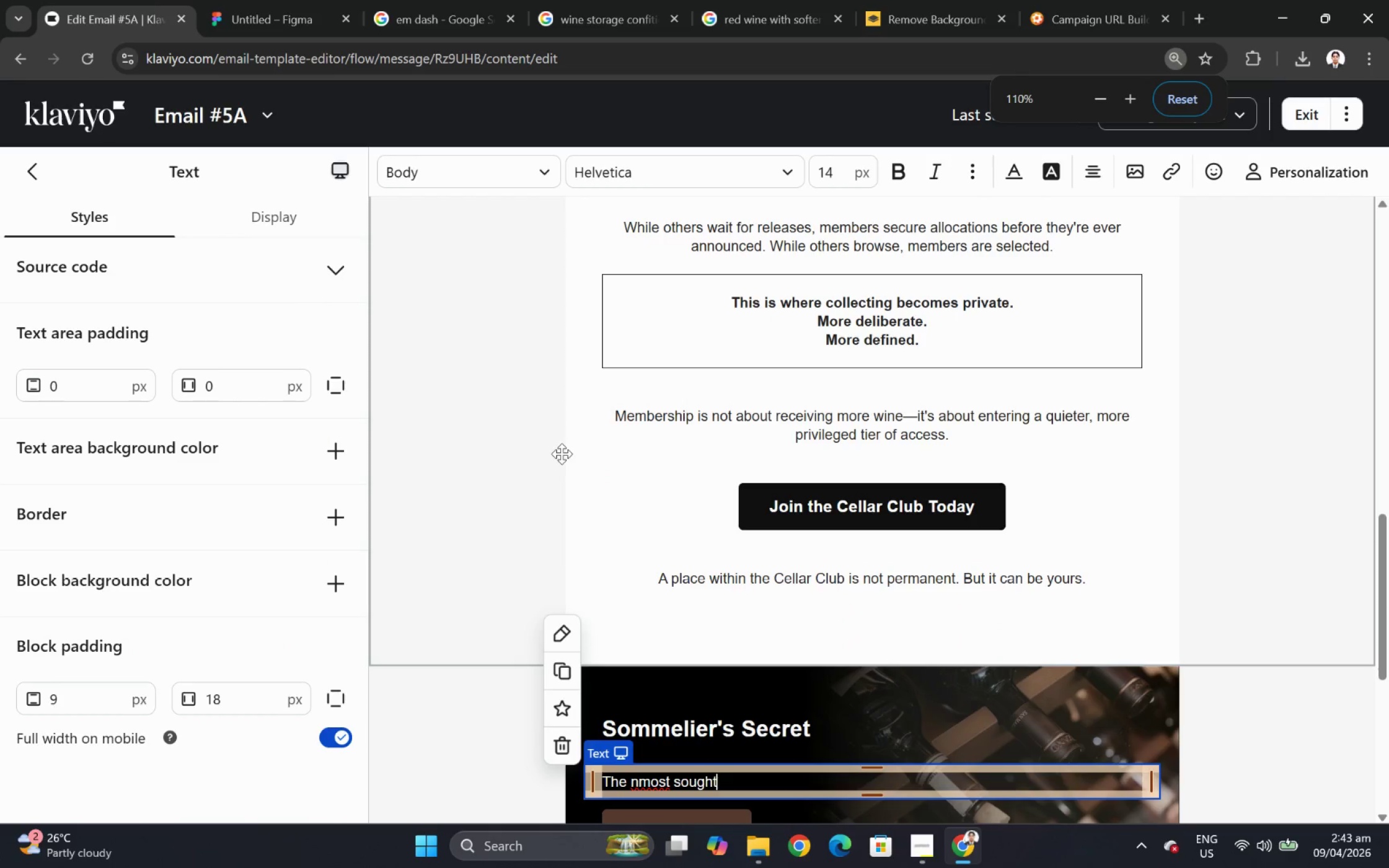 
key(Control+ControlLeft)
 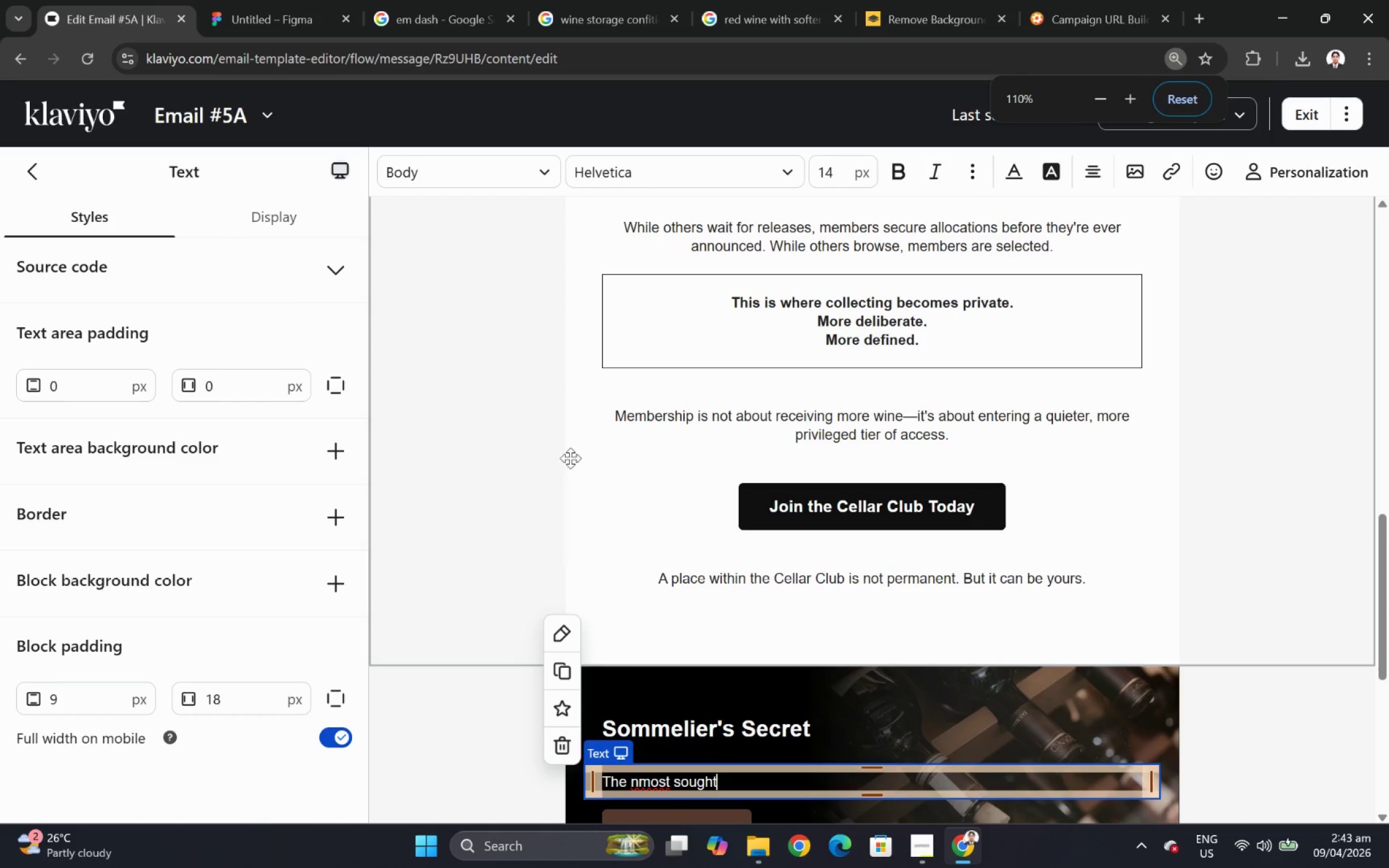 
scroll: coordinate [673, 430], scroll_direction: down, amount: 1.0
 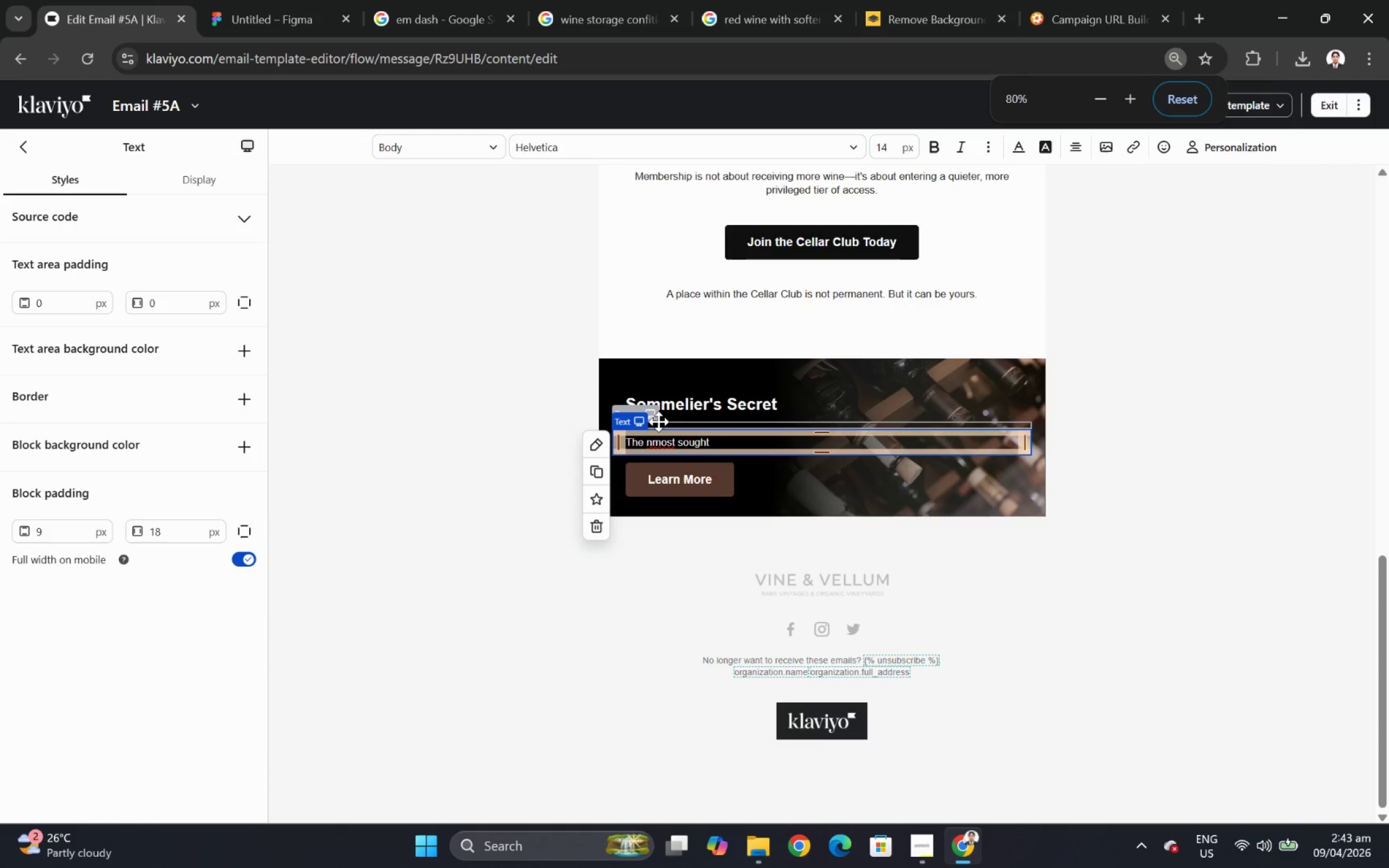 
key(Control+ControlLeft)
 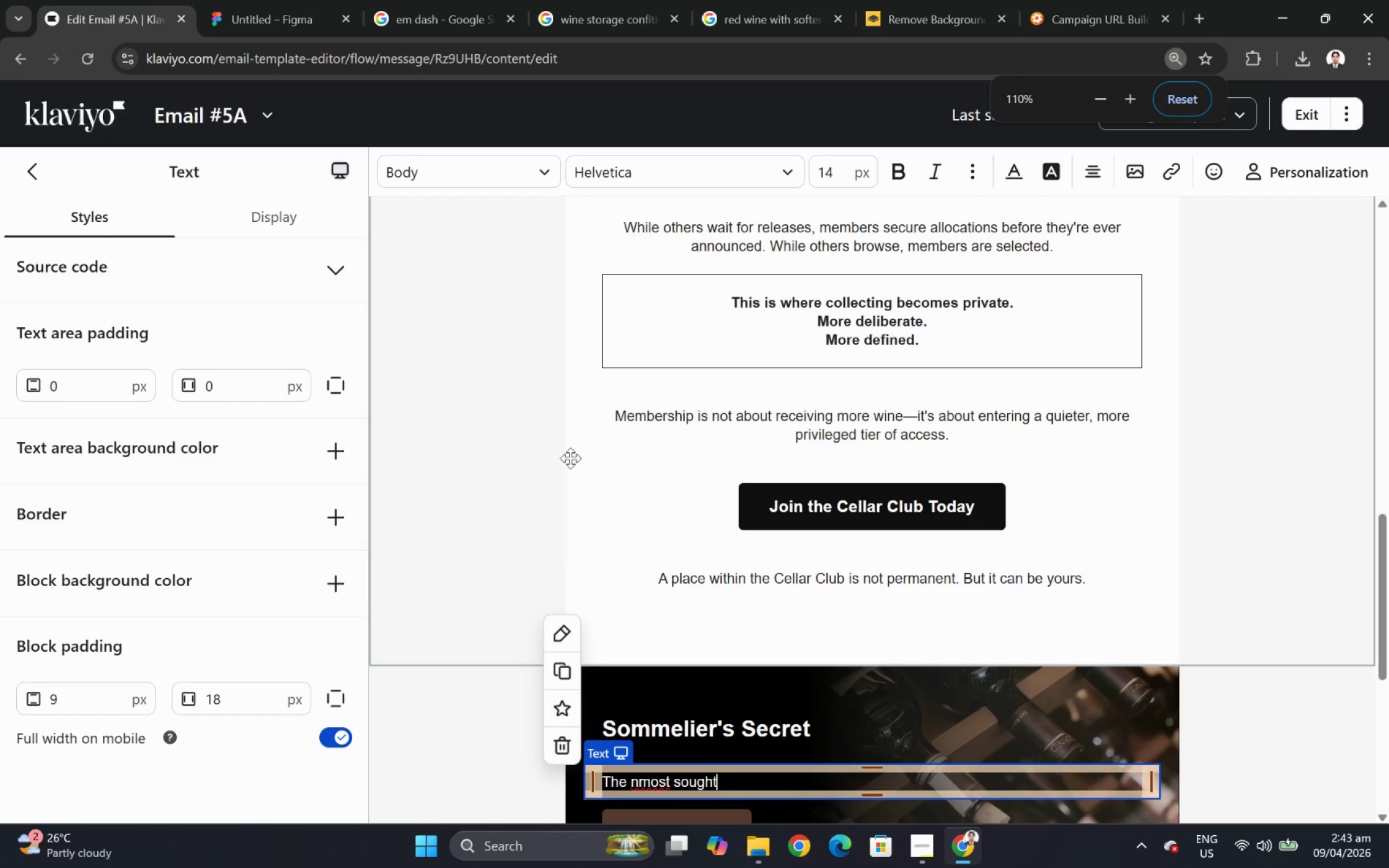 
key(Control+ControlLeft)
 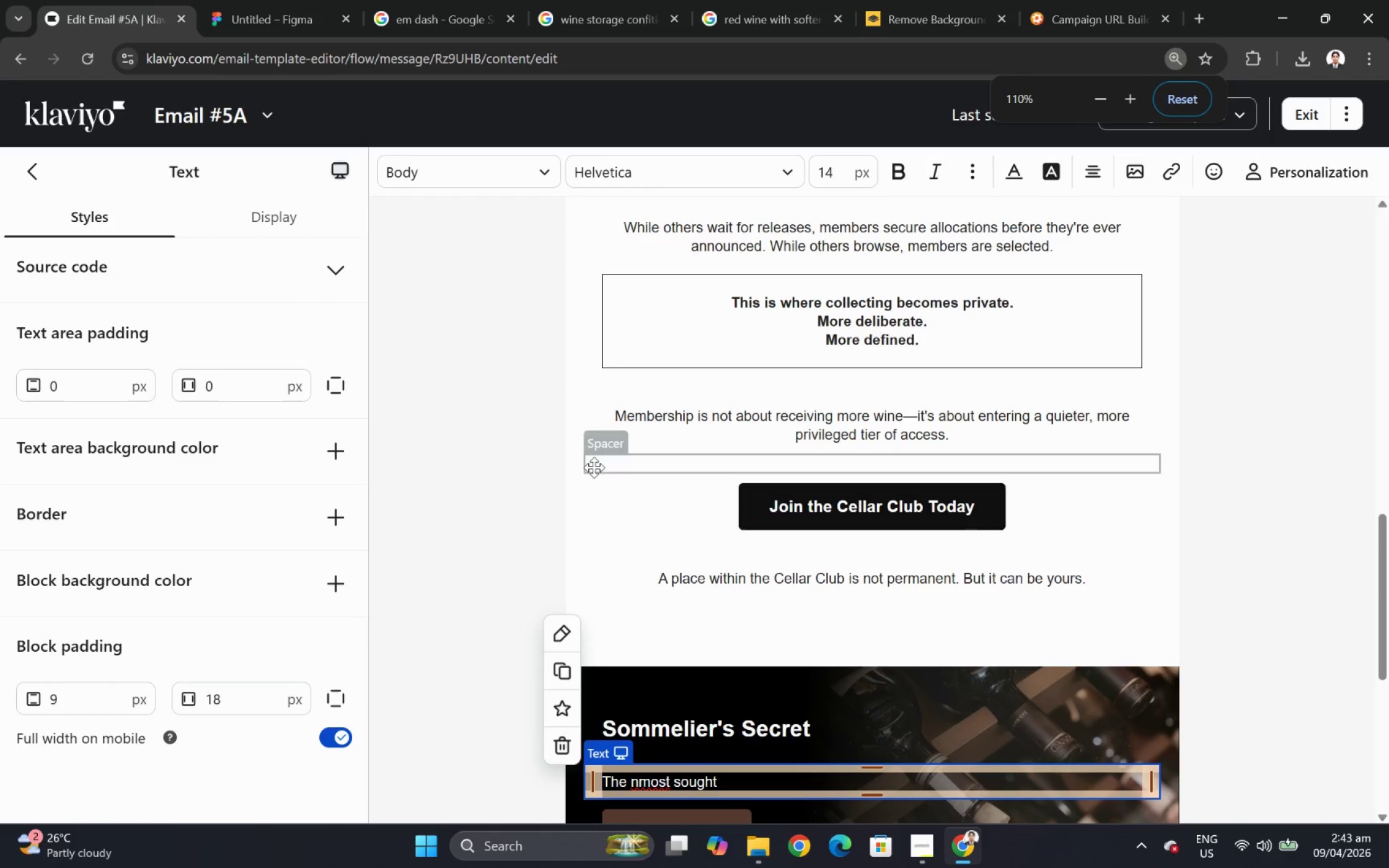 
key(Control+ControlLeft)
 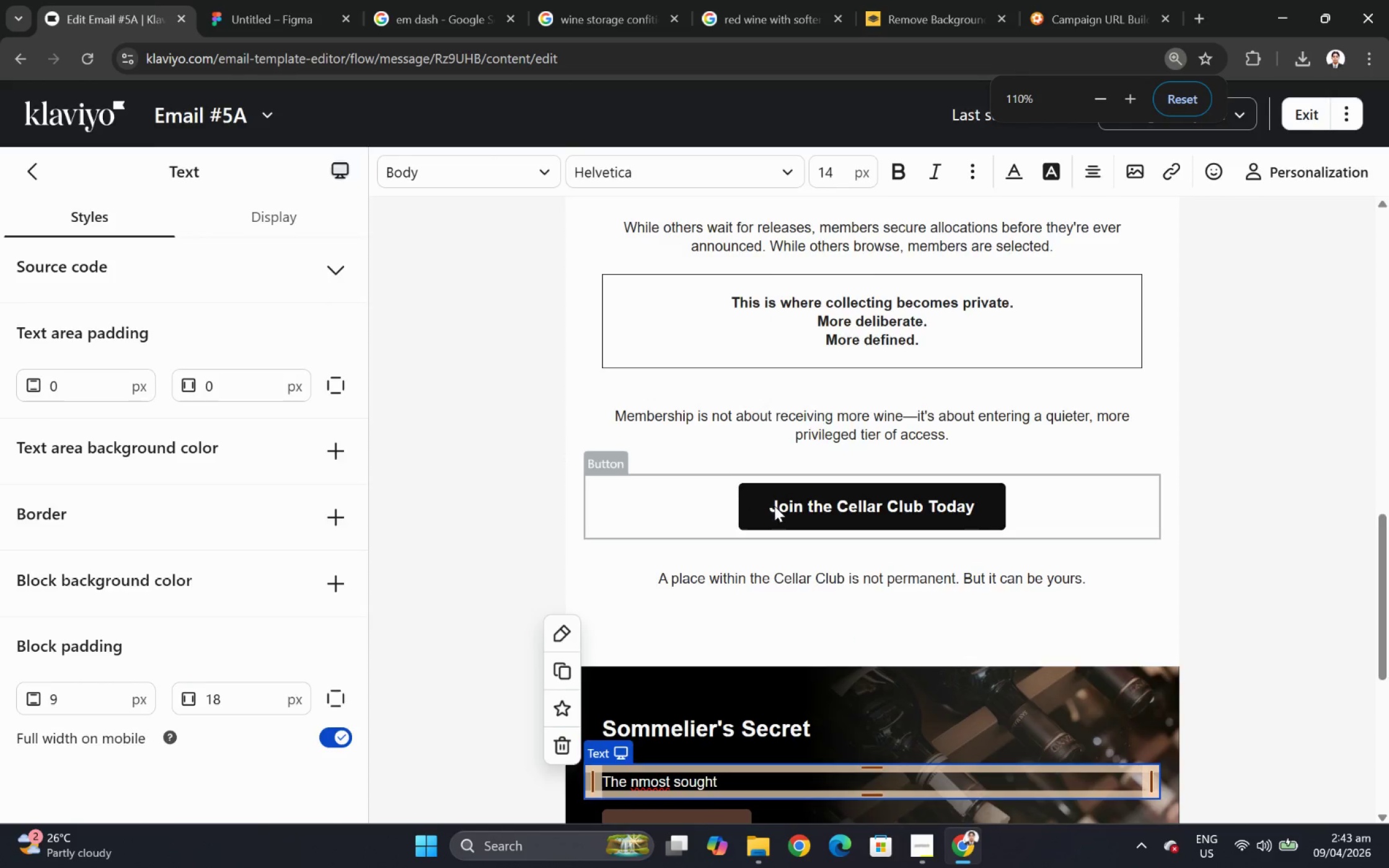 
hold_key(key=ControlLeft, duration=0.42)
 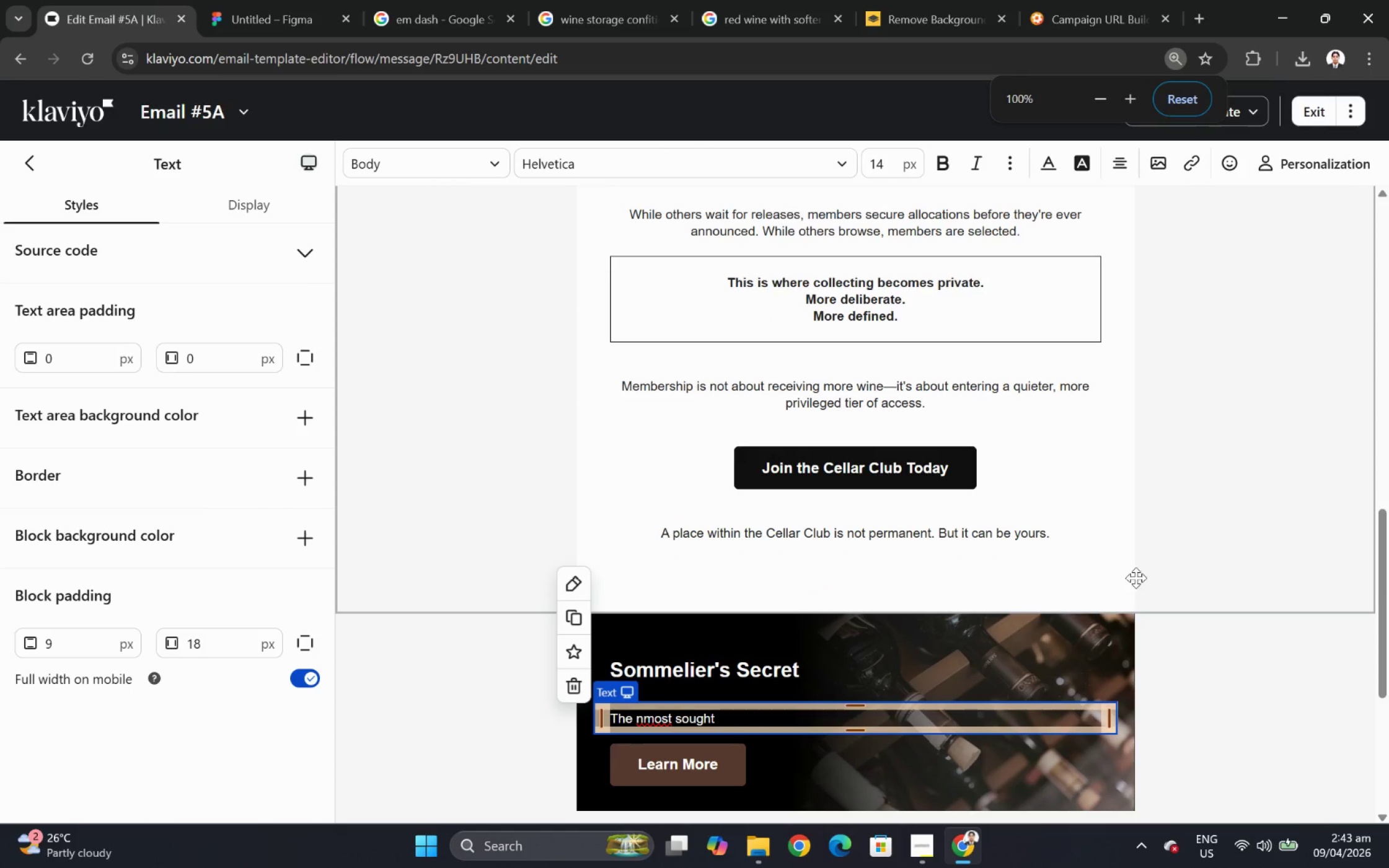 
scroll: coordinate [435, 384], scroll_direction: down, amount: 2.0
 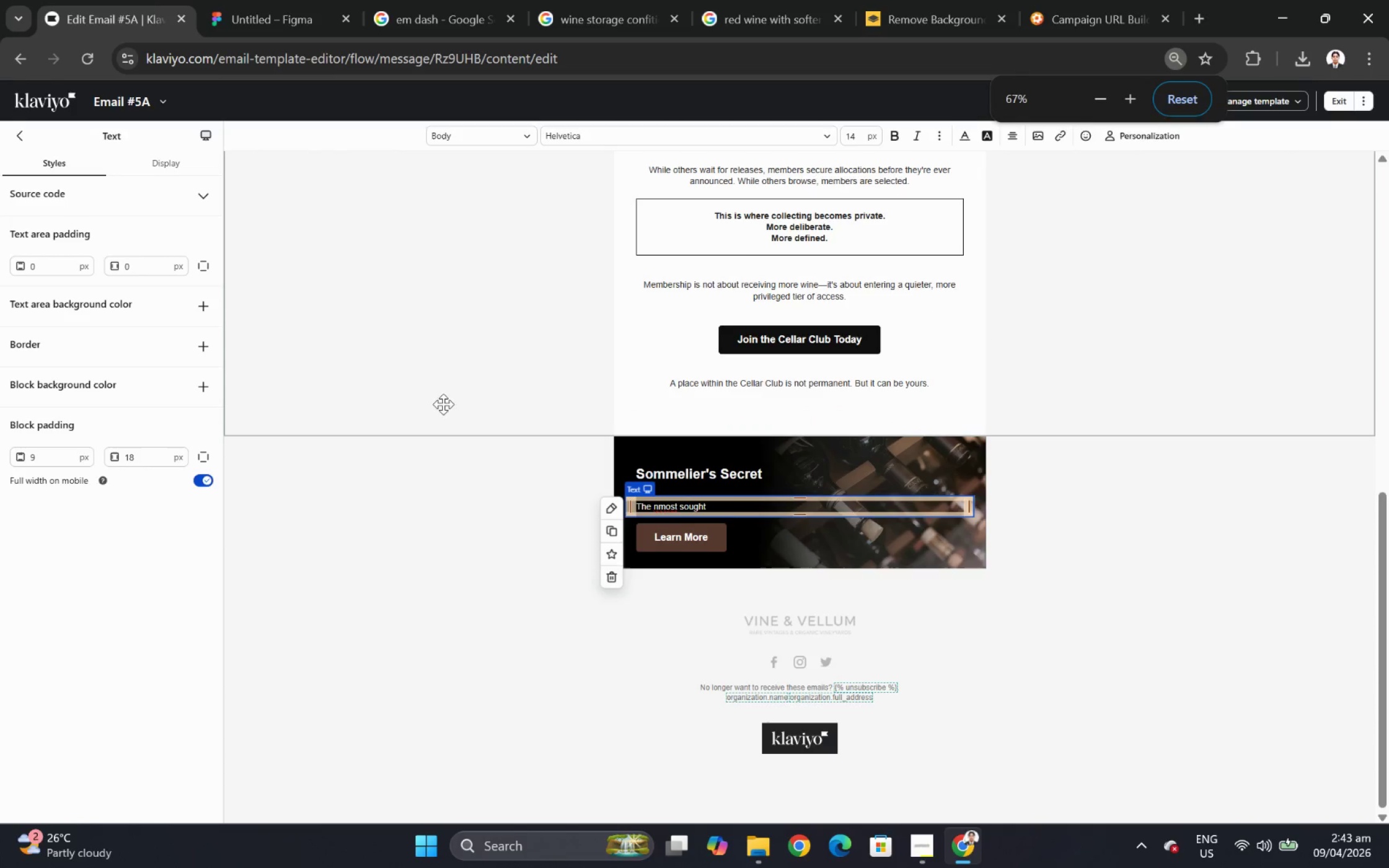 
left_click([1135, 577])
 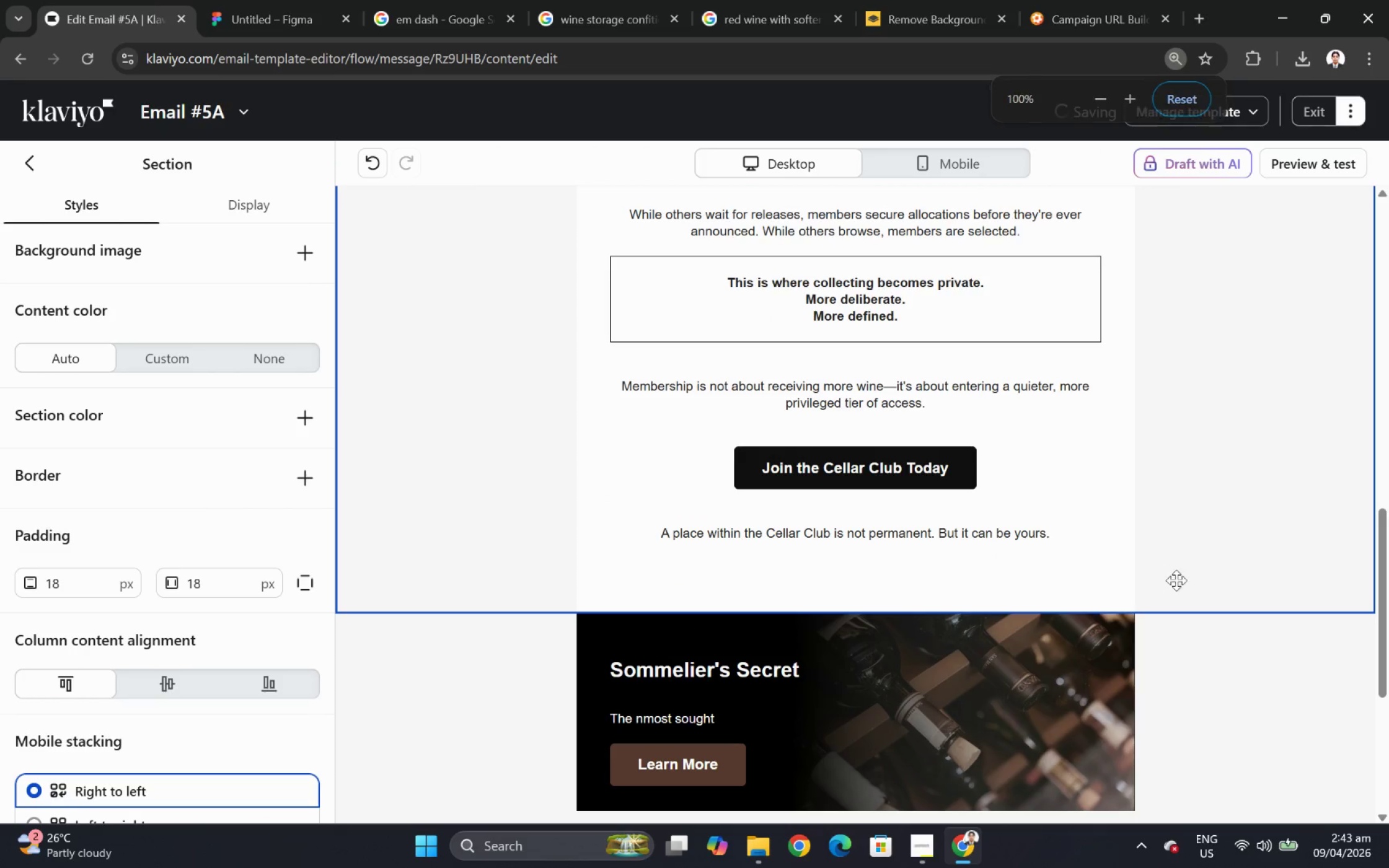 
scroll: coordinate [560, 454], scroll_direction: up, amount: 5.0
 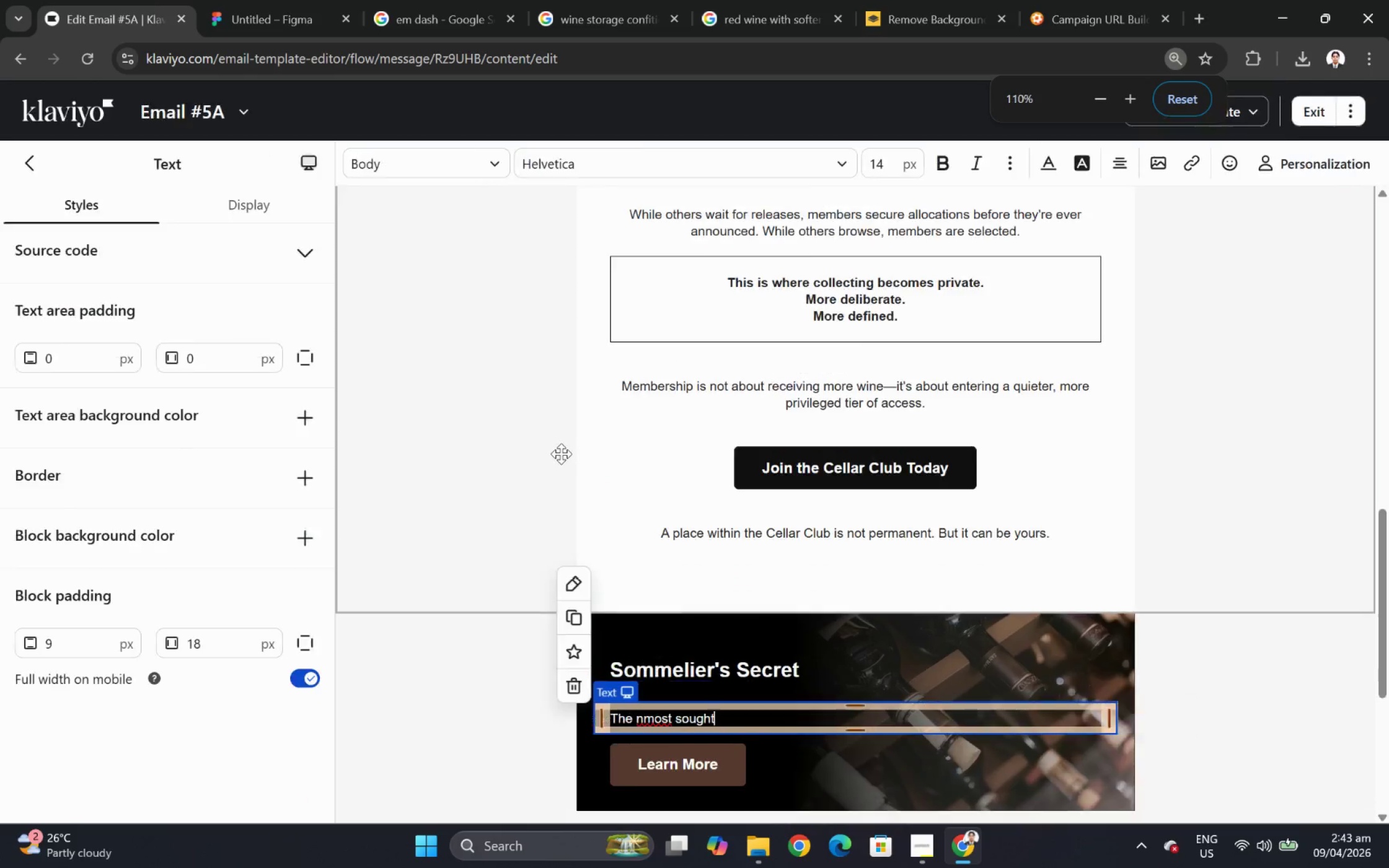 
hold_key(key=ControlLeft, duration=1.33)
 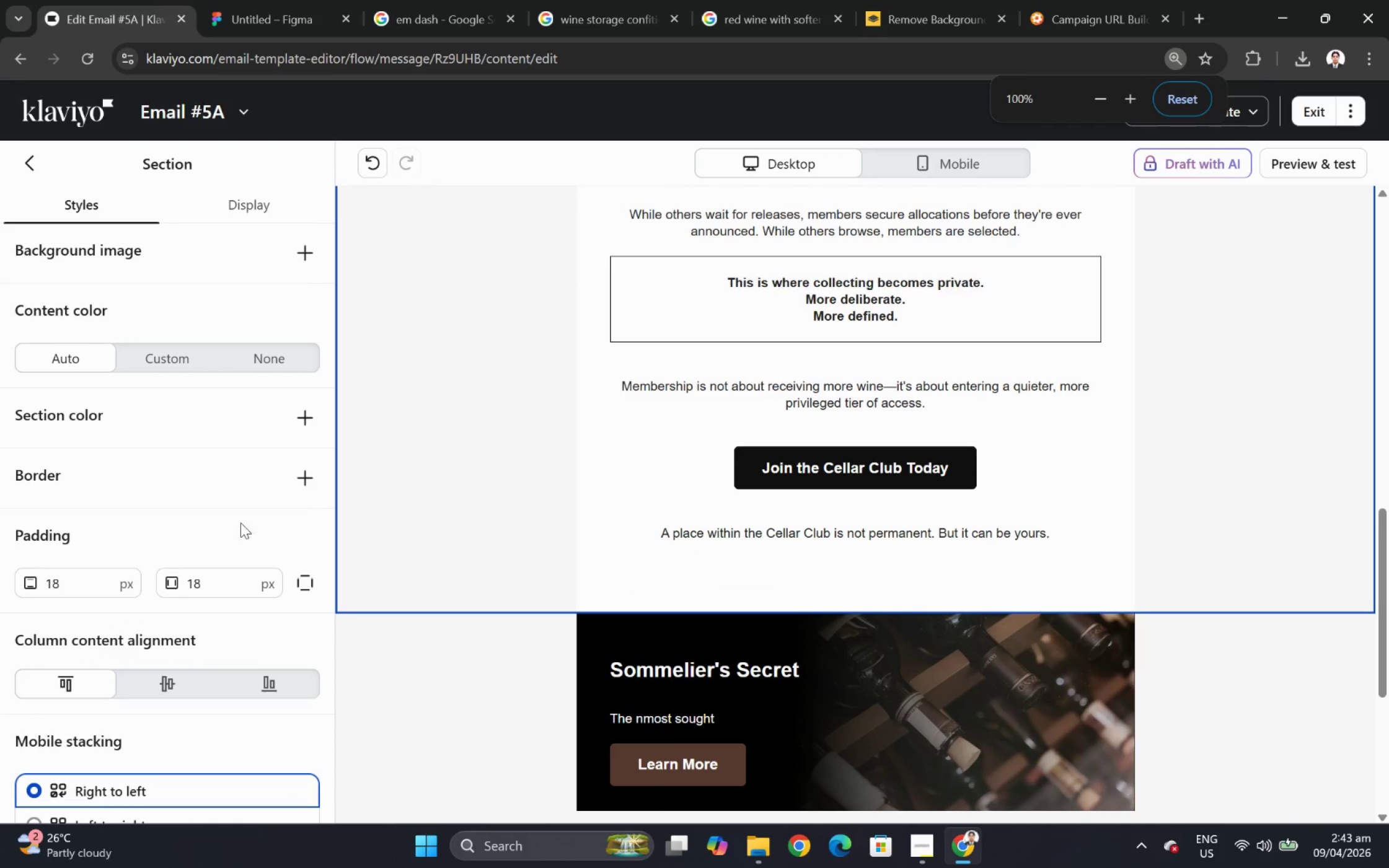 
scroll: coordinate [774, 506], scroll_direction: down, amount: 1.0
 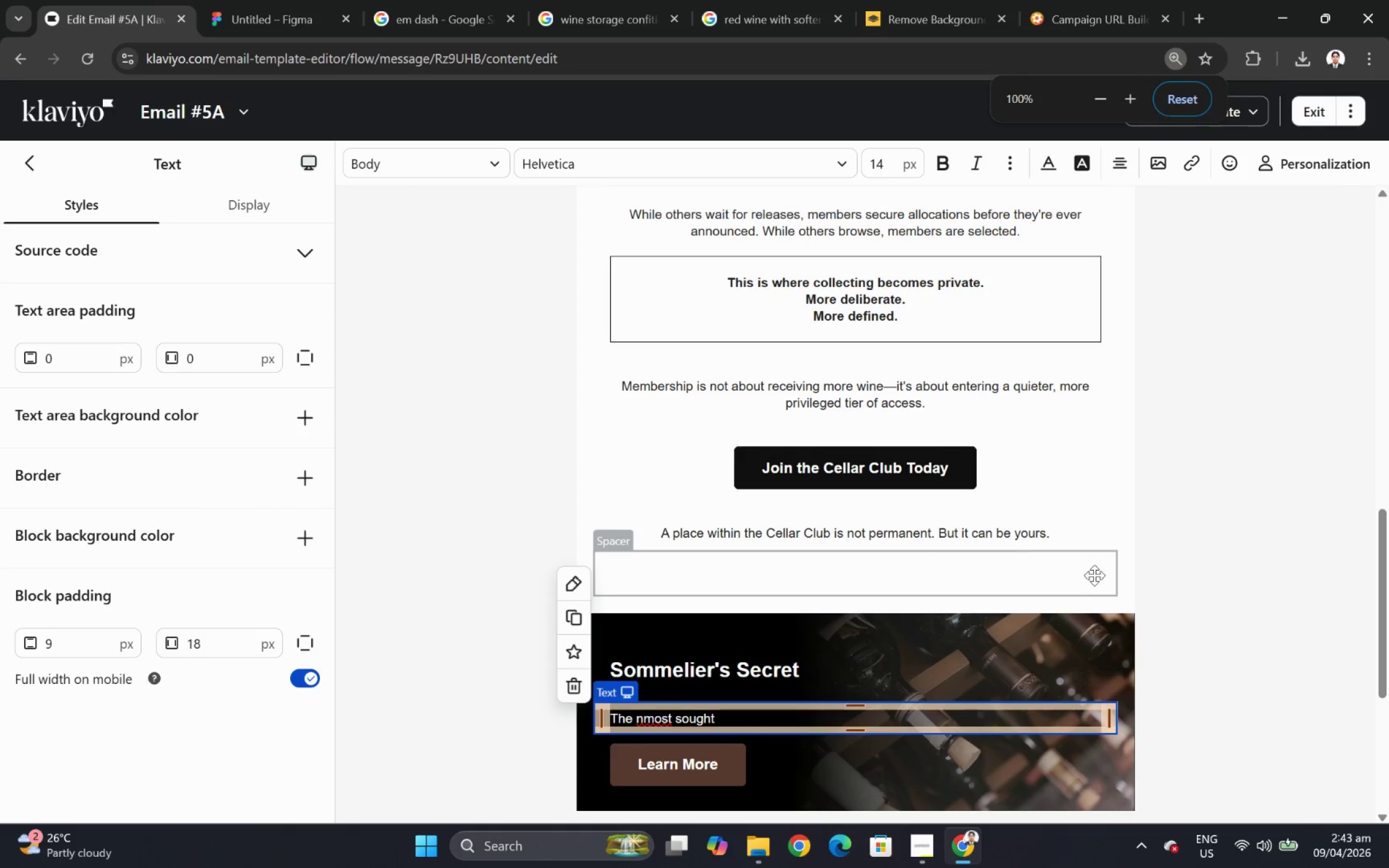 
hold_key(key=ControlLeft, duration=0.97)
 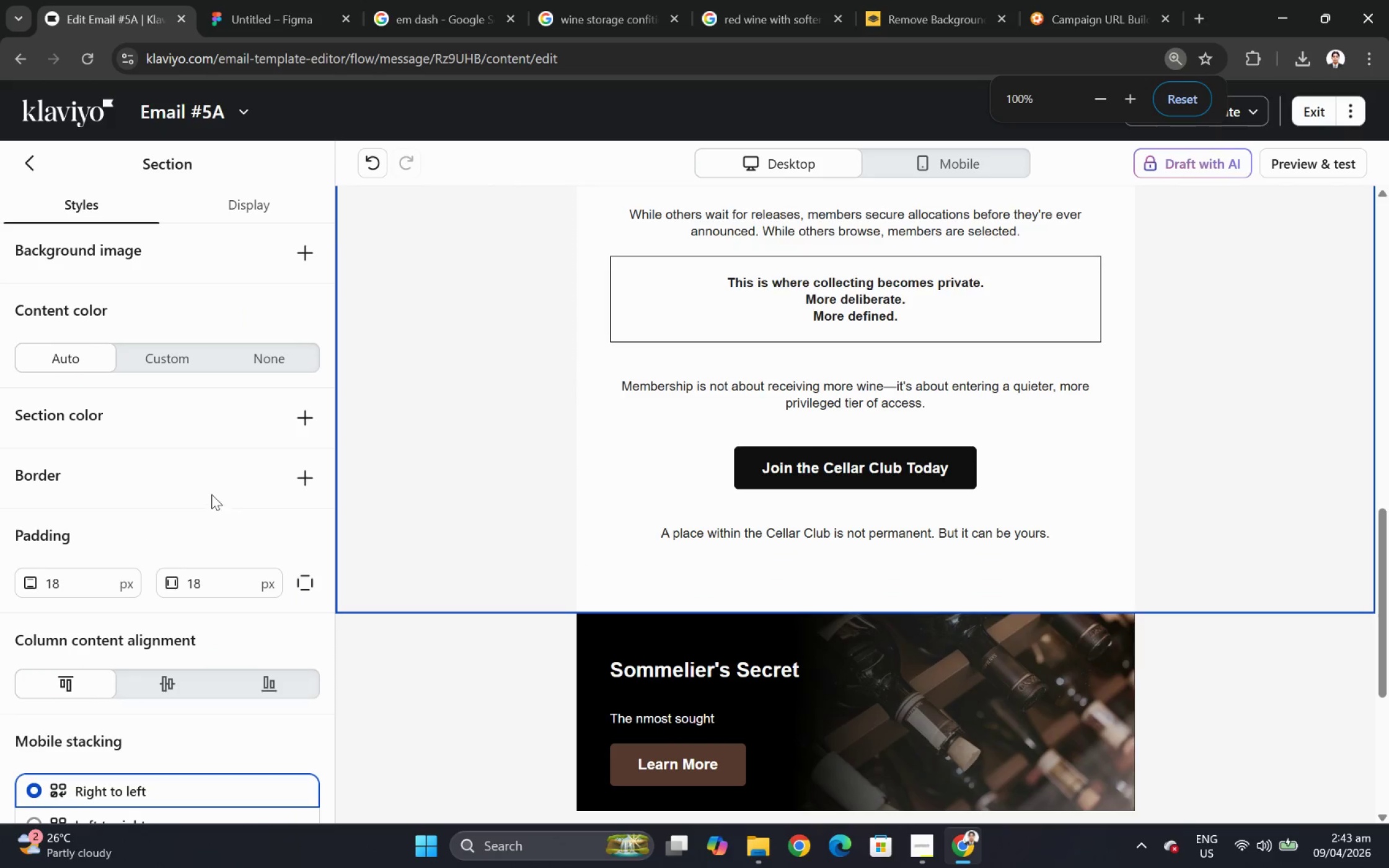 
scroll: coordinate [1186, 581], scroll_direction: none, amount: 0.0
 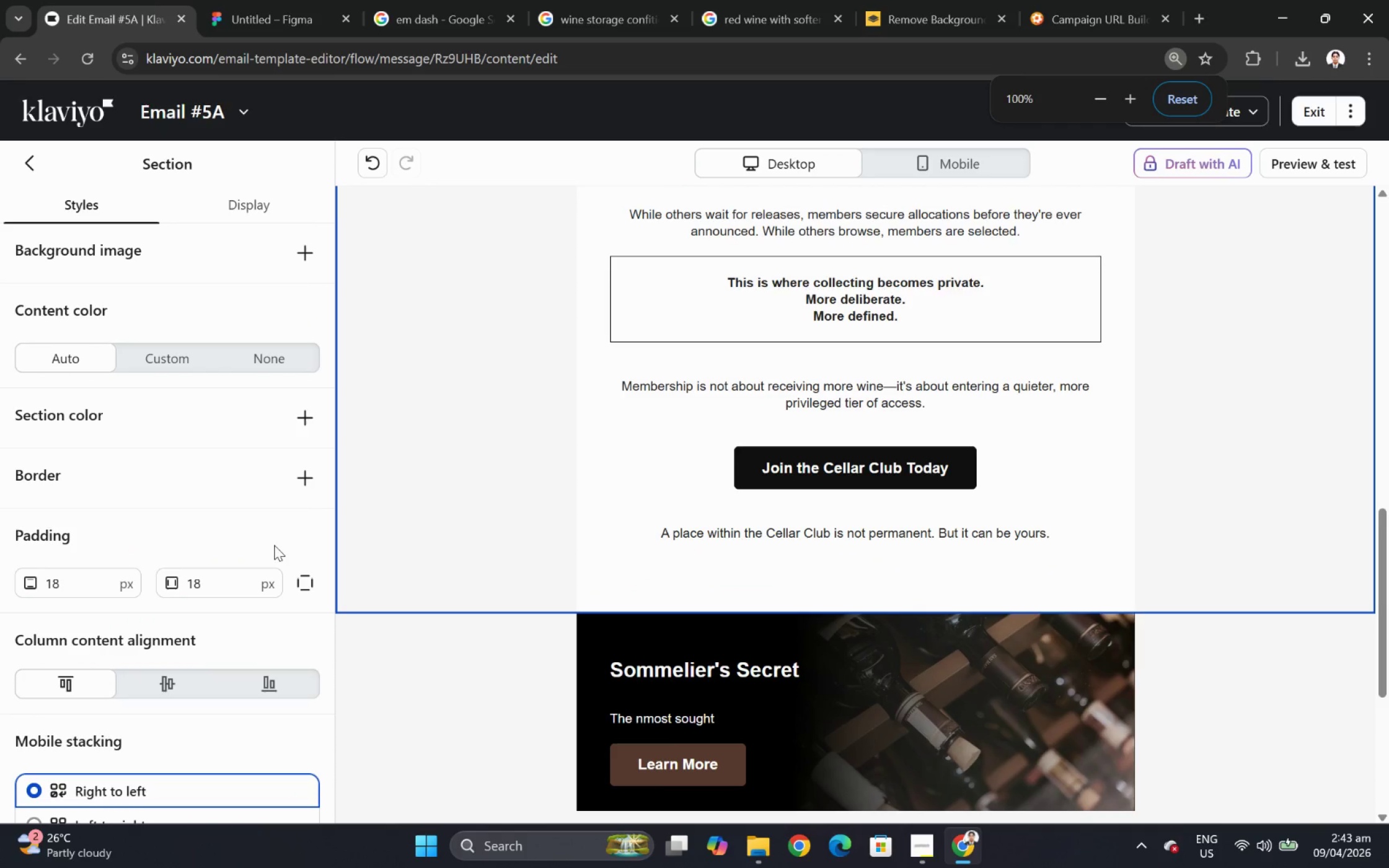 
left_click([211, 498])
 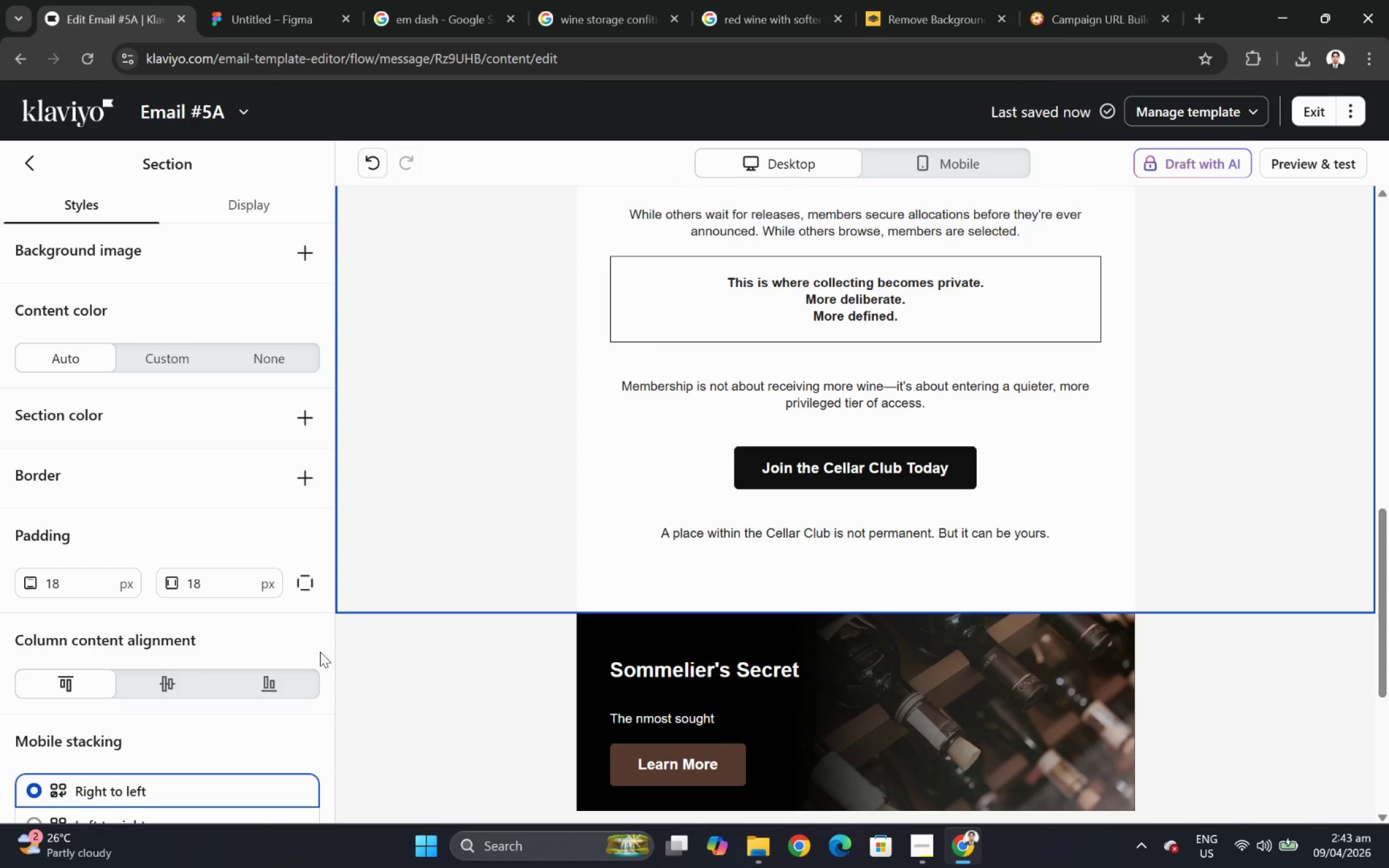 
scroll: coordinate [207, 498], scroll_direction: none, amount: 0.0
 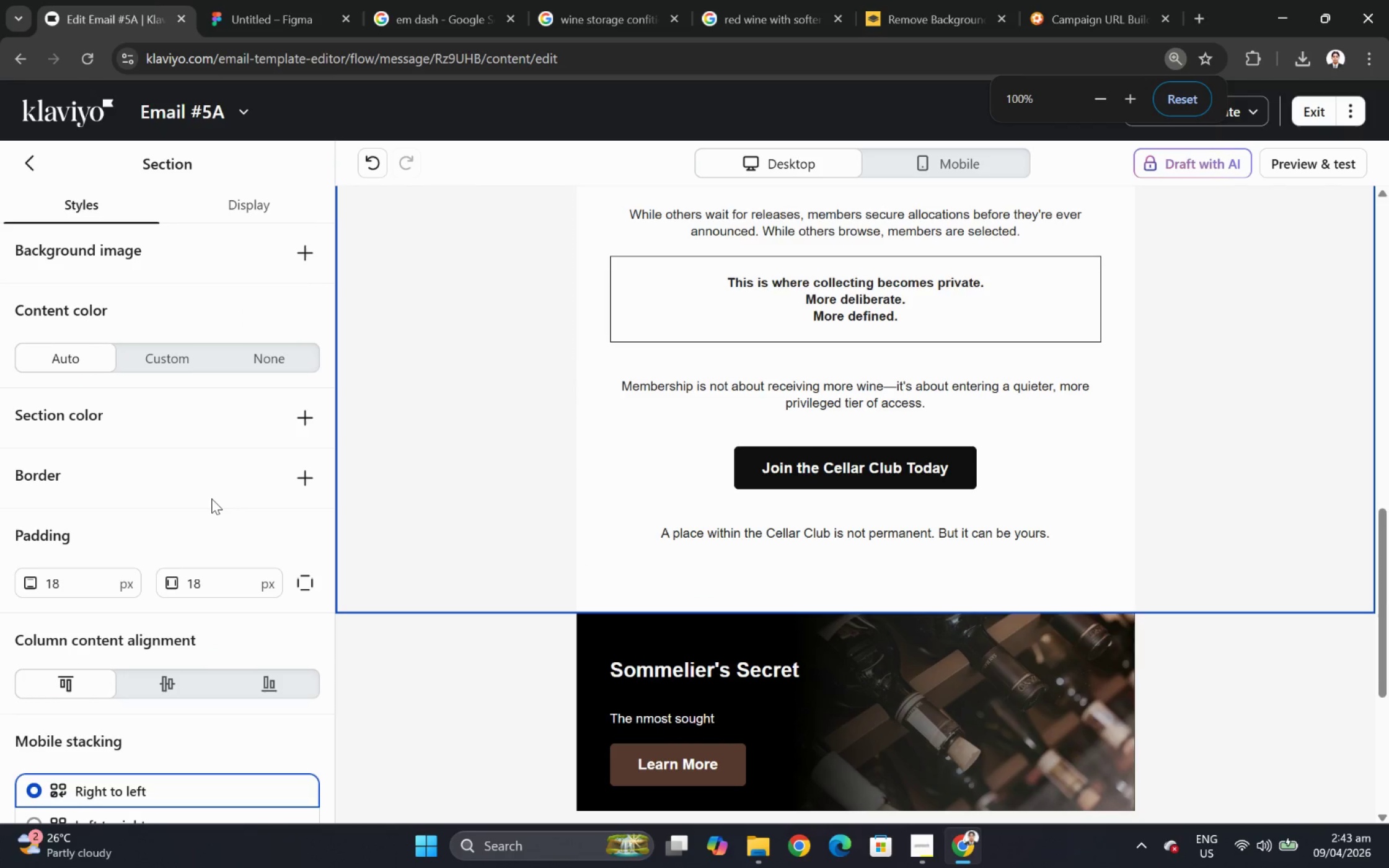 
hold_key(key=ControlLeft, duration=1.3)
 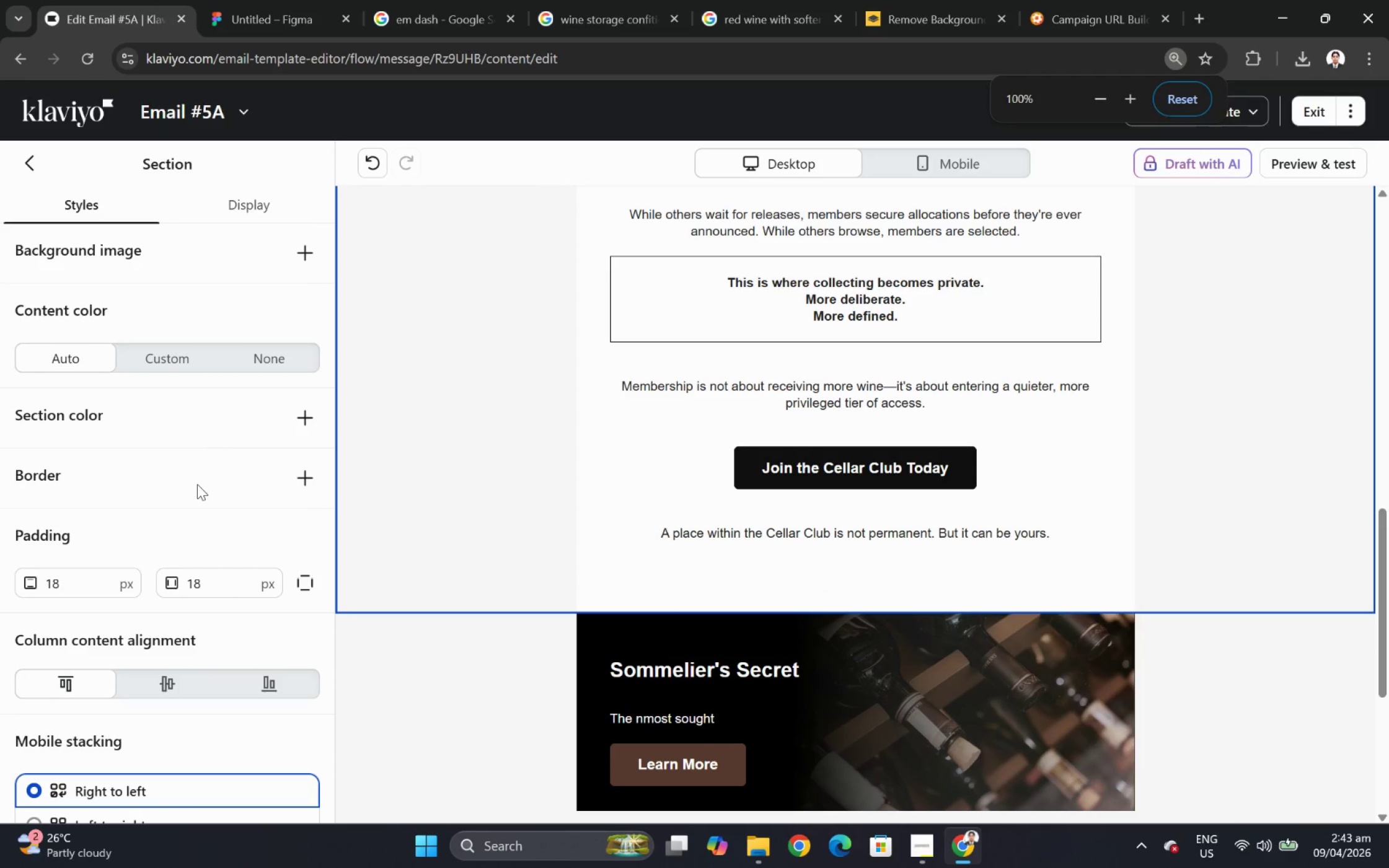 
left_click([197, 484])
 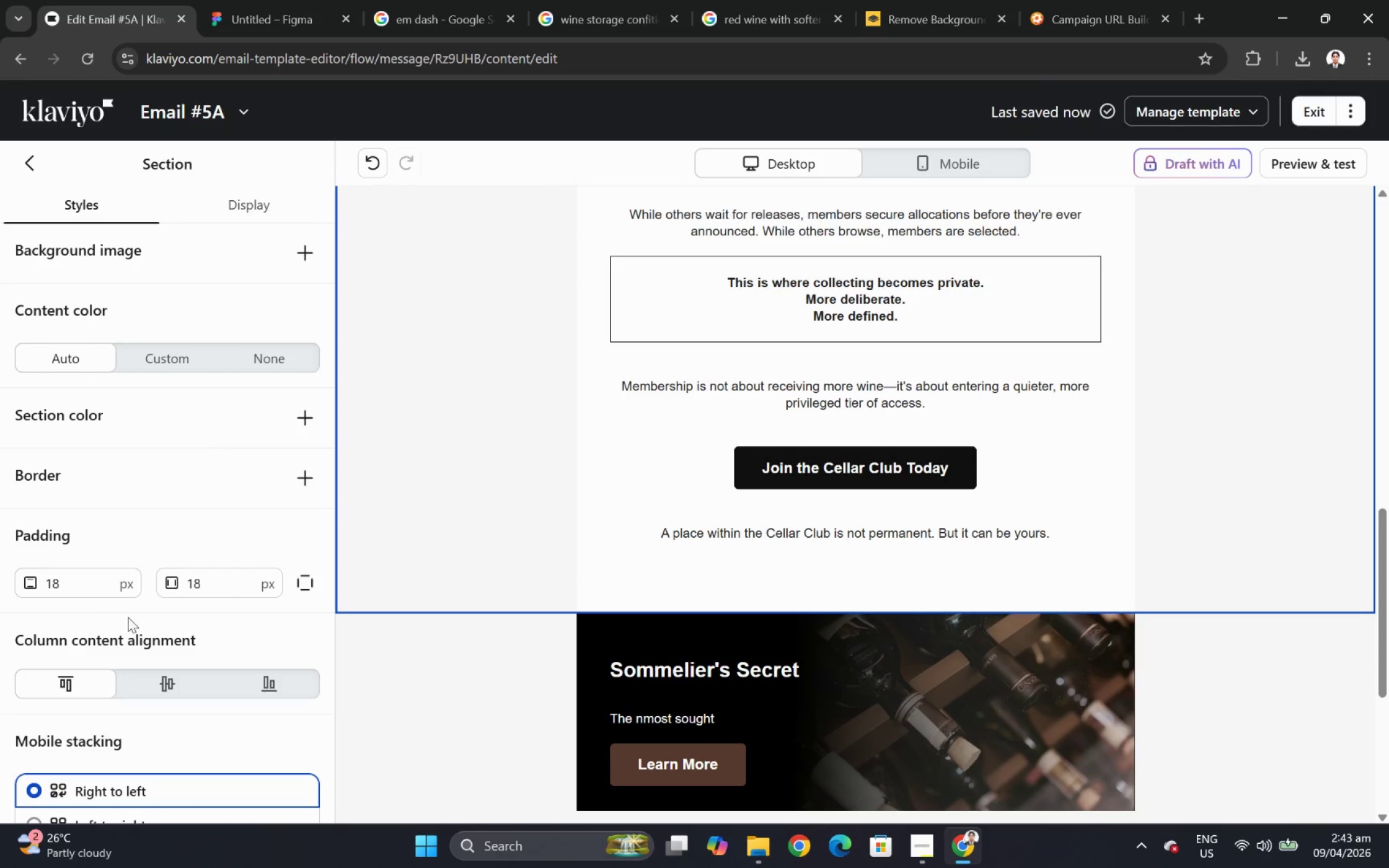 
scroll: coordinate [263, 116], scroll_direction: down, amount: 1.0
 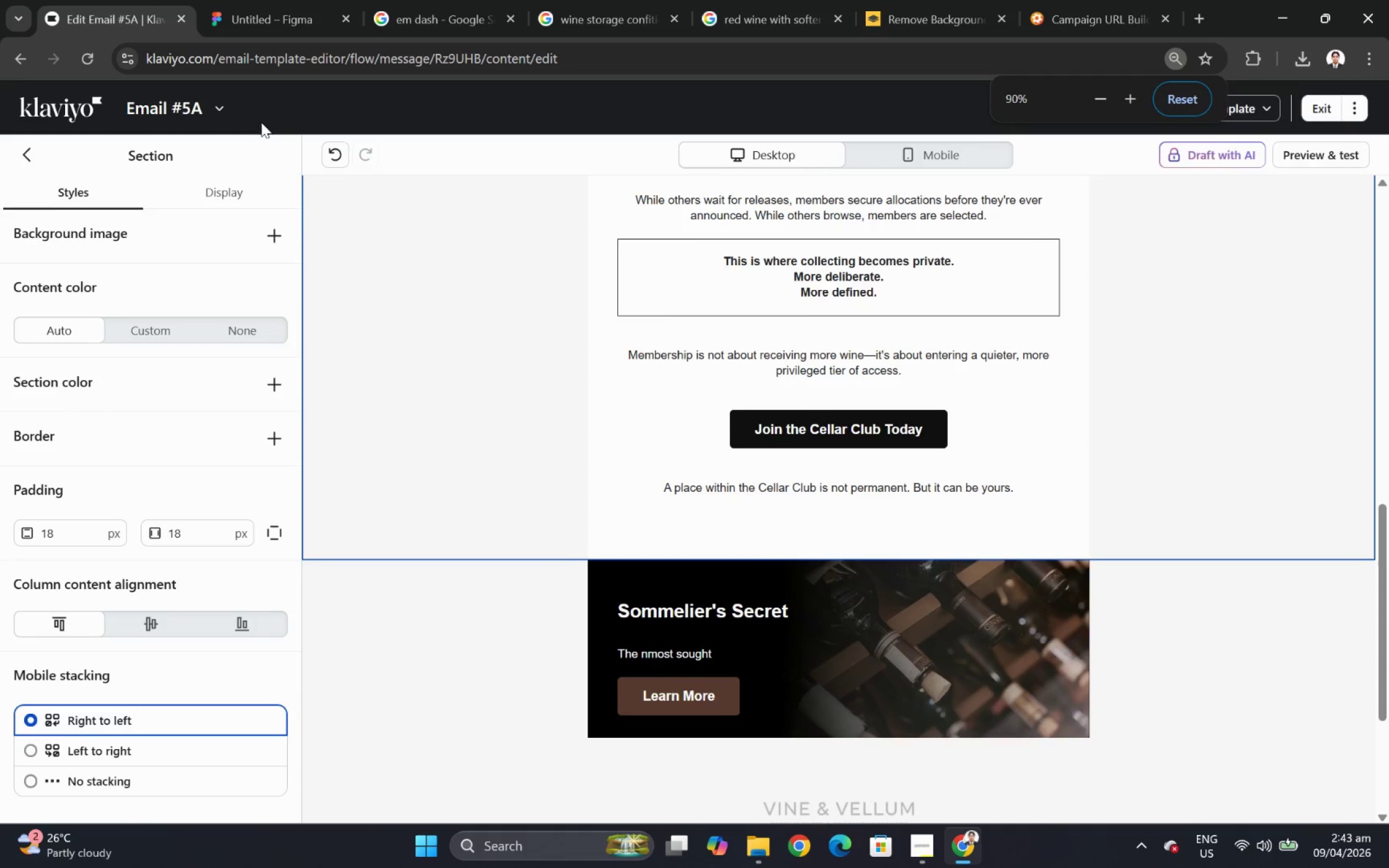 
scroll: coordinate [254, 140], scroll_direction: up, amount: 1.0
 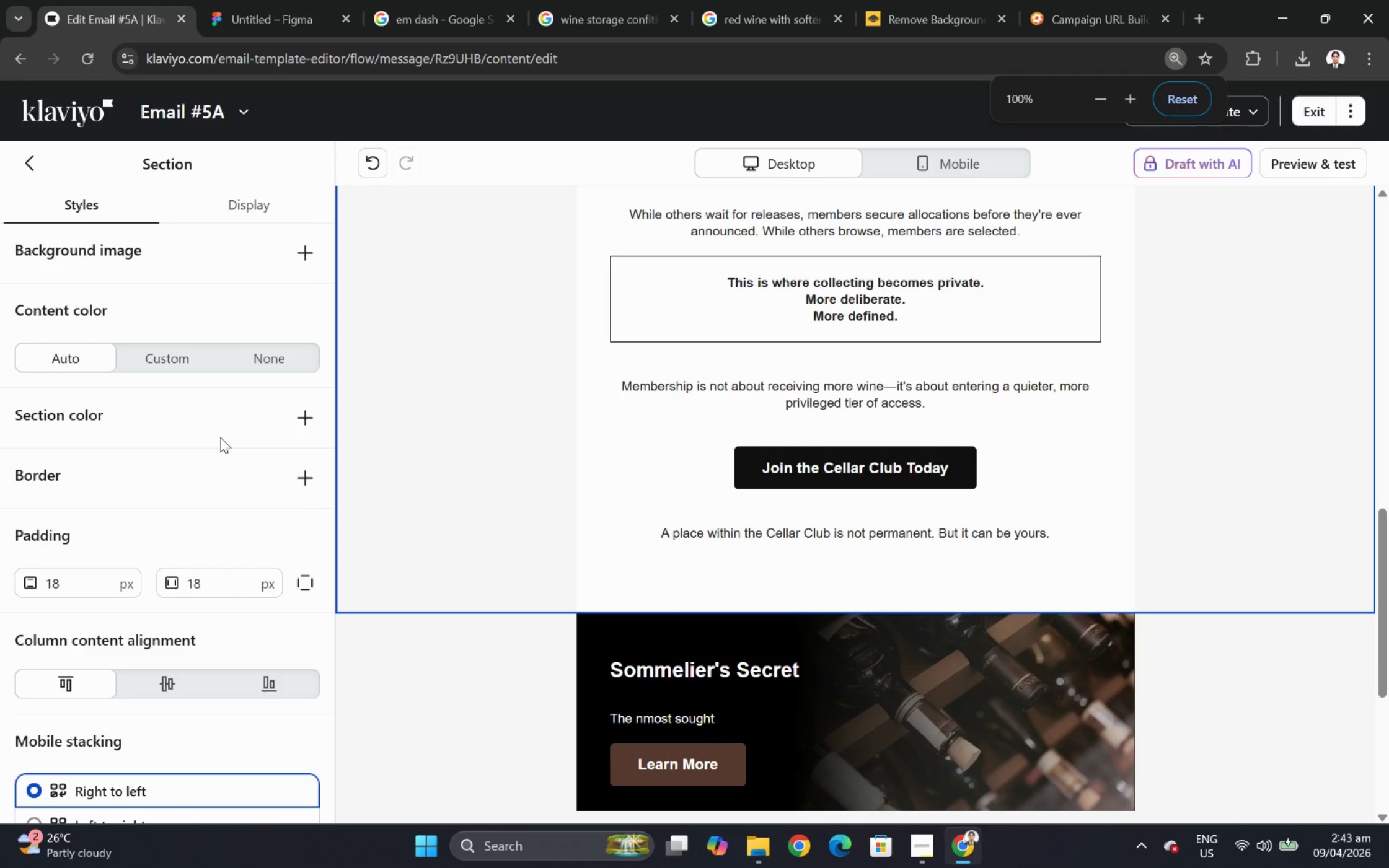 
left_click([503, 732])
 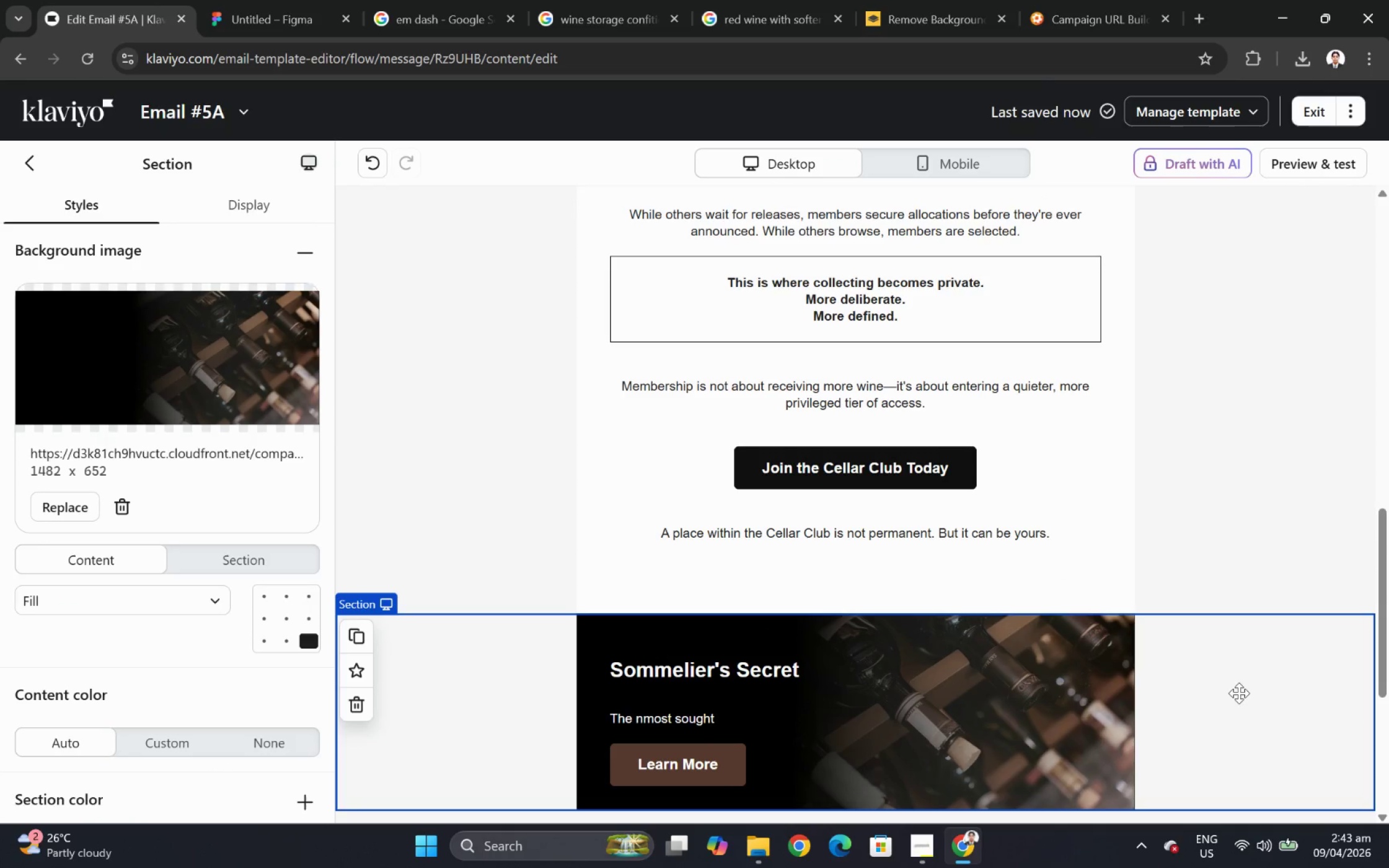 
left_click([1241, 693])
 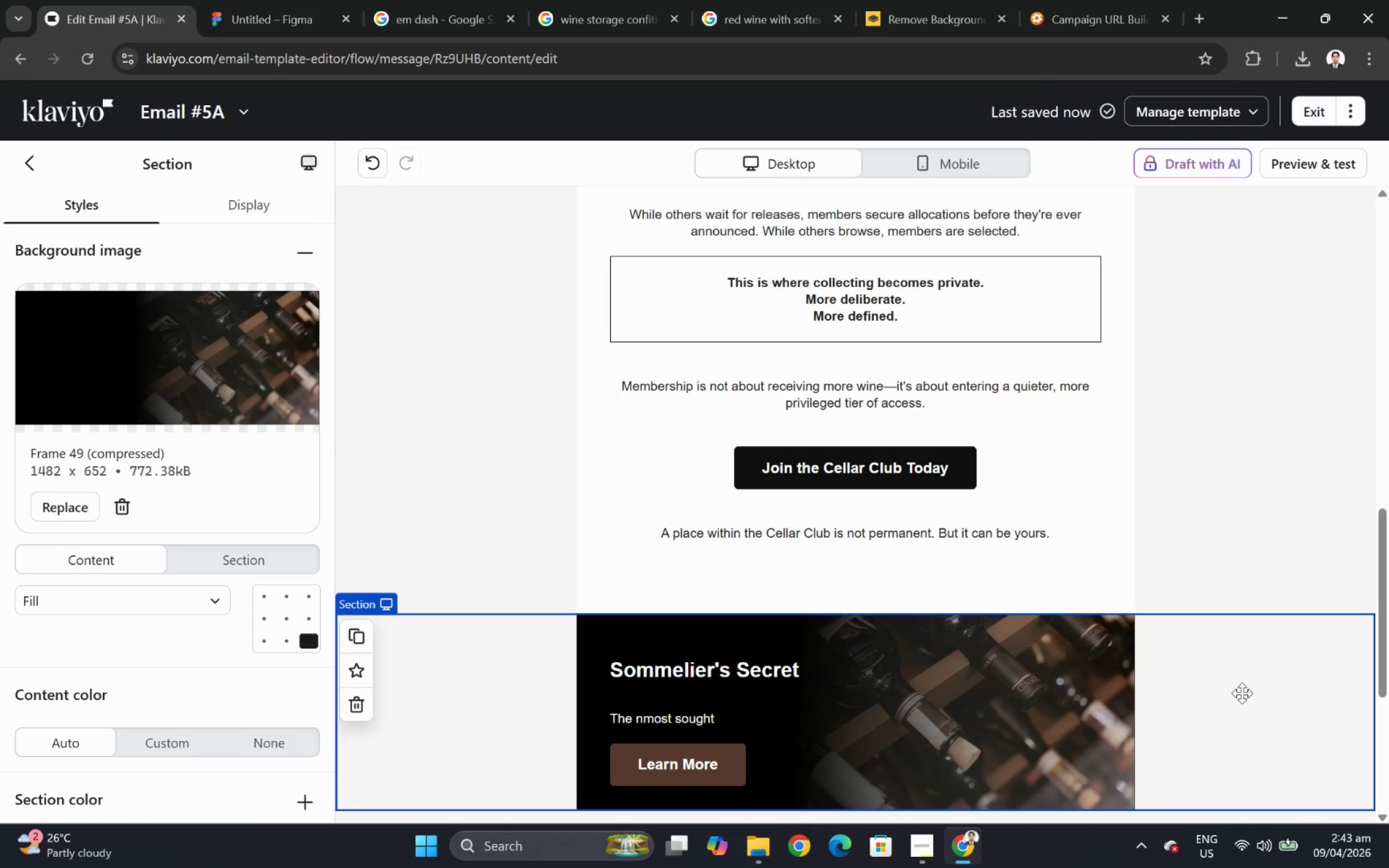 
hold_key(key=ControlLeft, duration=1.5)
 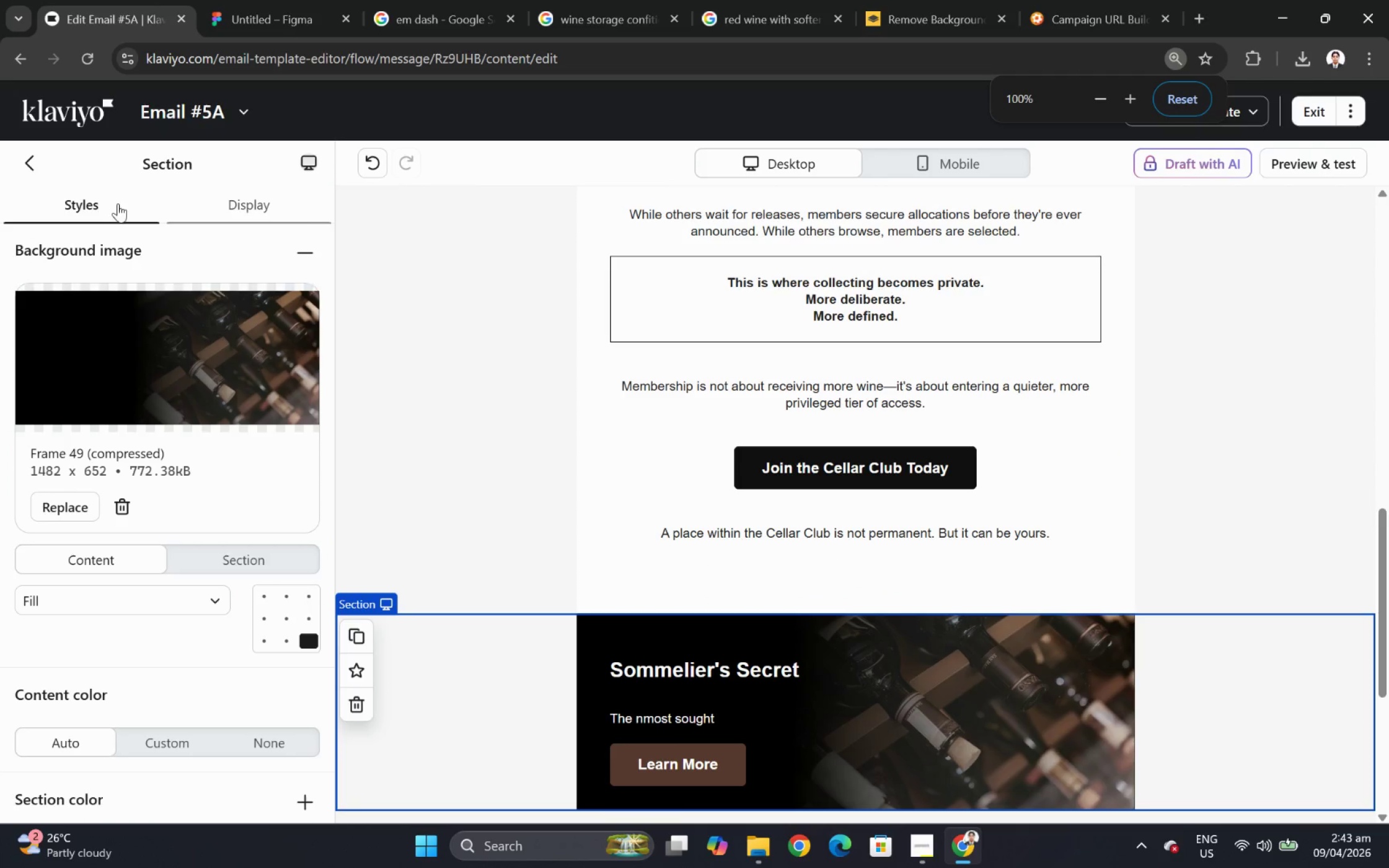 
key(Control+ControlLeft)
 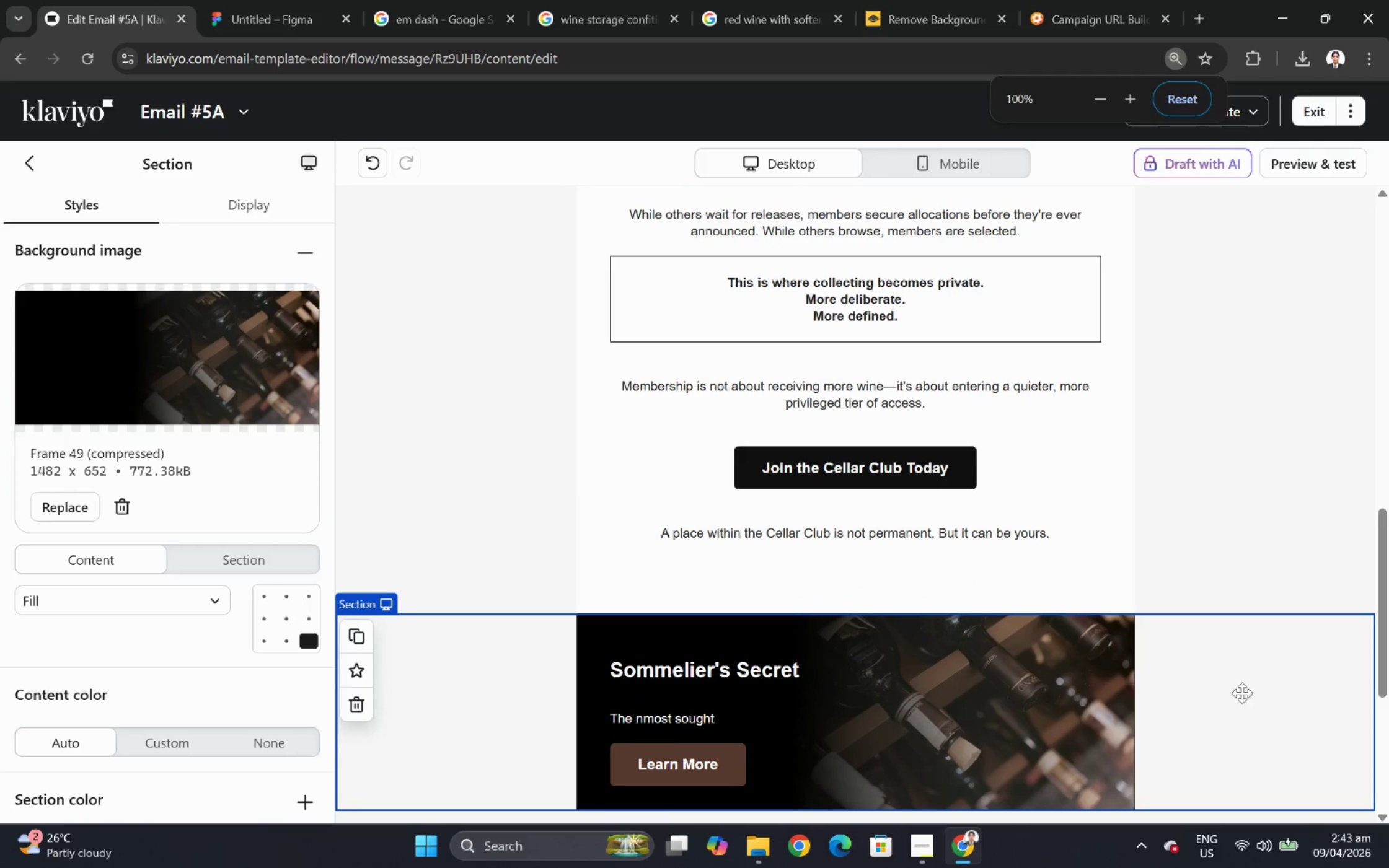 
key(Control+ControlLeft)
 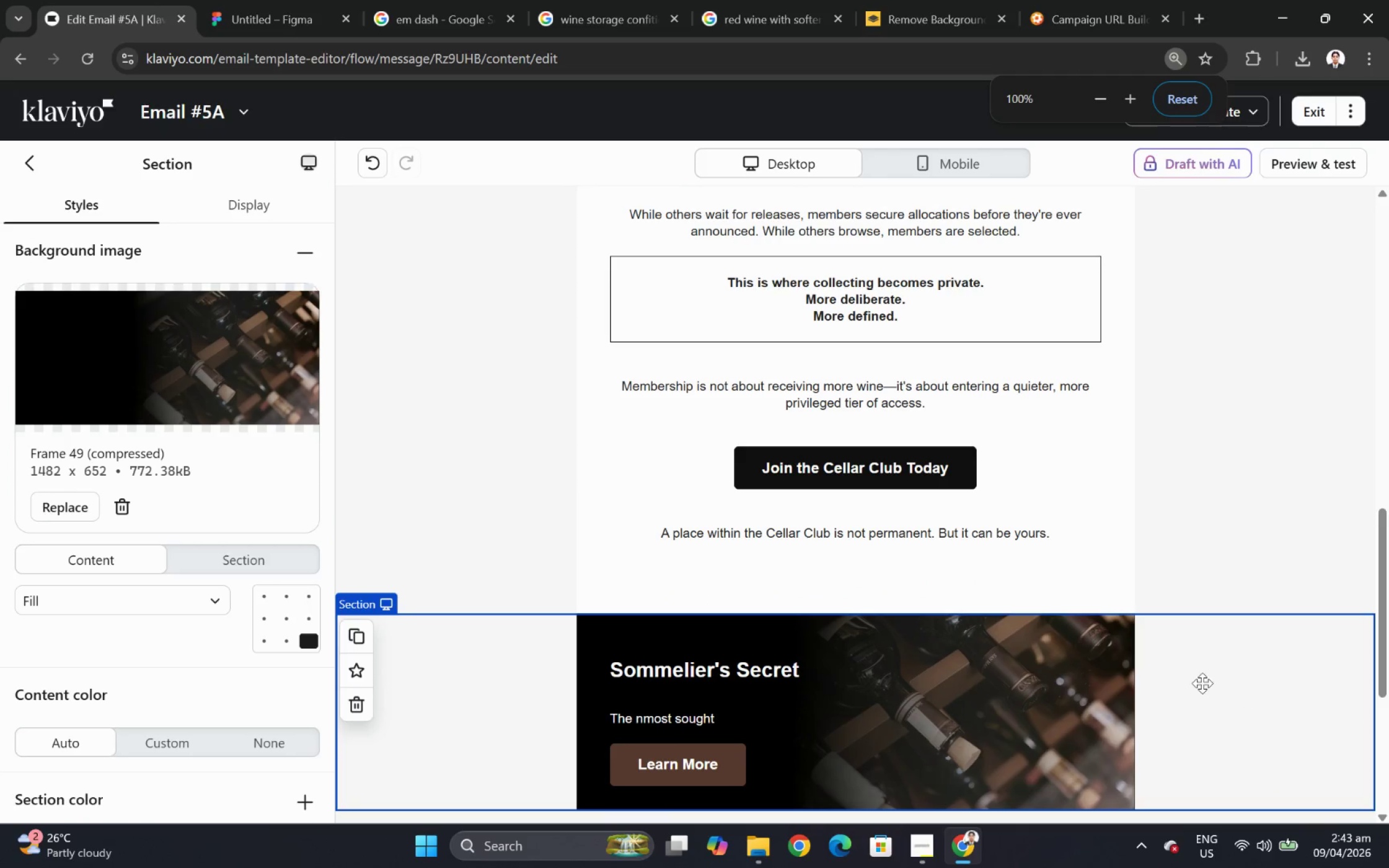 
key(Control+ControlLeft)
 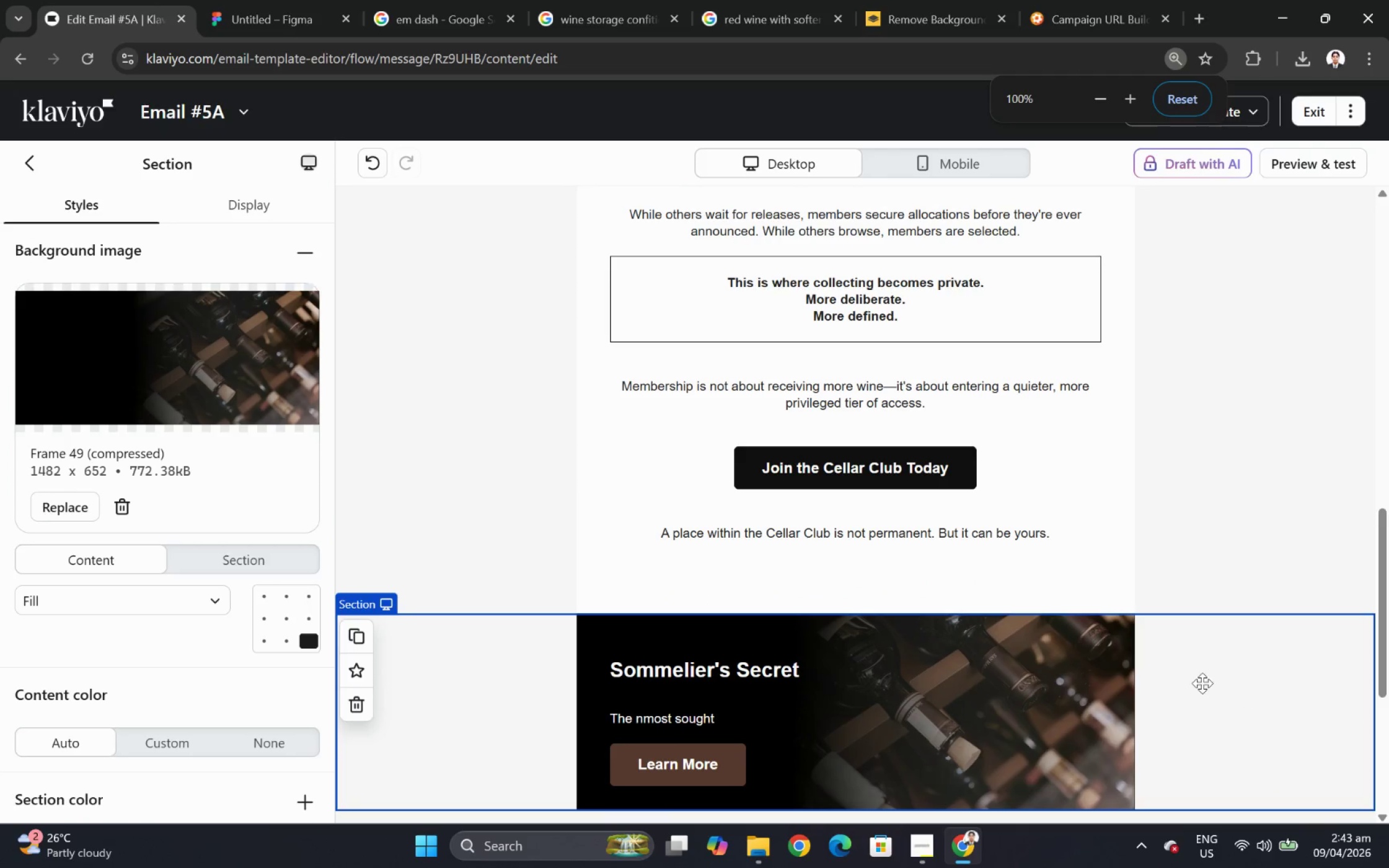 
key(Control+ControlLeft)
 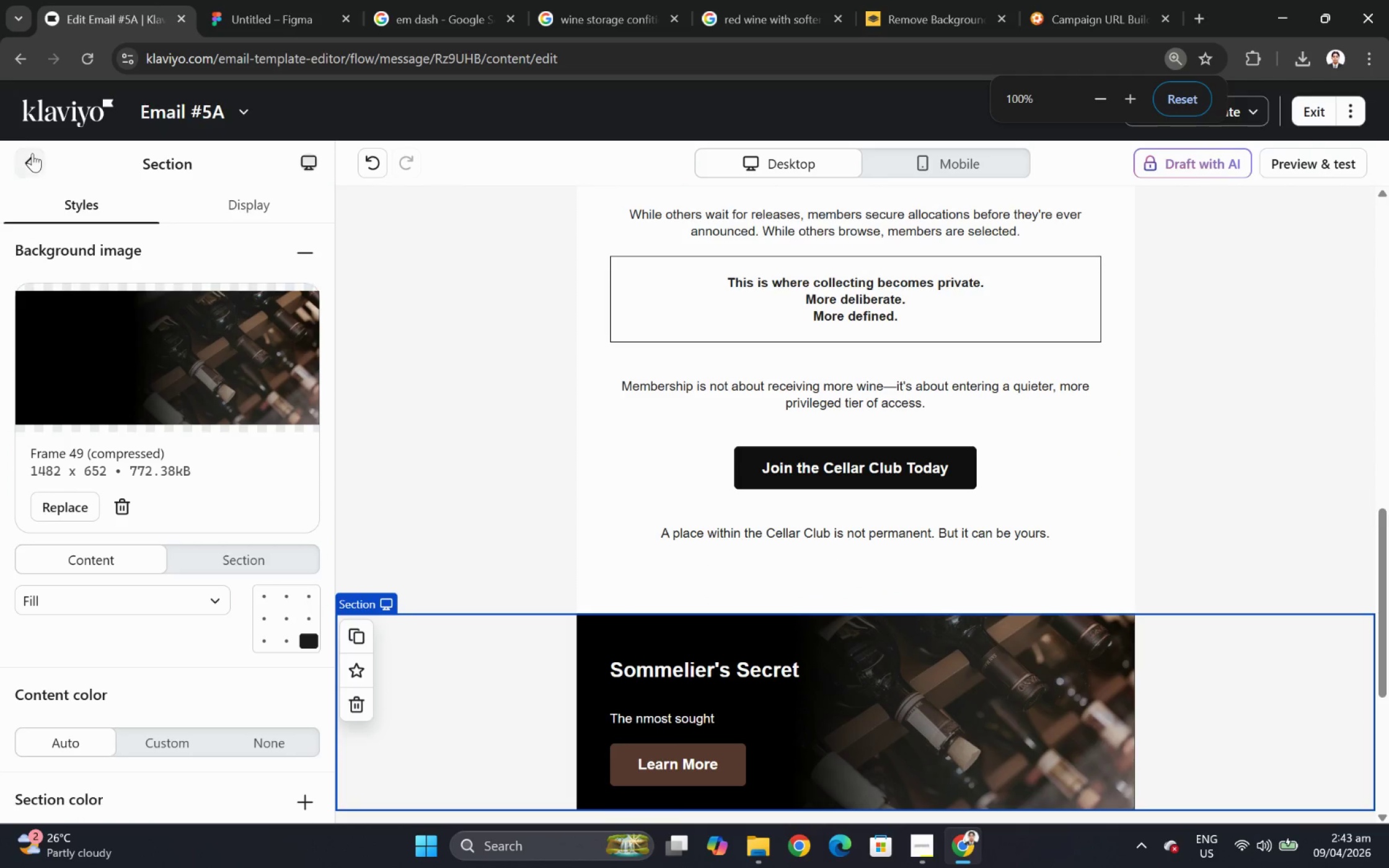 
scroll: coordinate [1241, 693], scroll_direction: down, amount: 3.0
 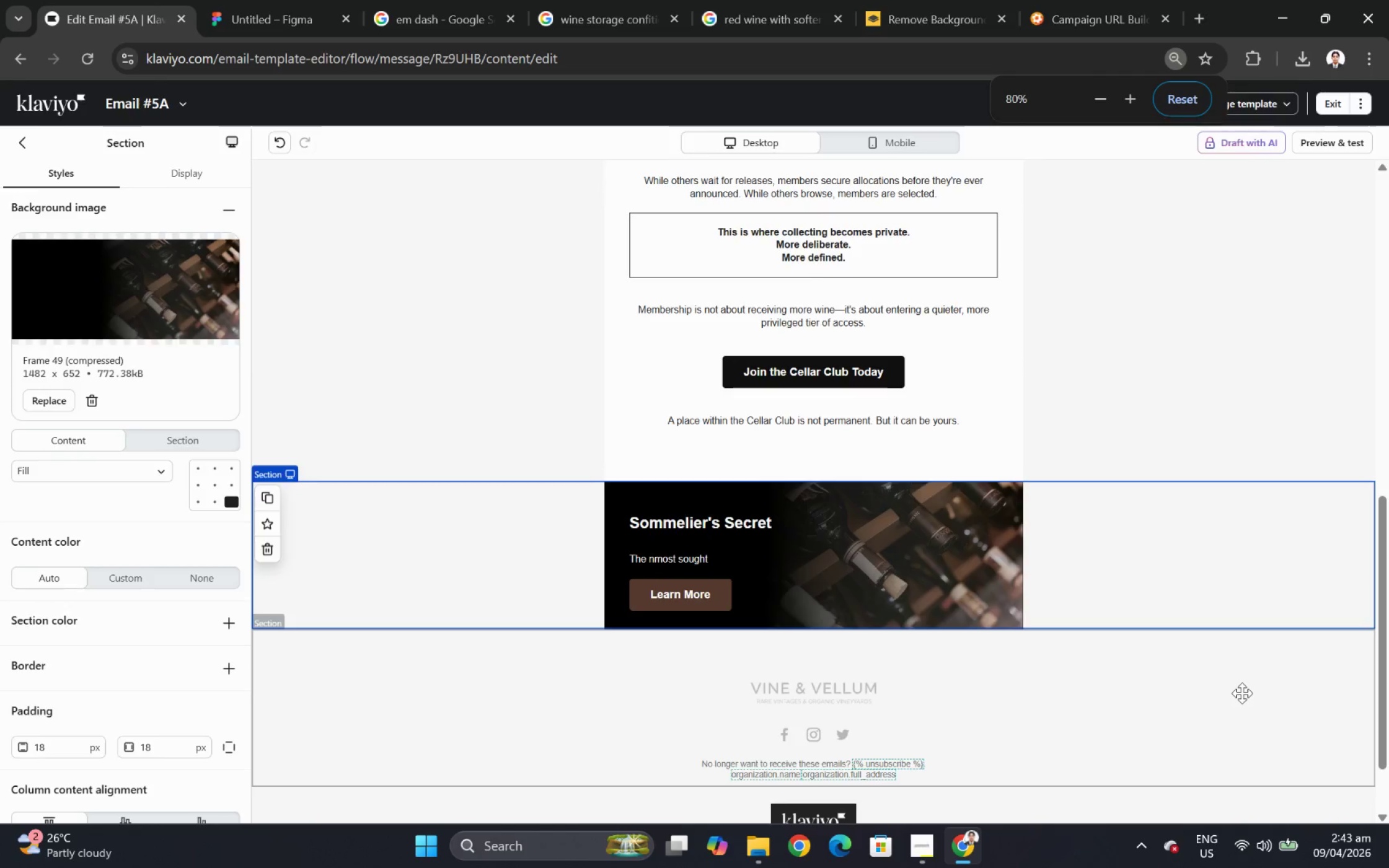 
hold_key(key=ControlLeft, duration=1.3)
 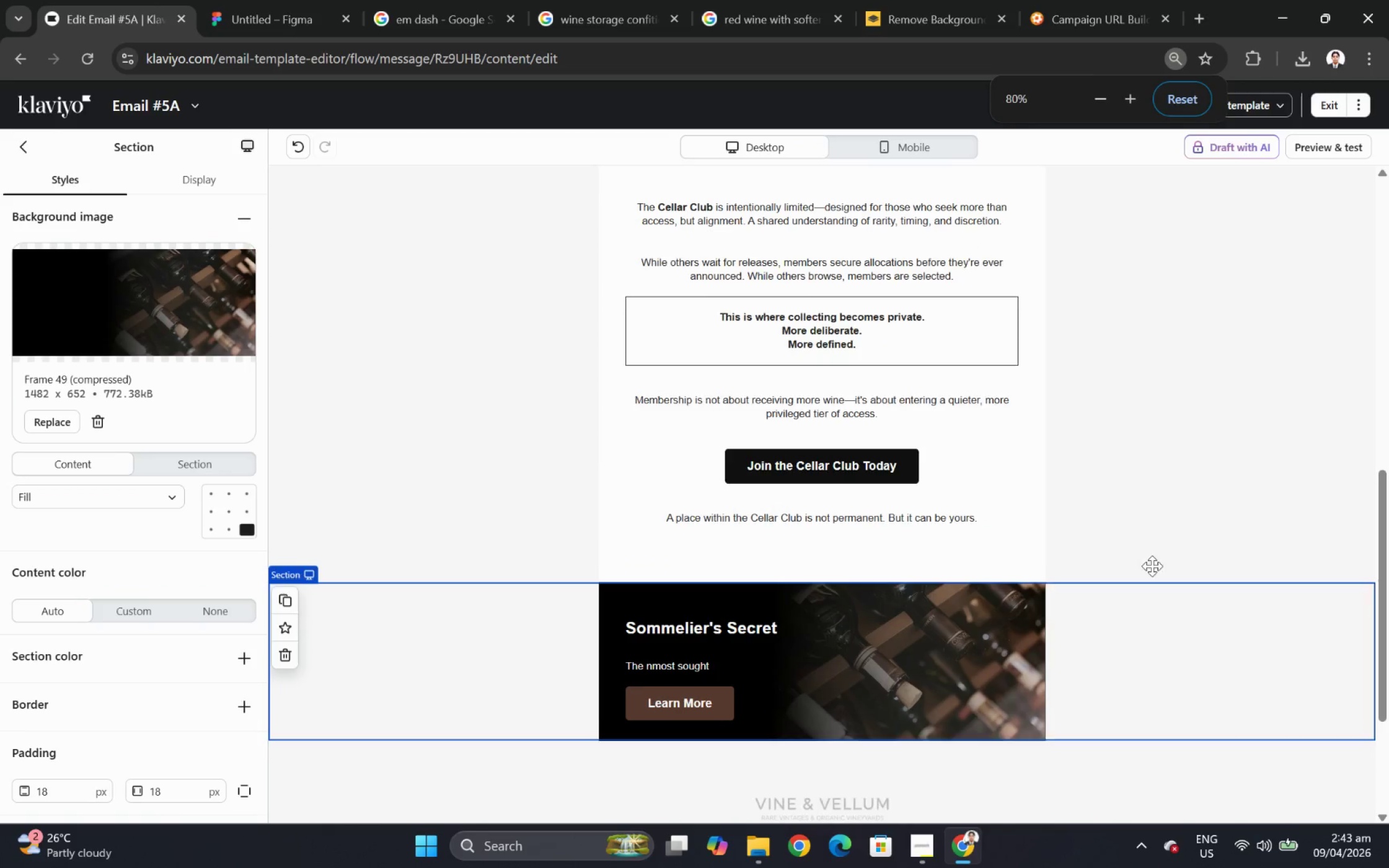 
scroll: coordinate [1241, 693], scroll_direction: up, amount: 3.0
 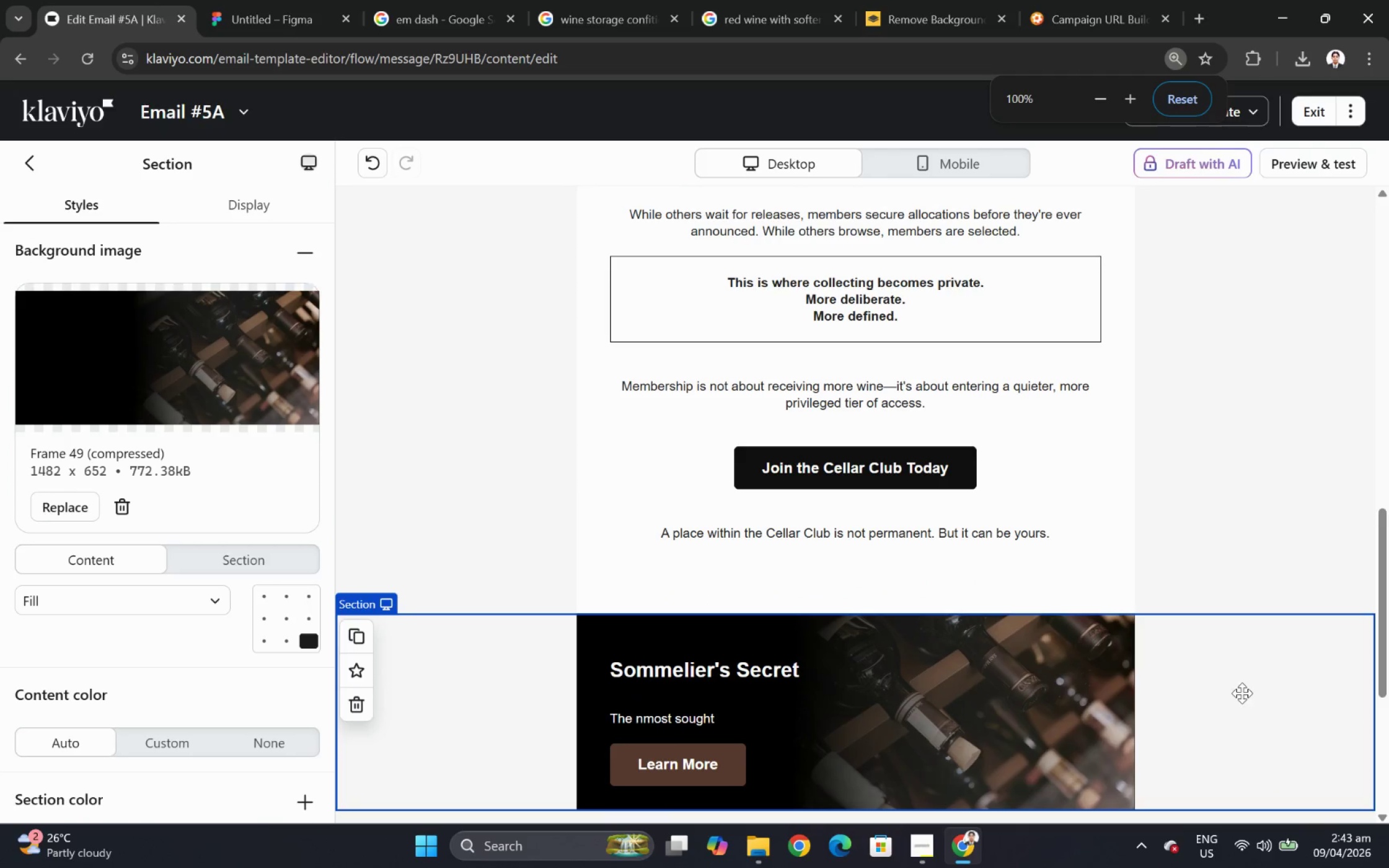 
scroll: coordinate [50, 107], scroll_direction: down, amount: 2.0
 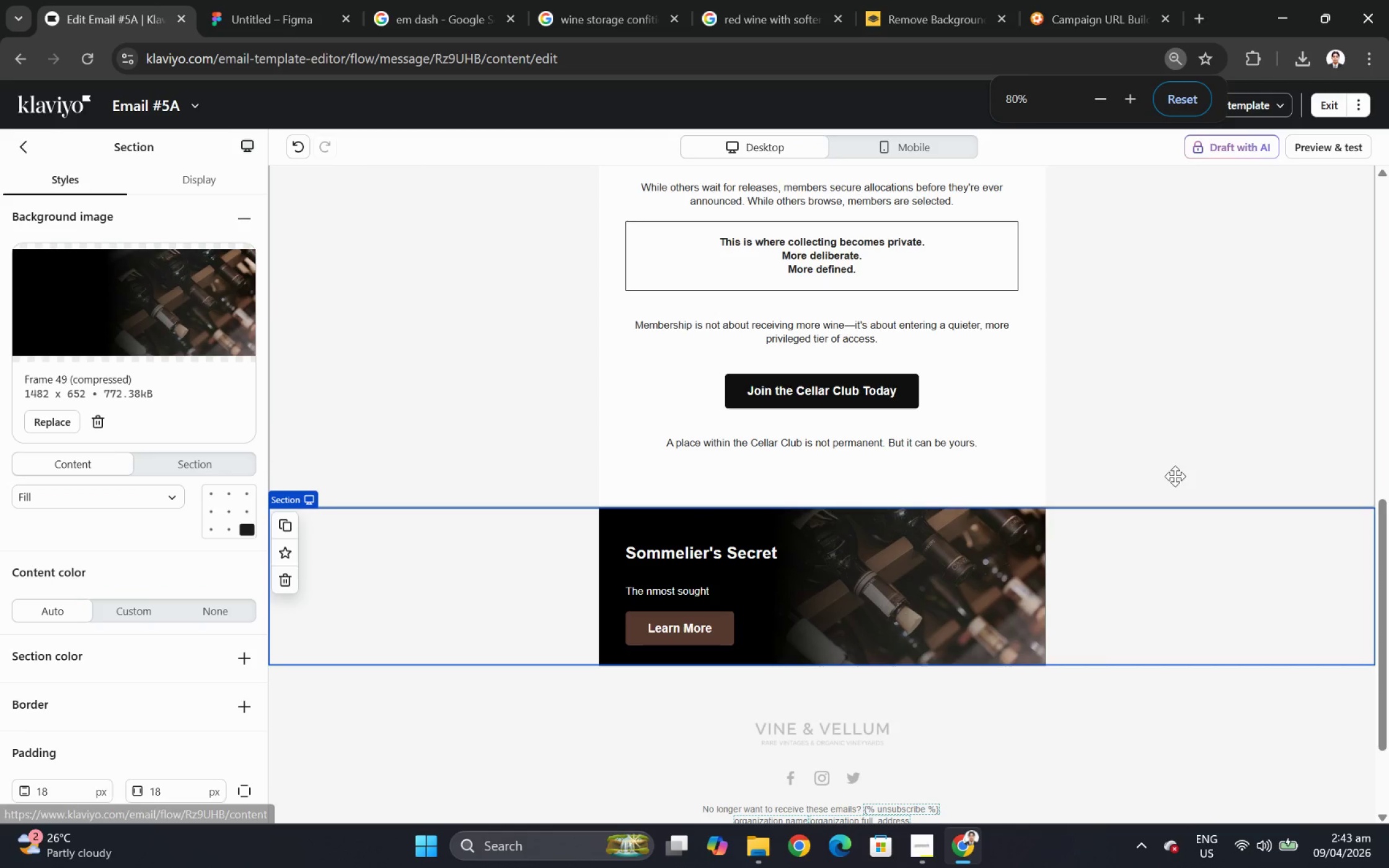 
double_click([734, 685])
 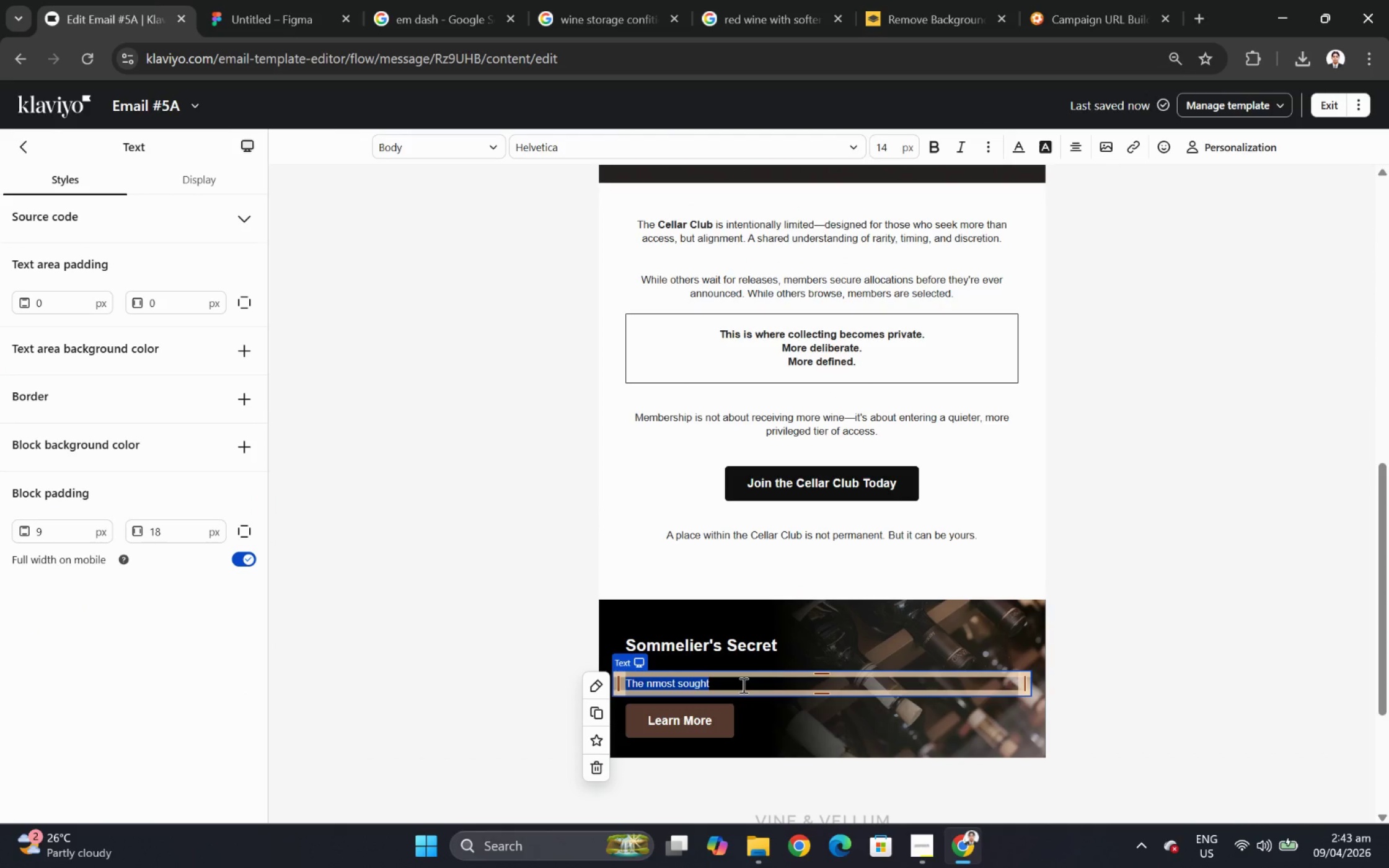 
scroll: coordinate [1152, 561], scroll_direction: up, amount: 1.0
 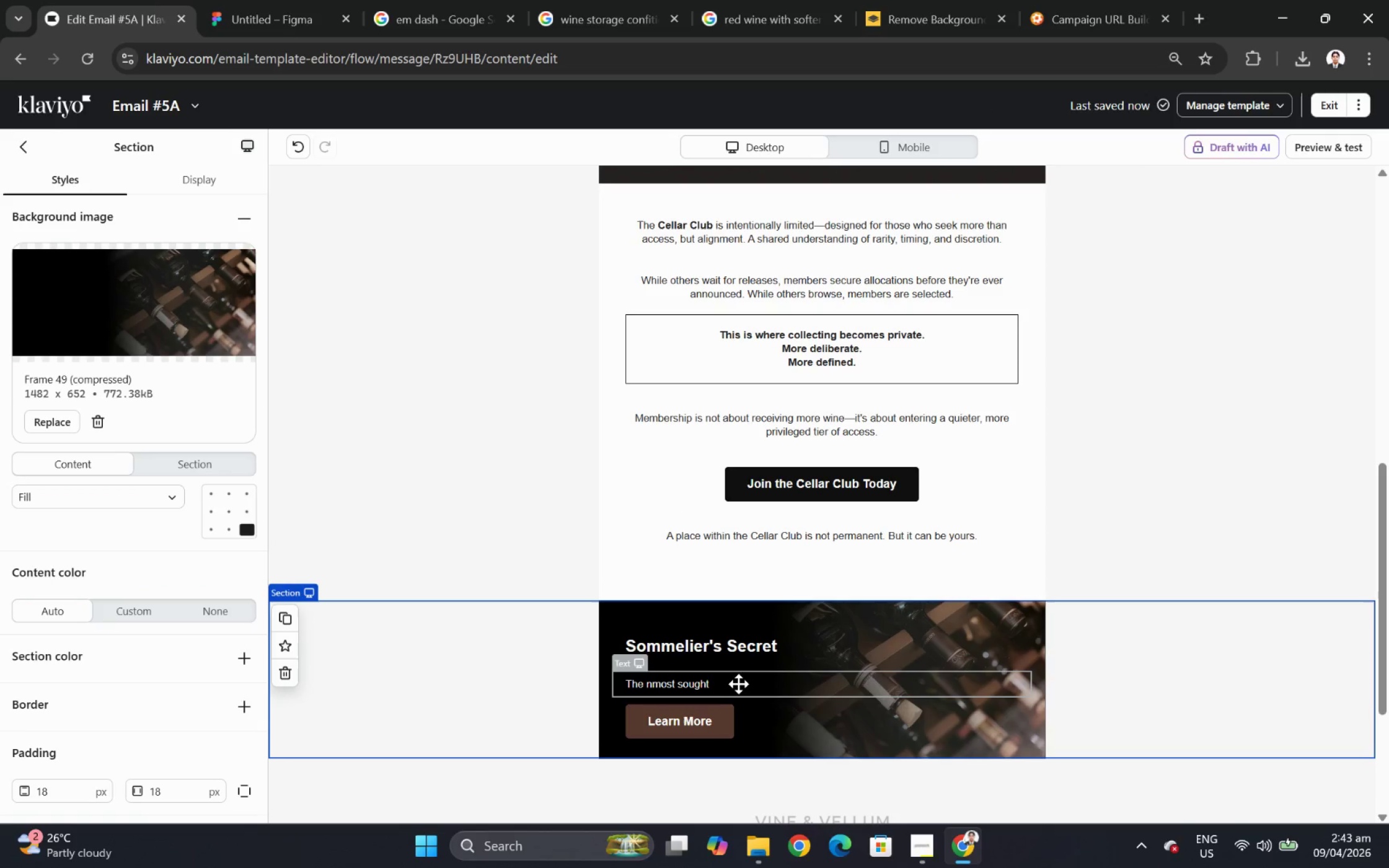 
left_click([742, 686])
 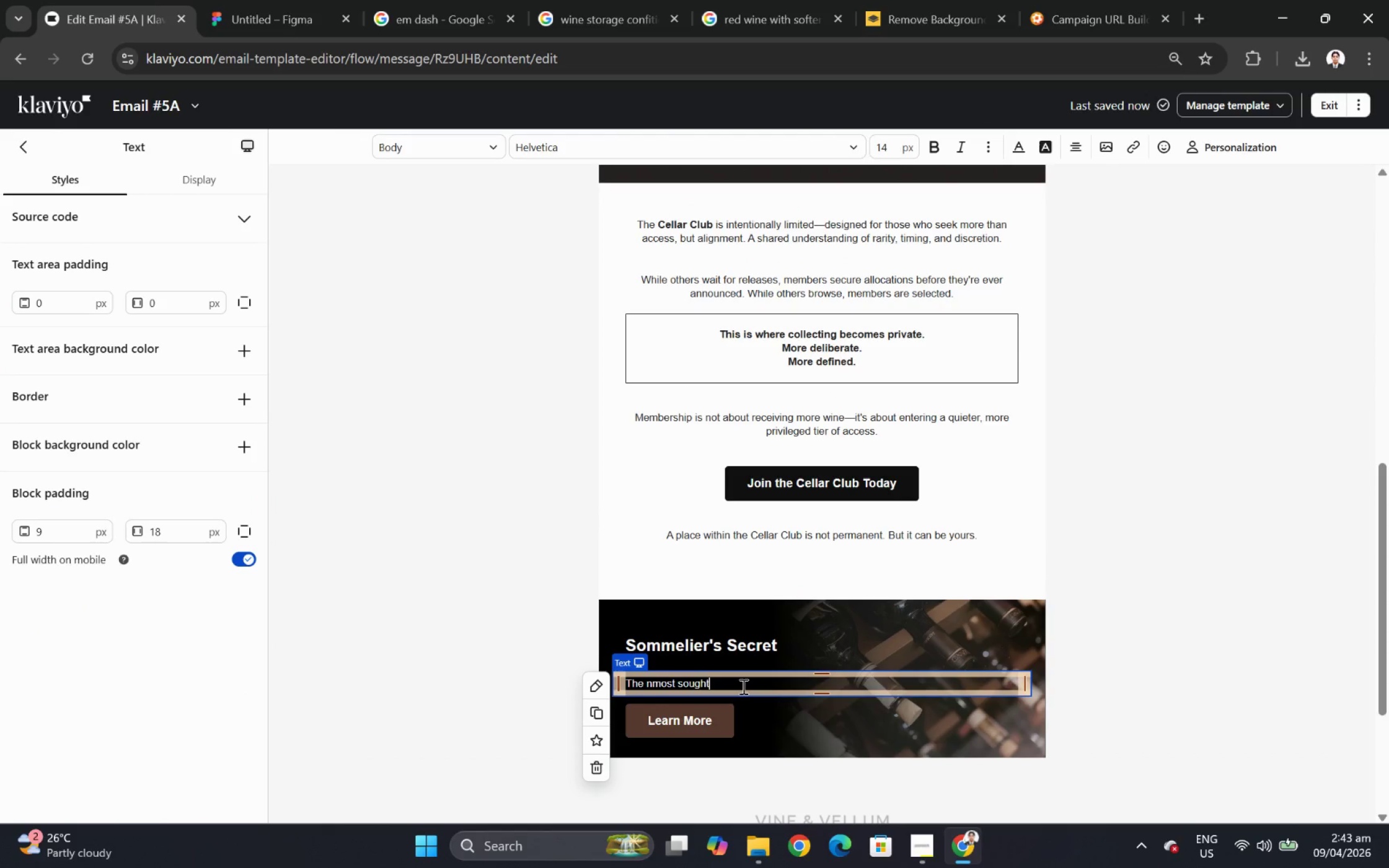 
key(Space)
 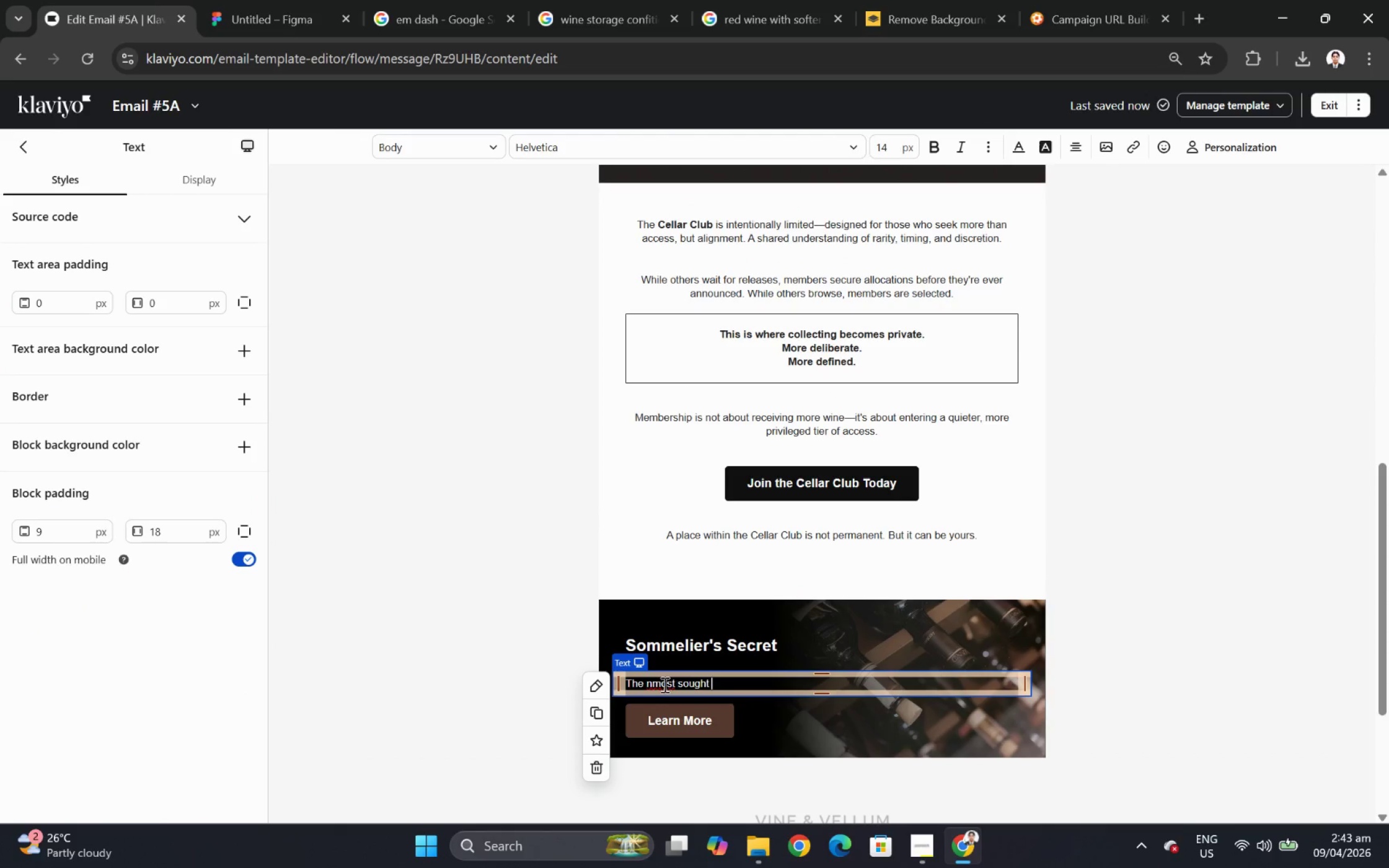 
left_click([653, 685])
 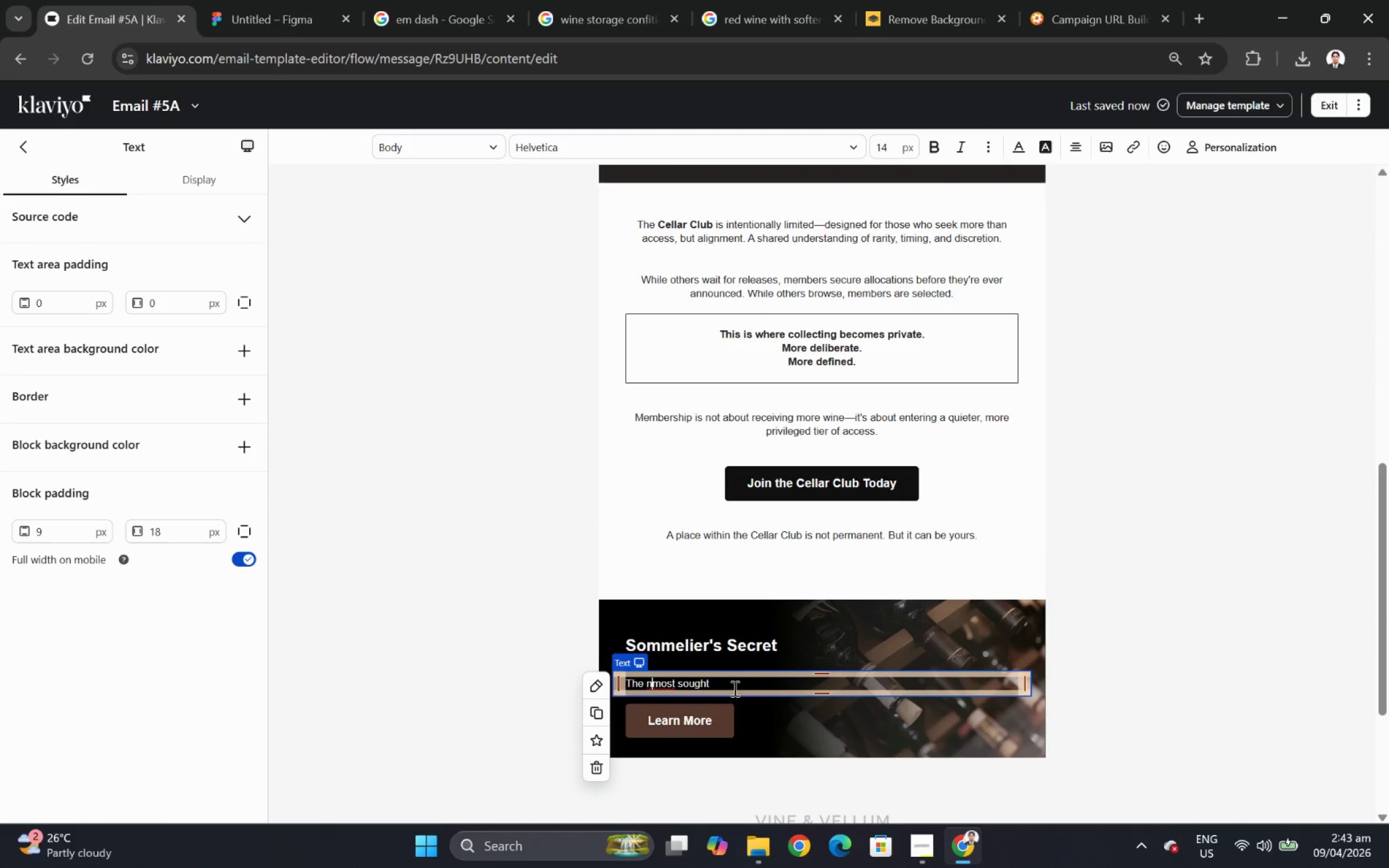 
key(Backspace)
 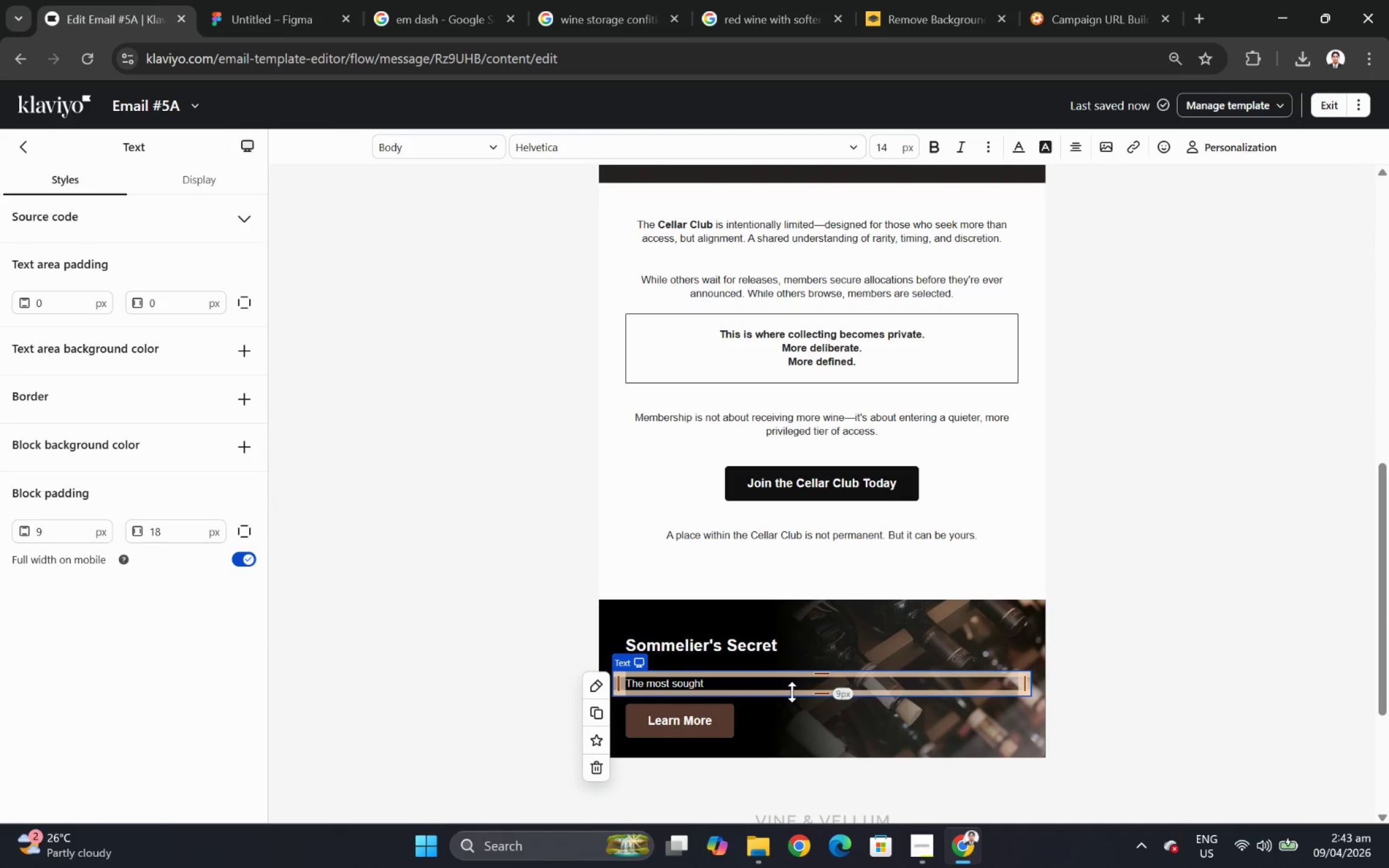 
left_click([792, 691])
 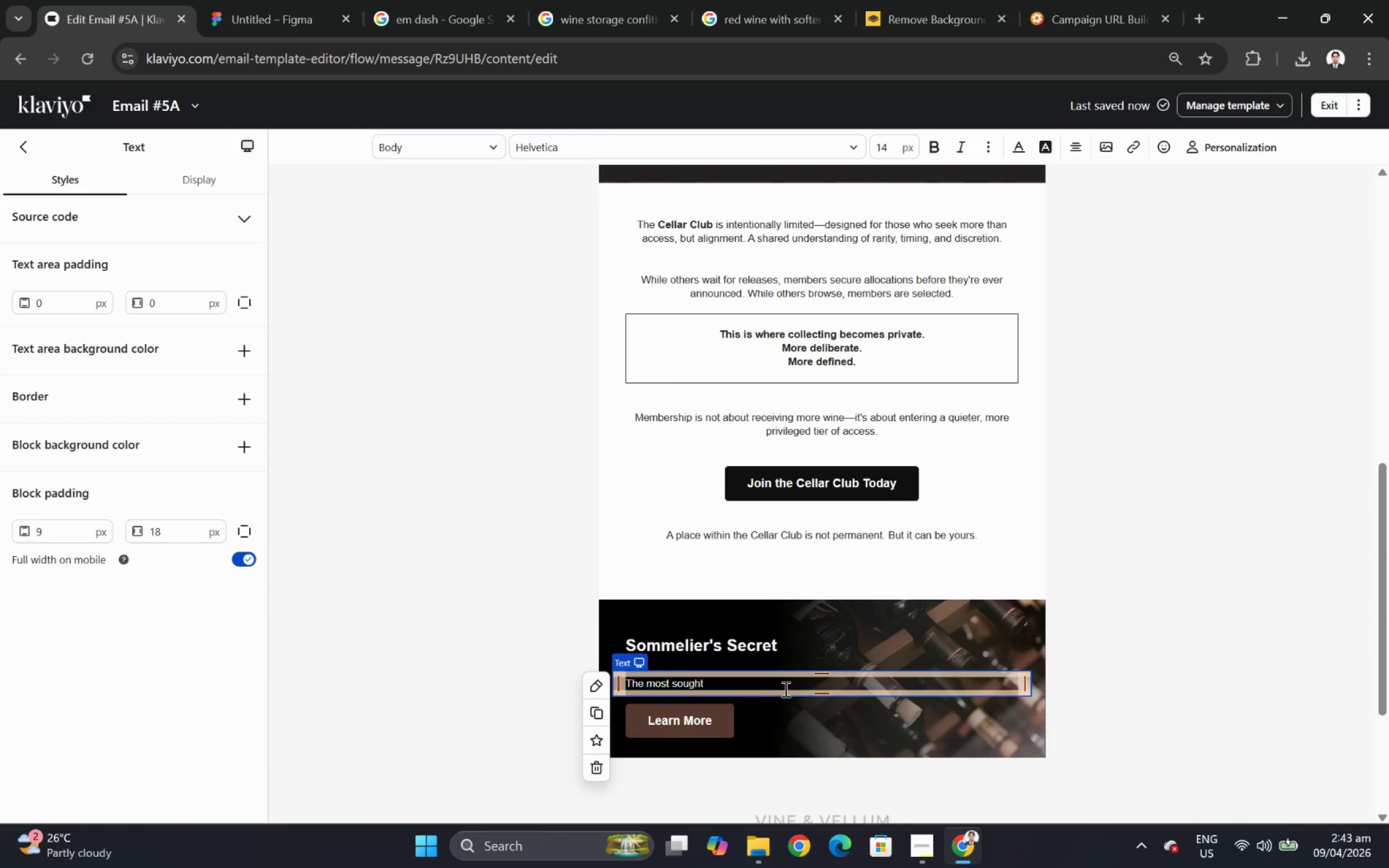 
left_click([783, 688])
 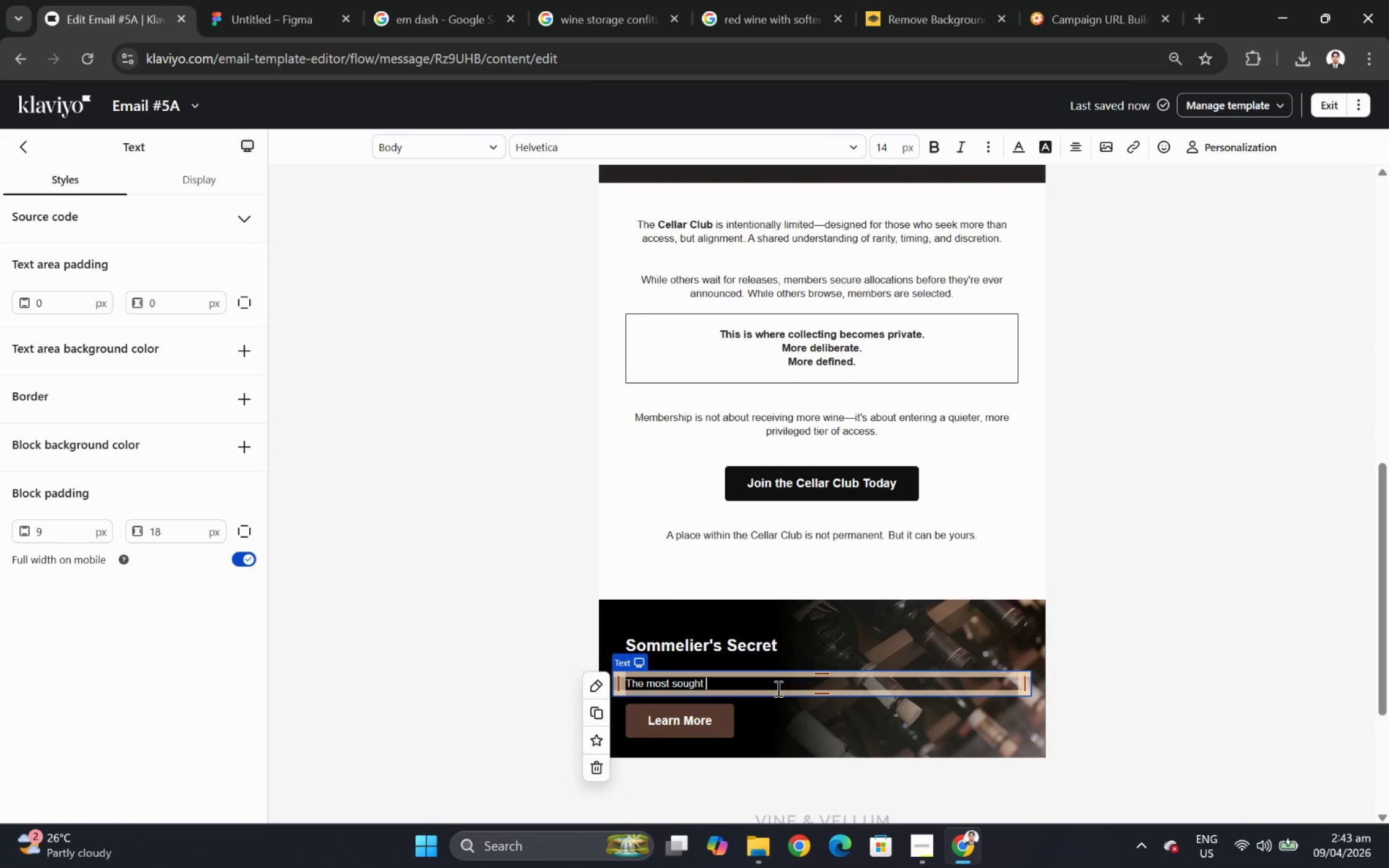 
wait(6.14)
 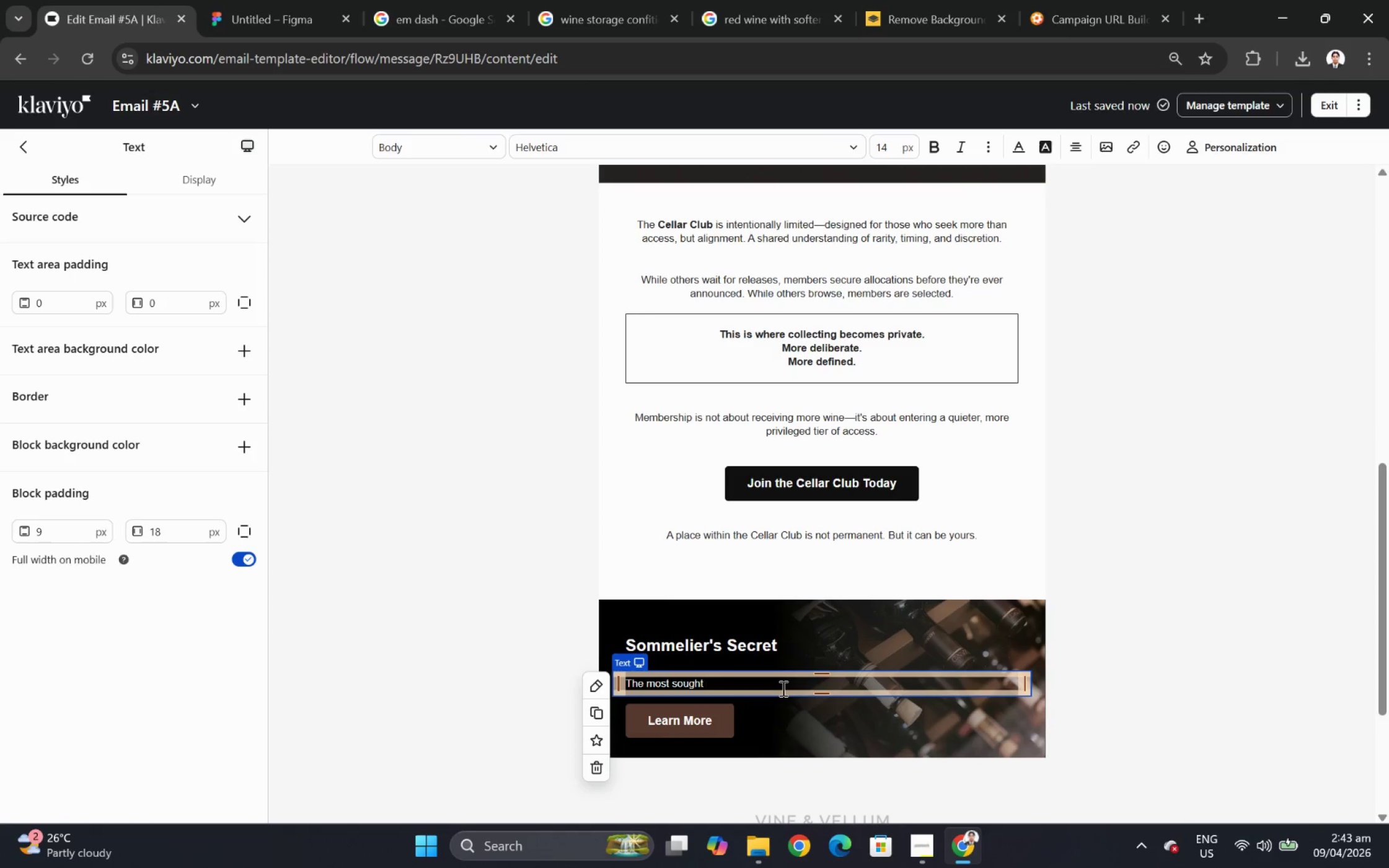 
left_click([776, 688])
 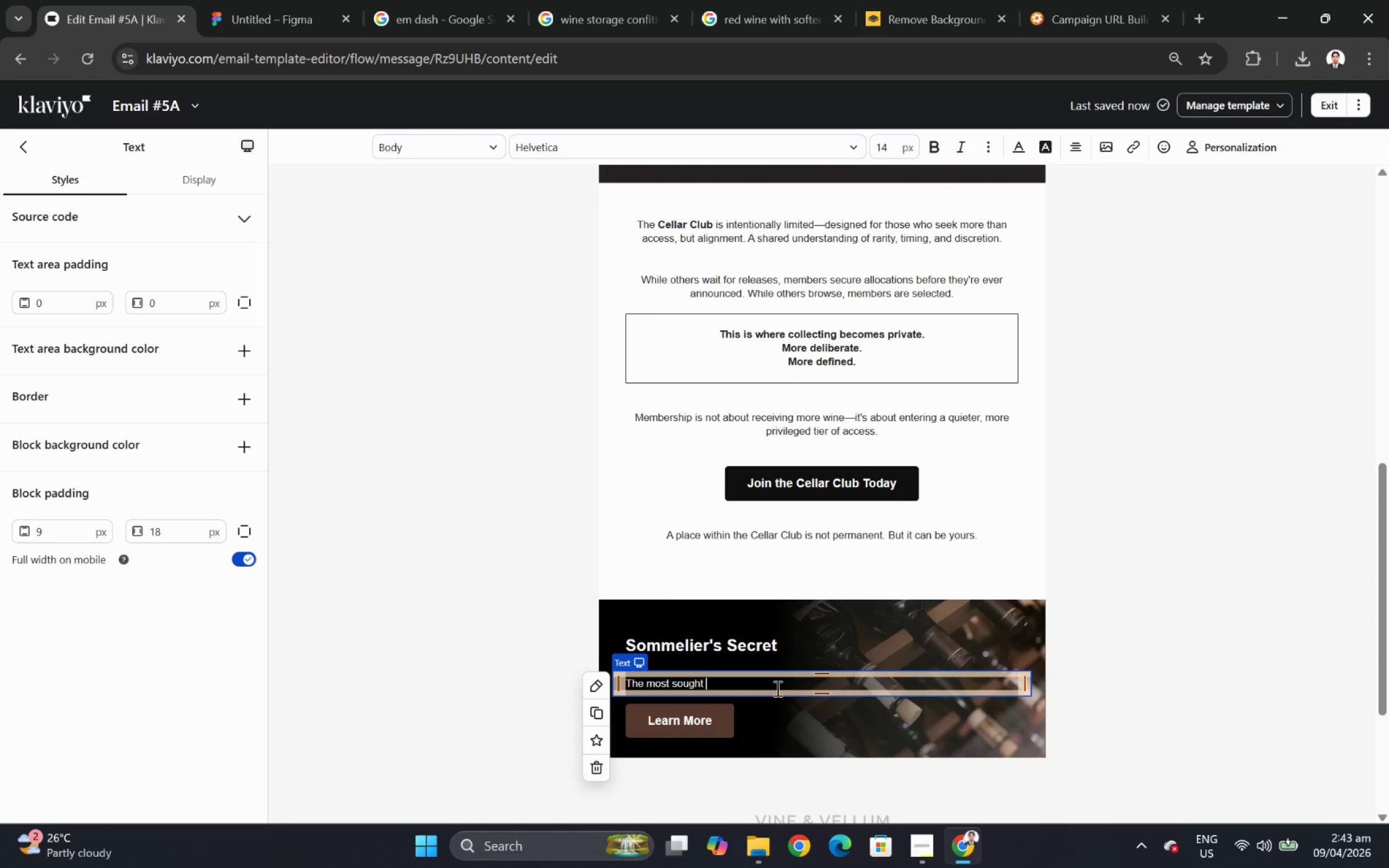 
key(Backspace)
type(-after bottles are often allocated long)
 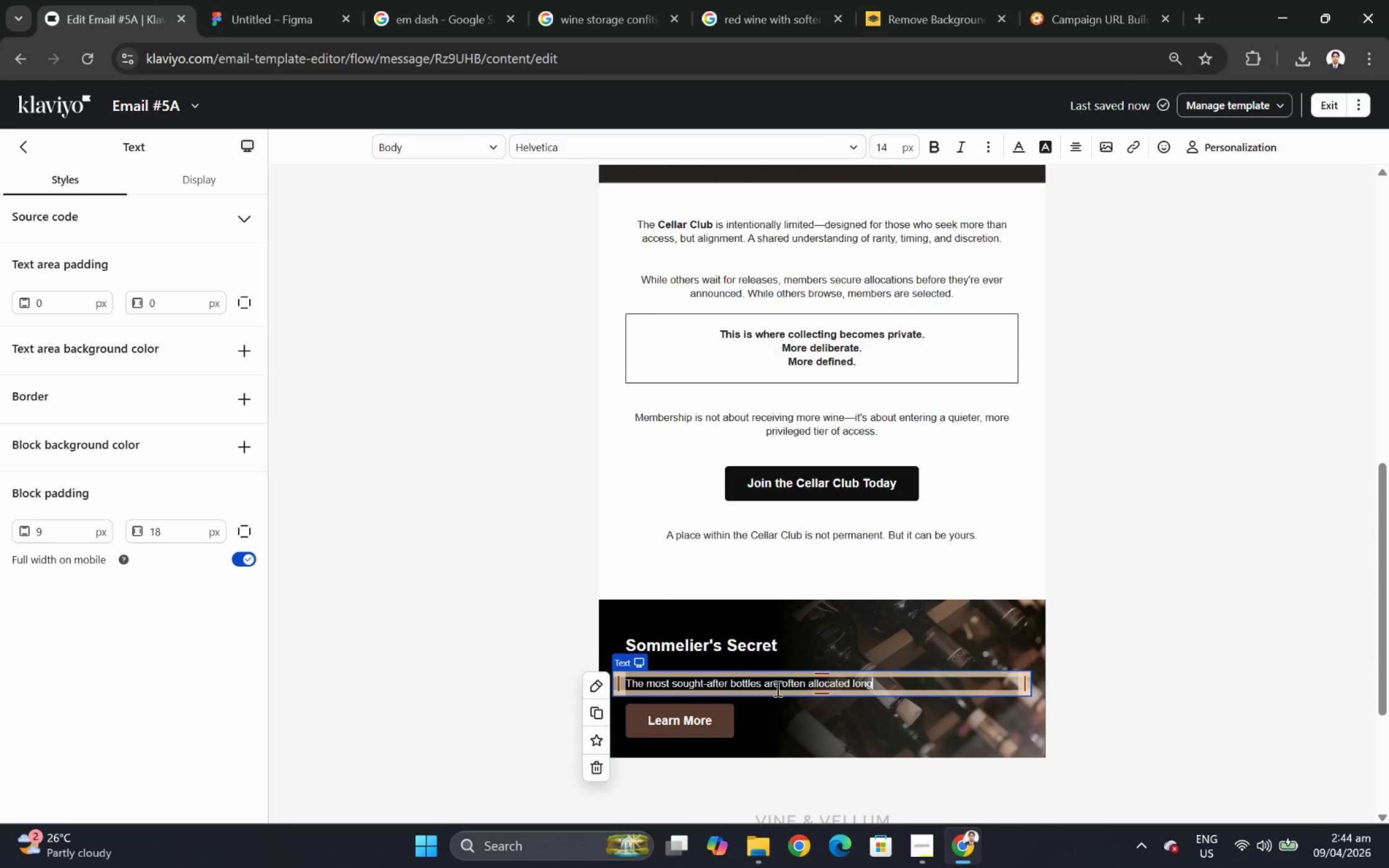 
wait(5.98)
 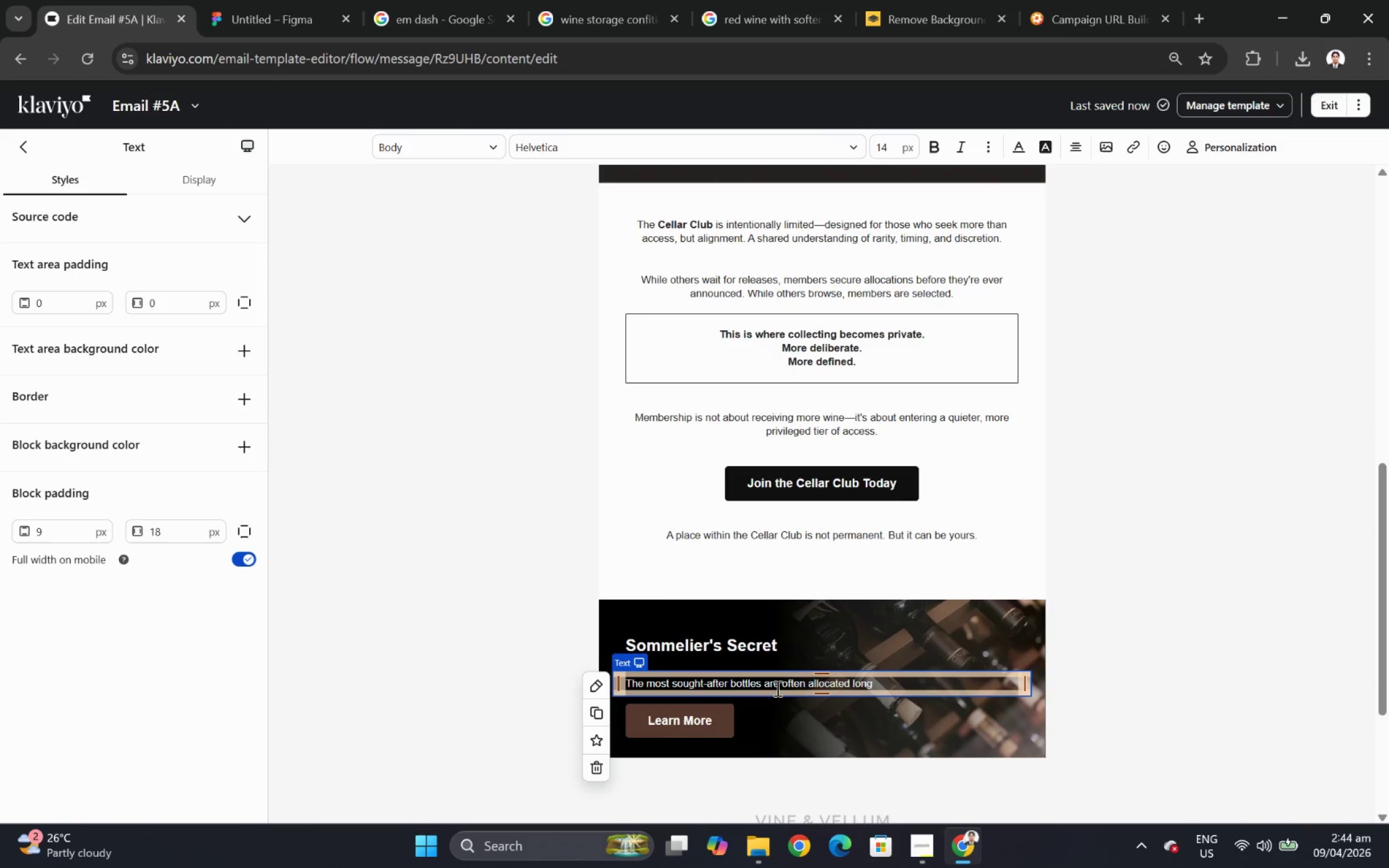 
type( before)
 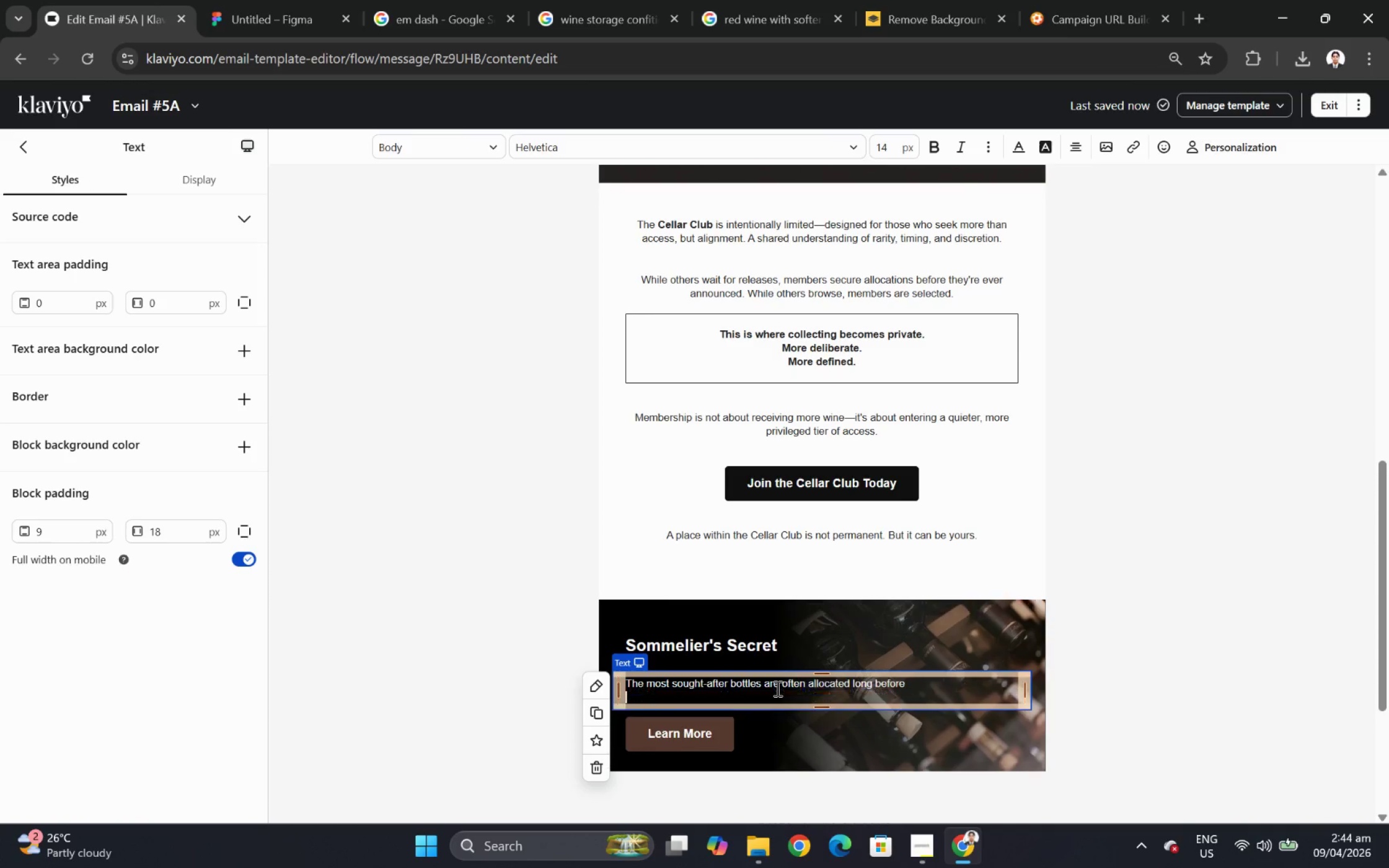 
key(Enter)
 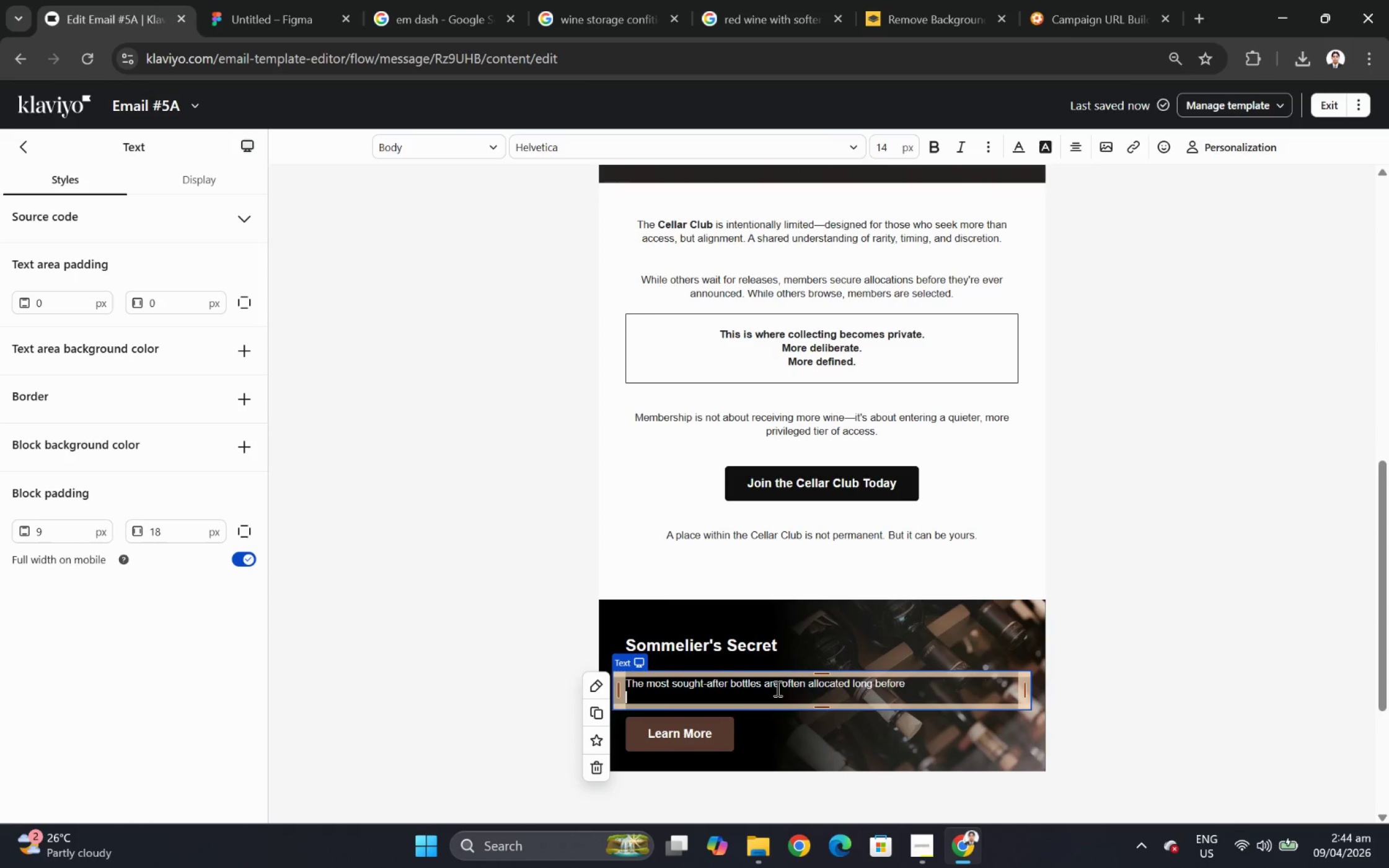 
type(public release. Access is less about availability)
 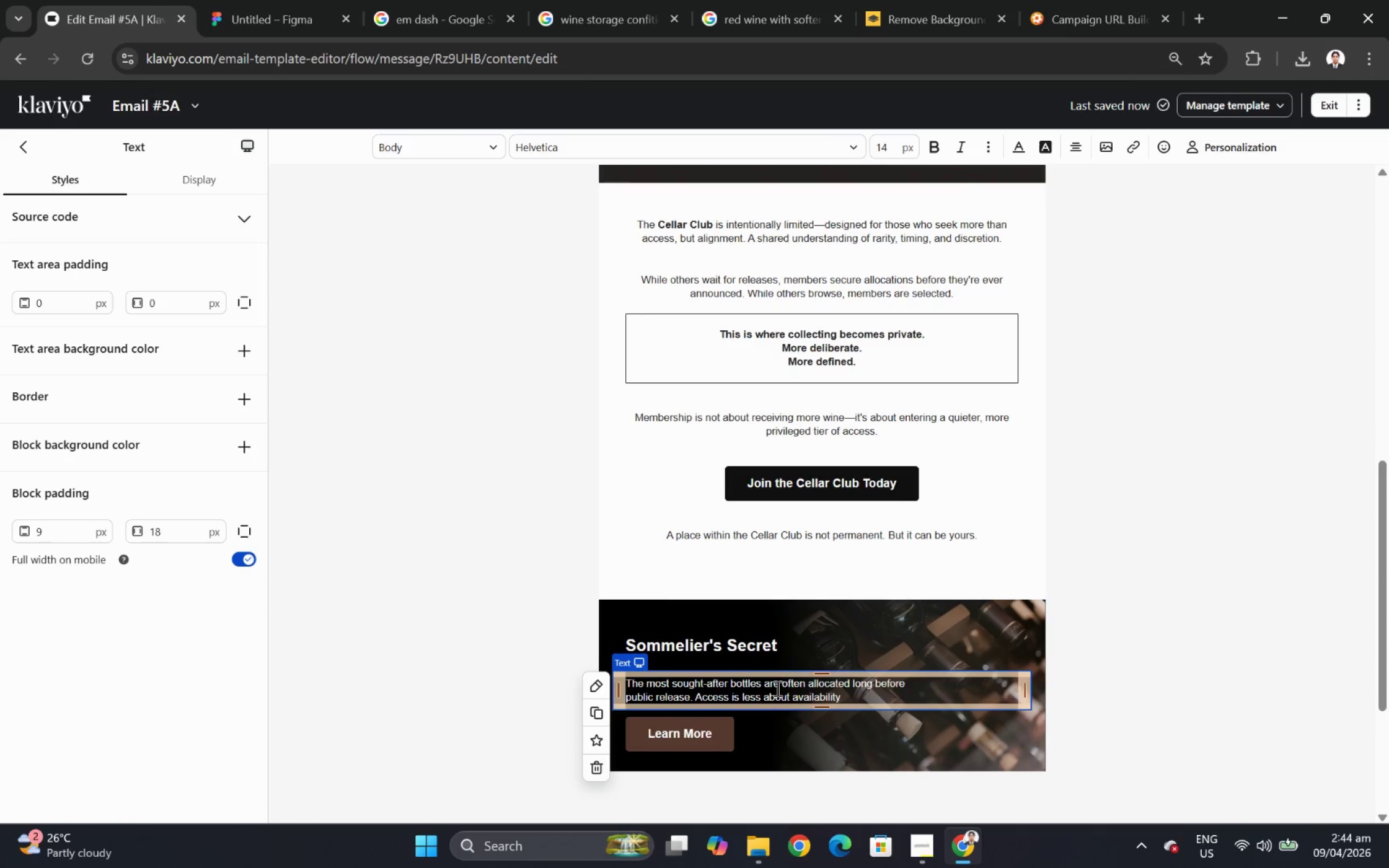 
key(Control+V)
 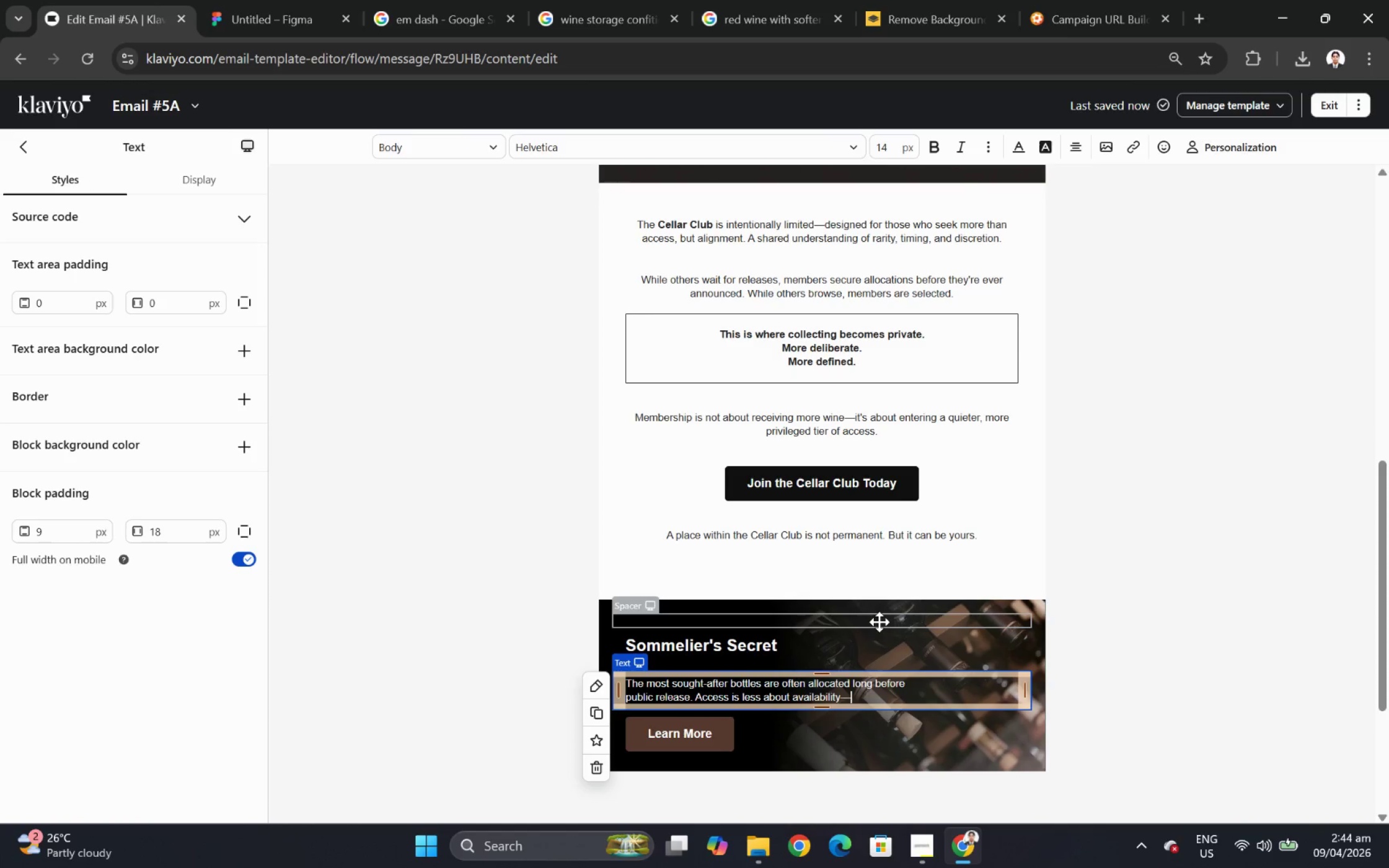 
wait(11.23)
 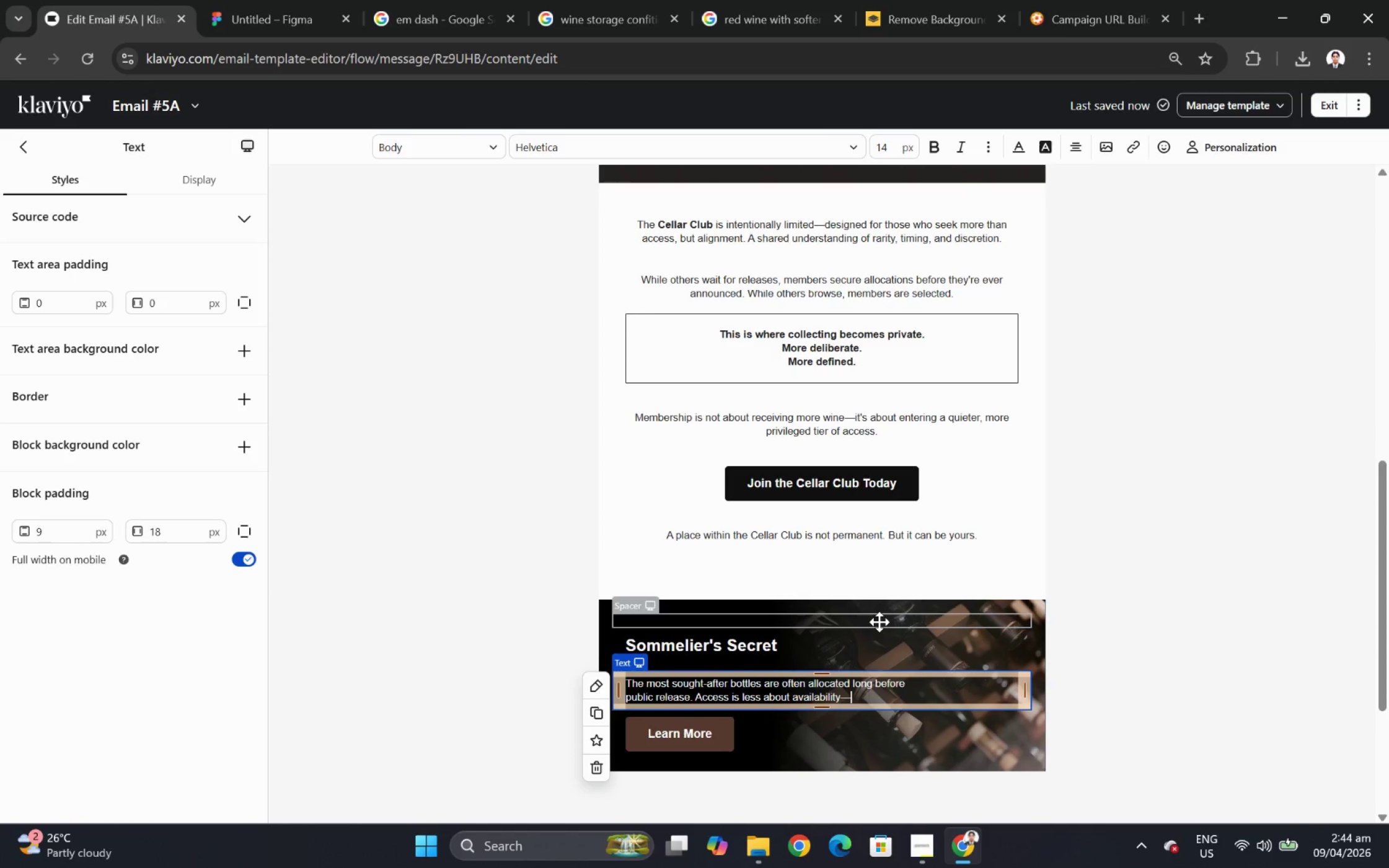 
type(and more)
 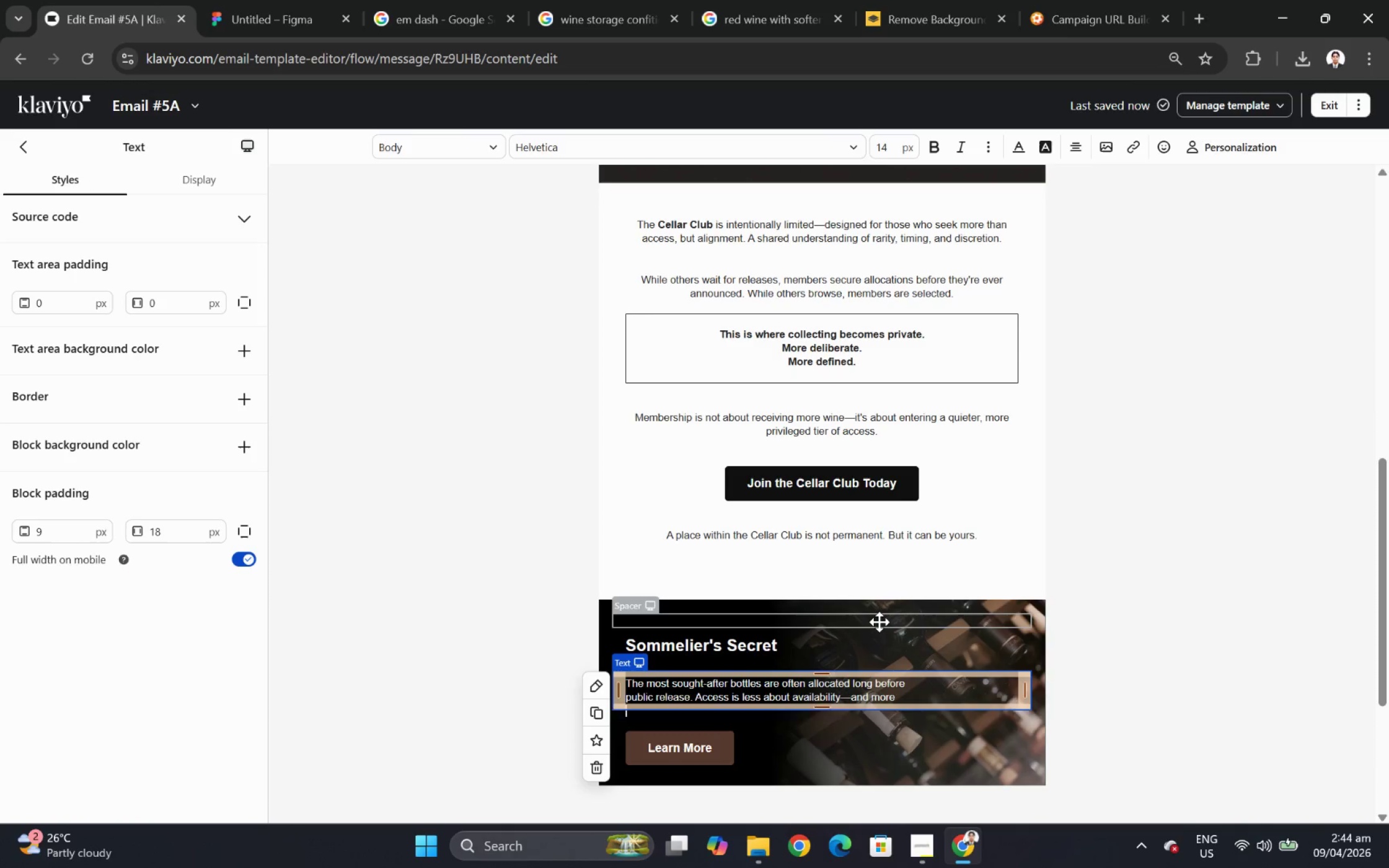 
key(Enter)
 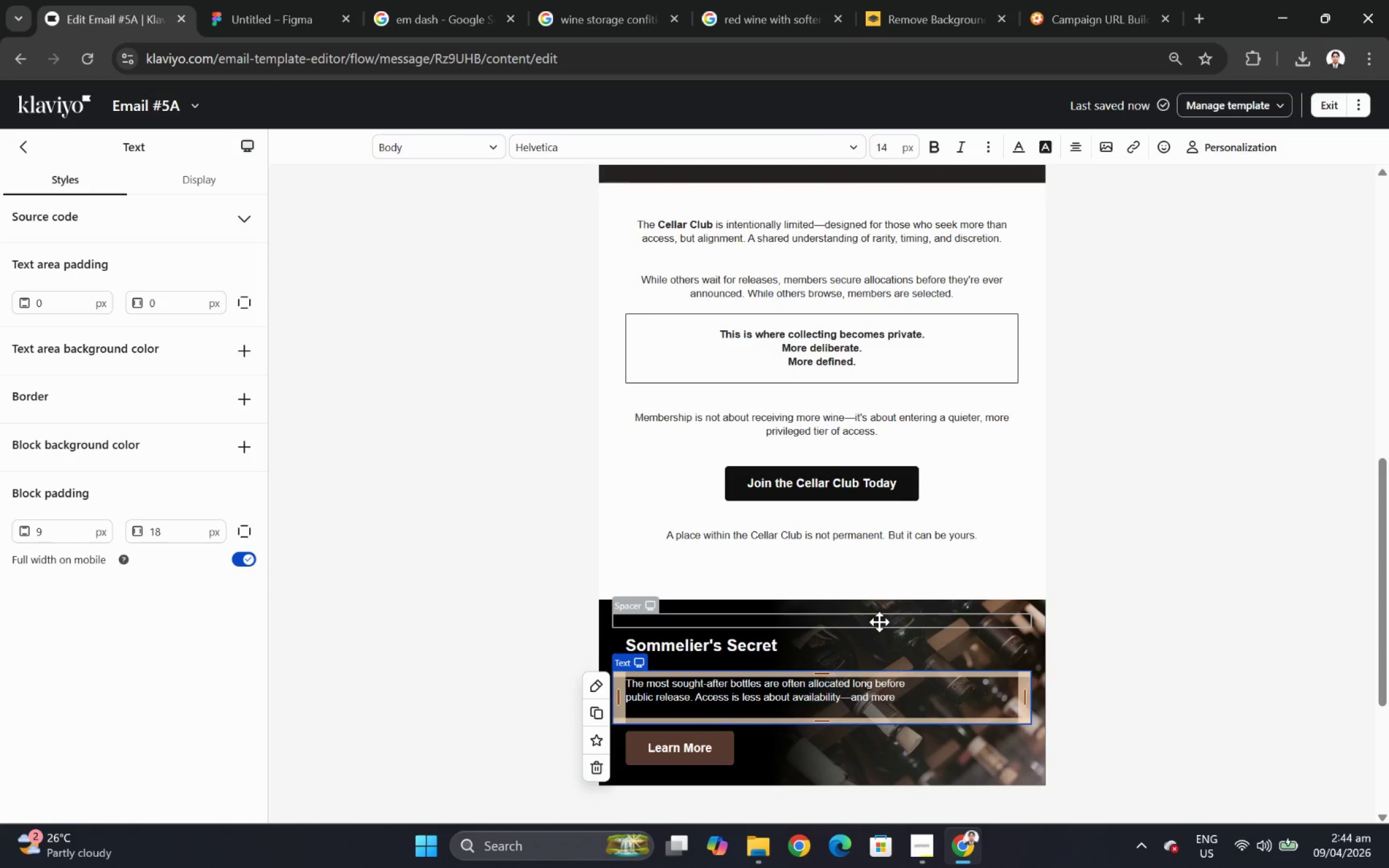 
type(bout proximity.)
 